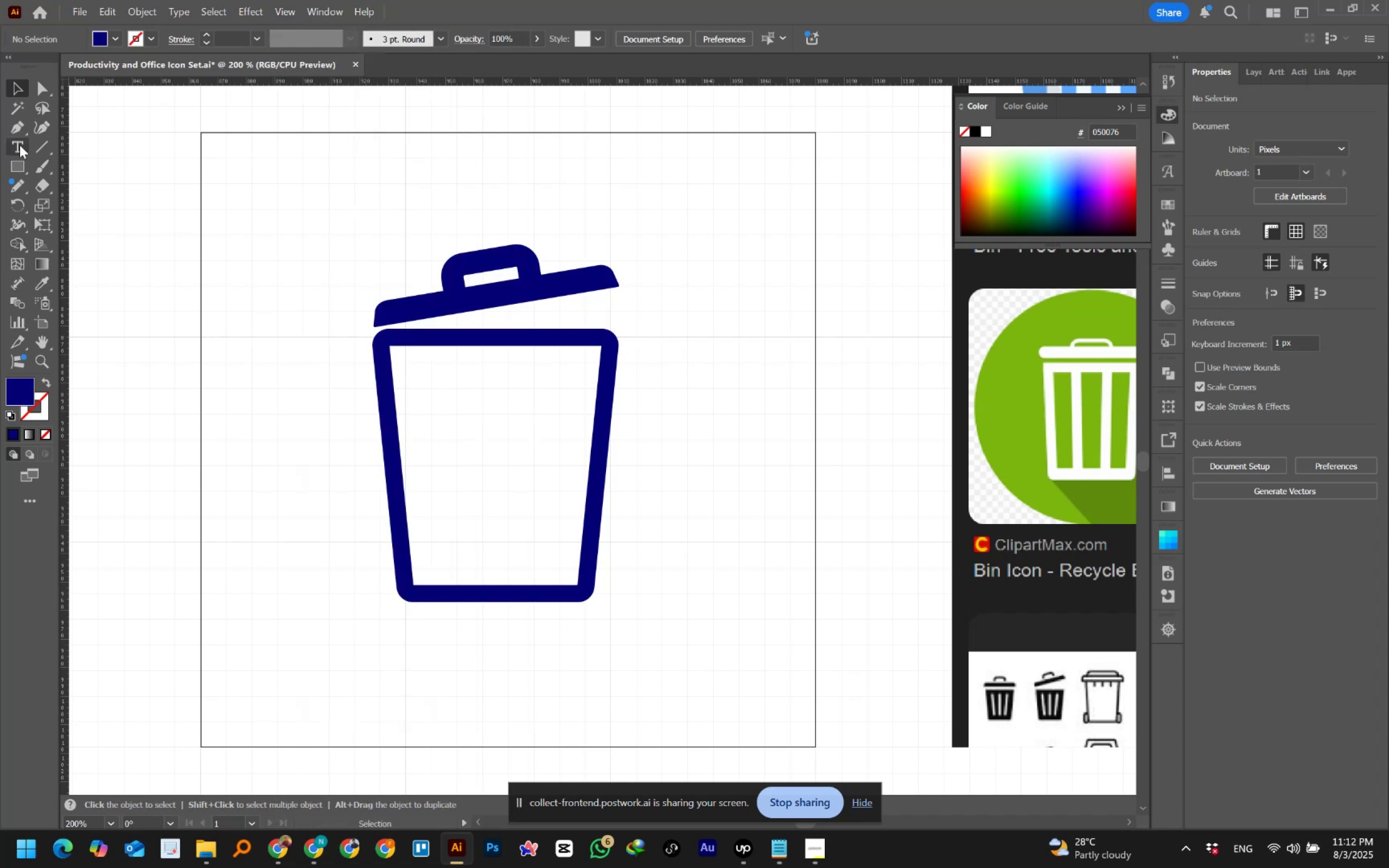 
left_click([40, 146])
 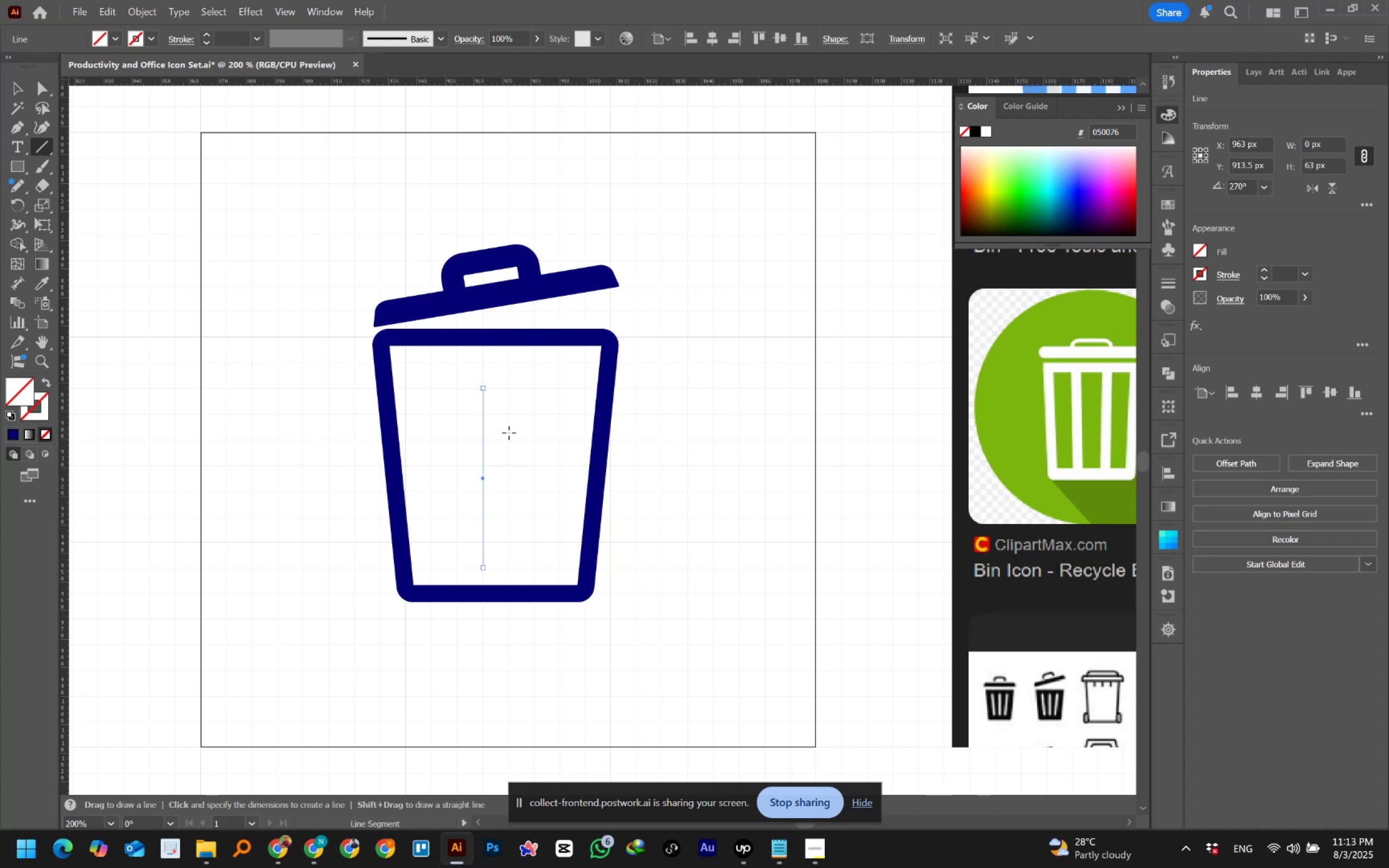 
wait(12.77)
 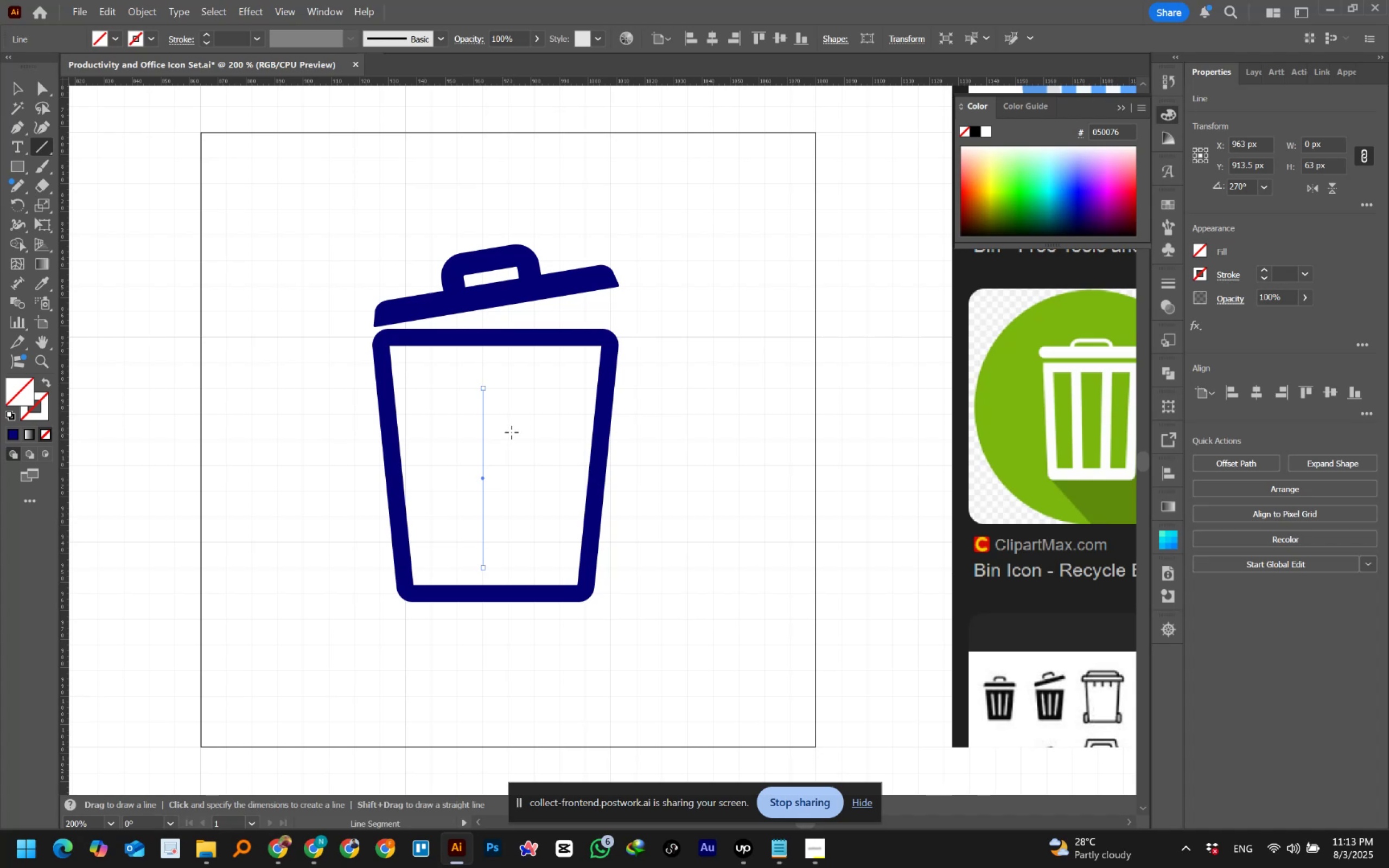 
key(Control+Y)
 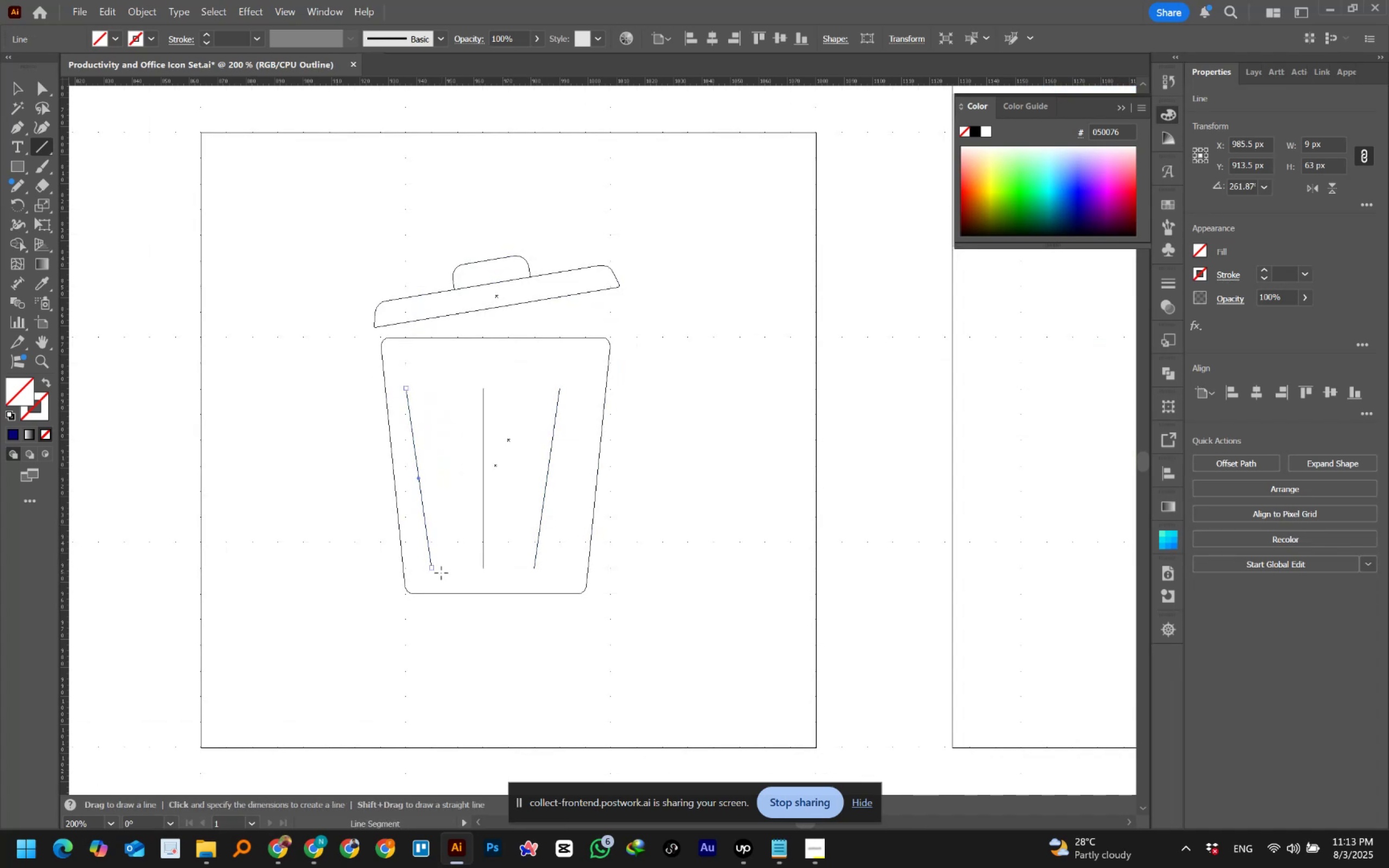 
left_click([20, 87])
 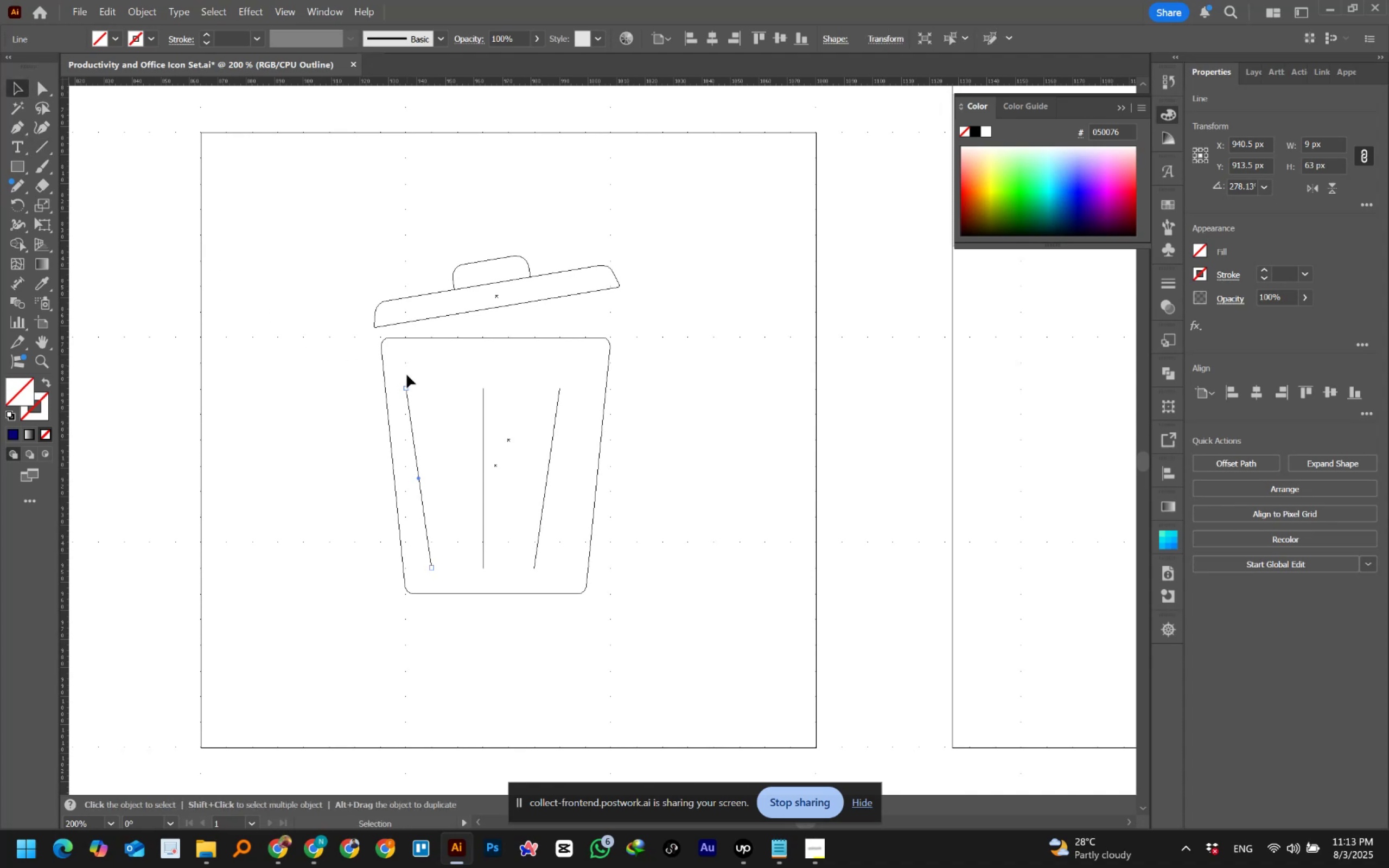 
left_click([405, 375])
 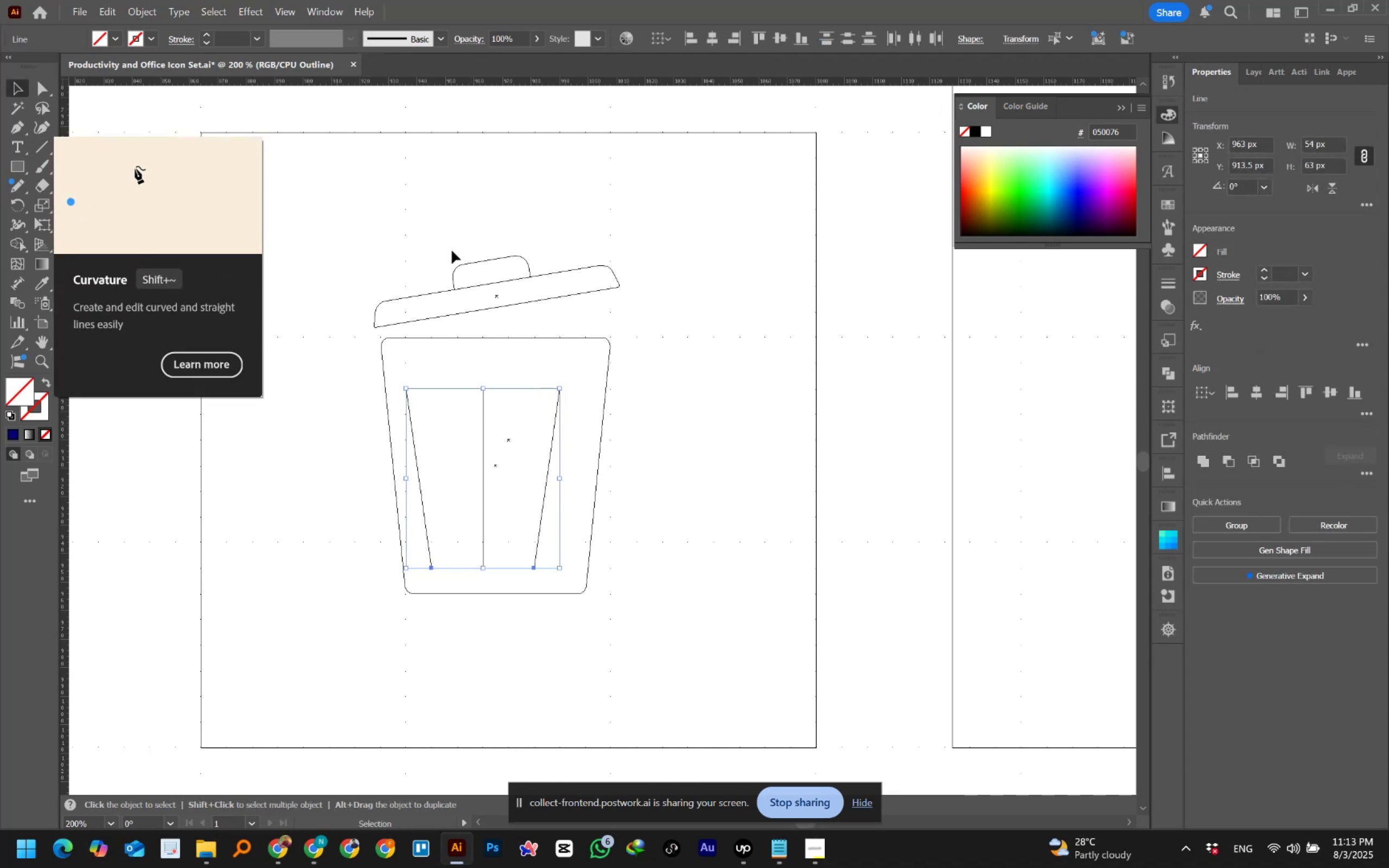 
left_click([233, 37])
 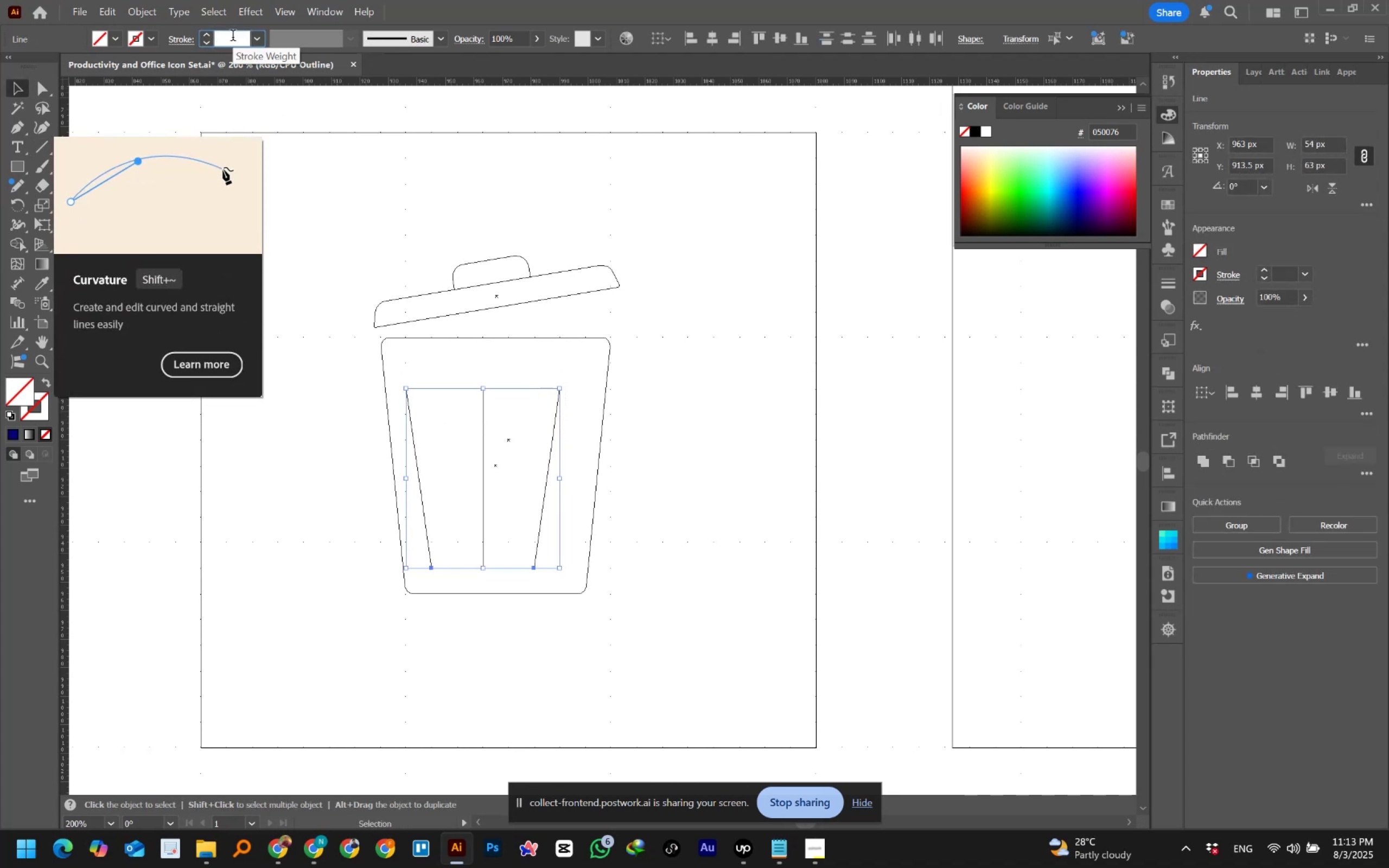 
key(Numpad8)
 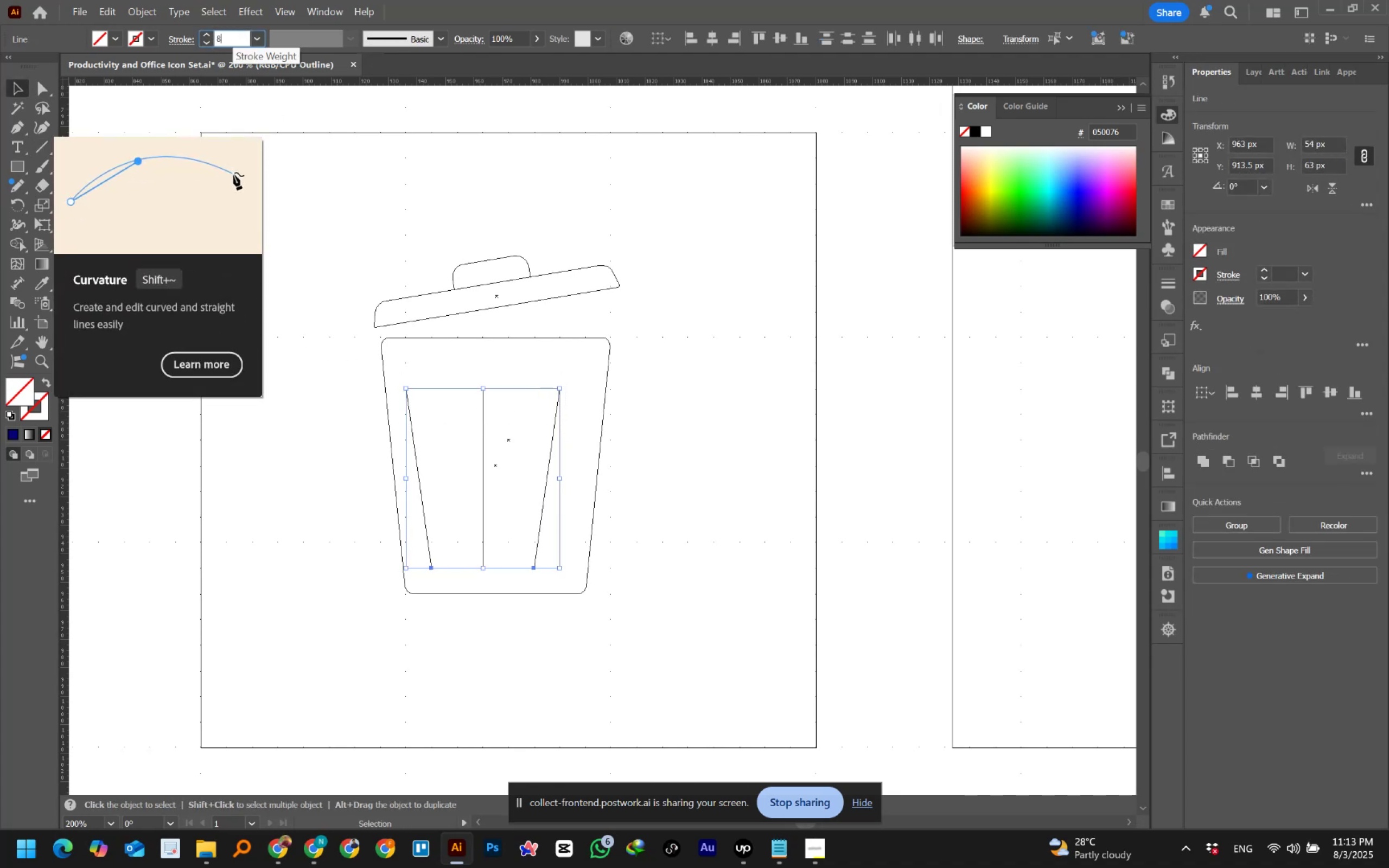 
key(NumpadEnter)
 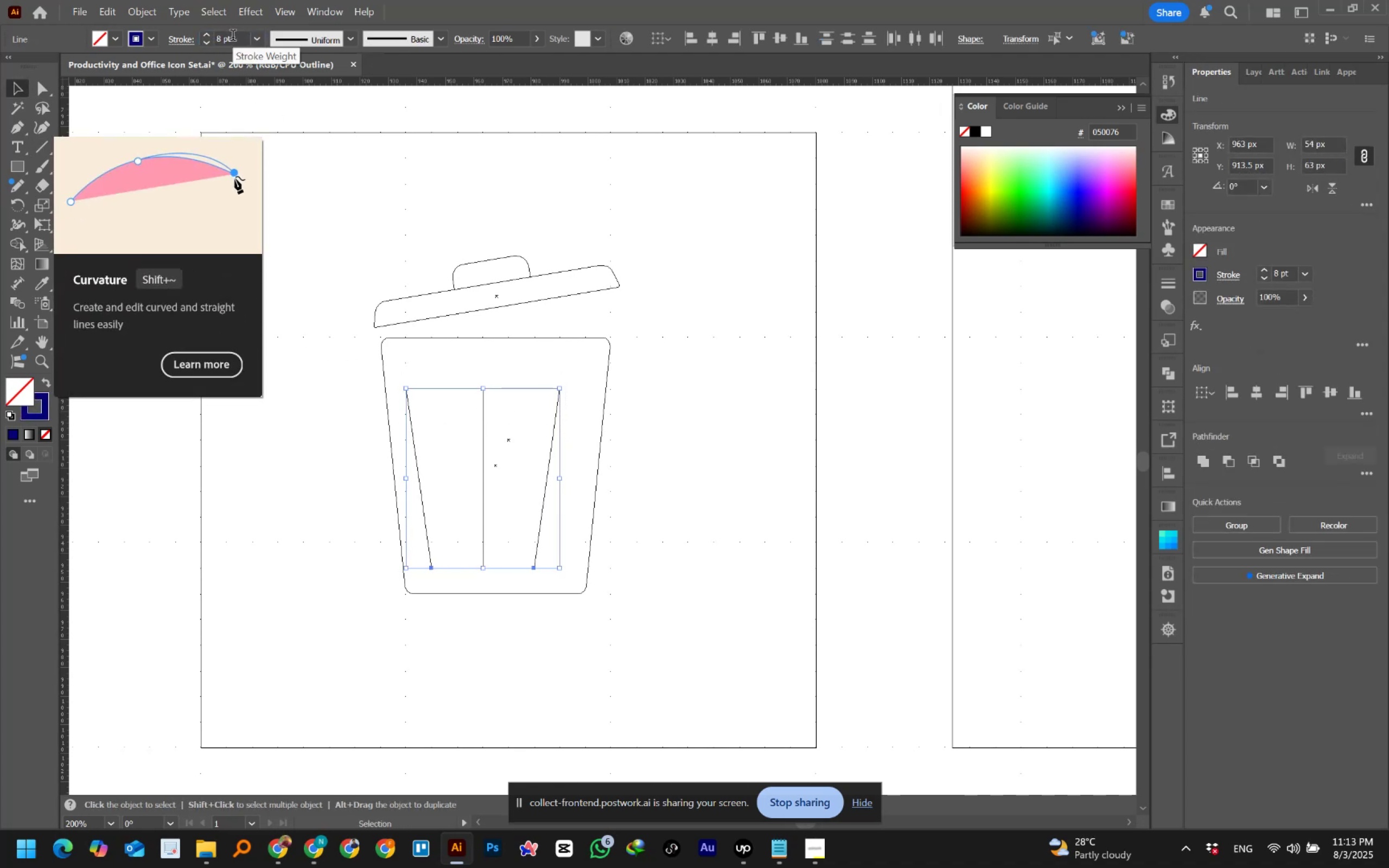 
key(Control+Y)
 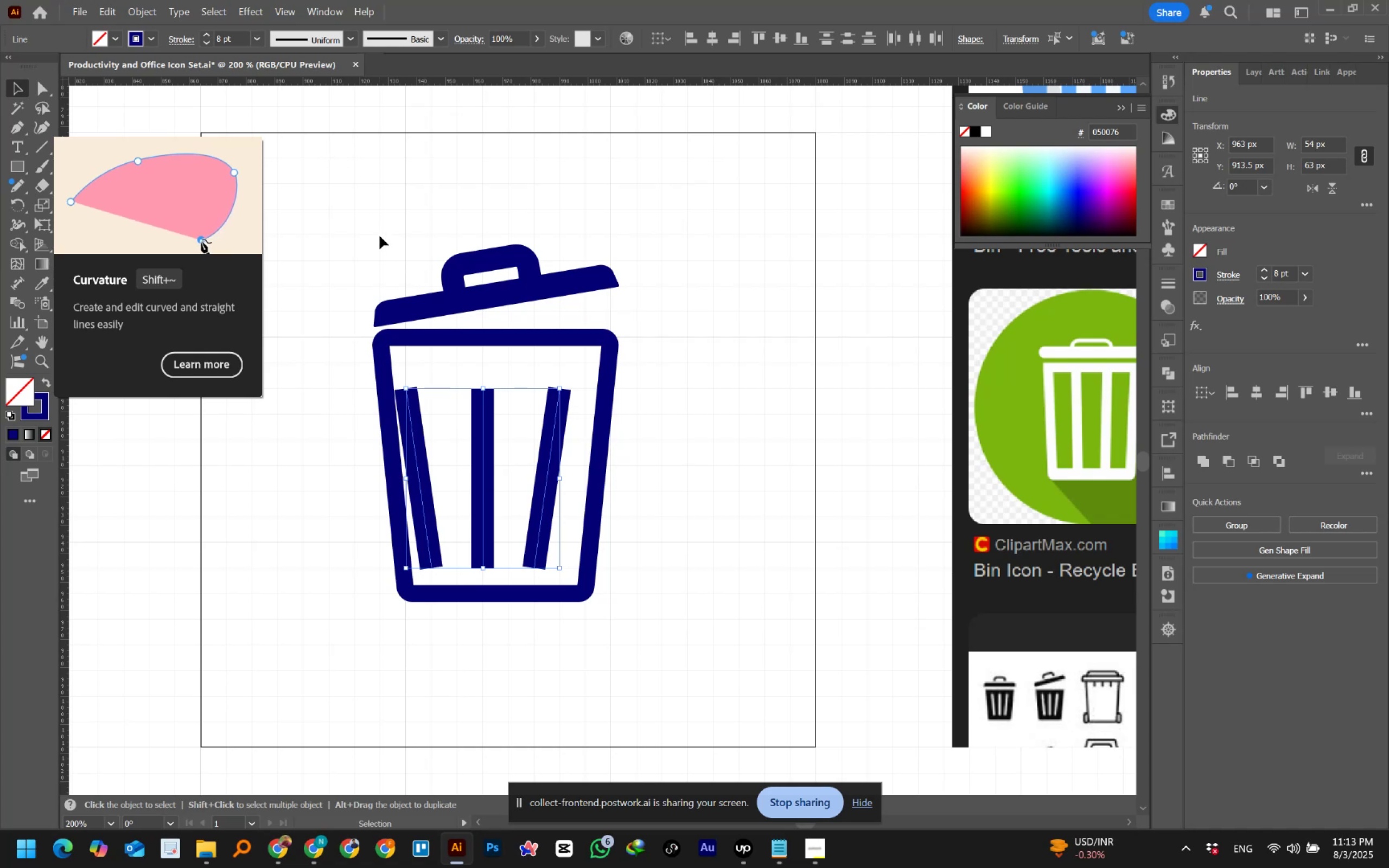 
key(I)
 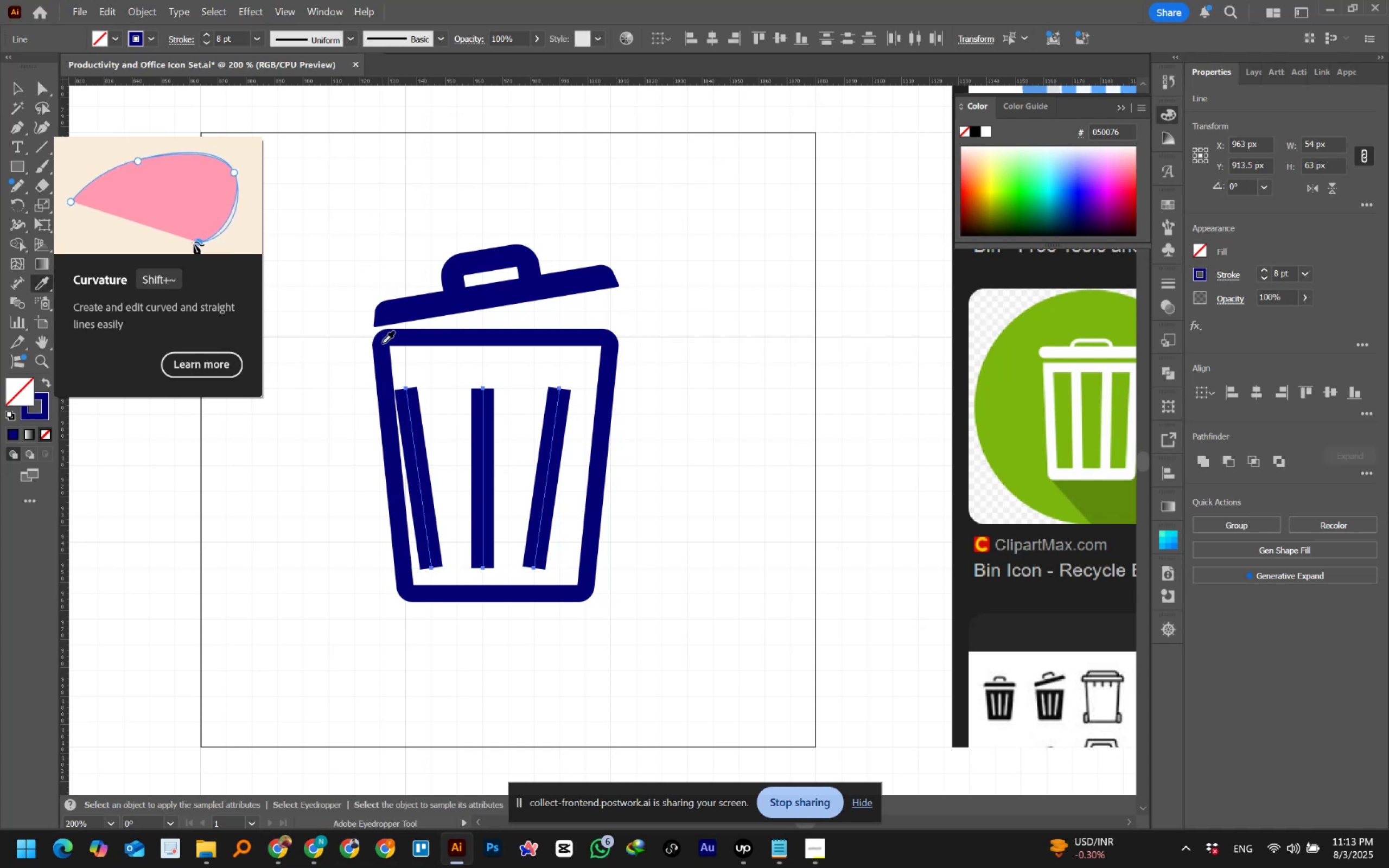 
left_click([381, 349])
 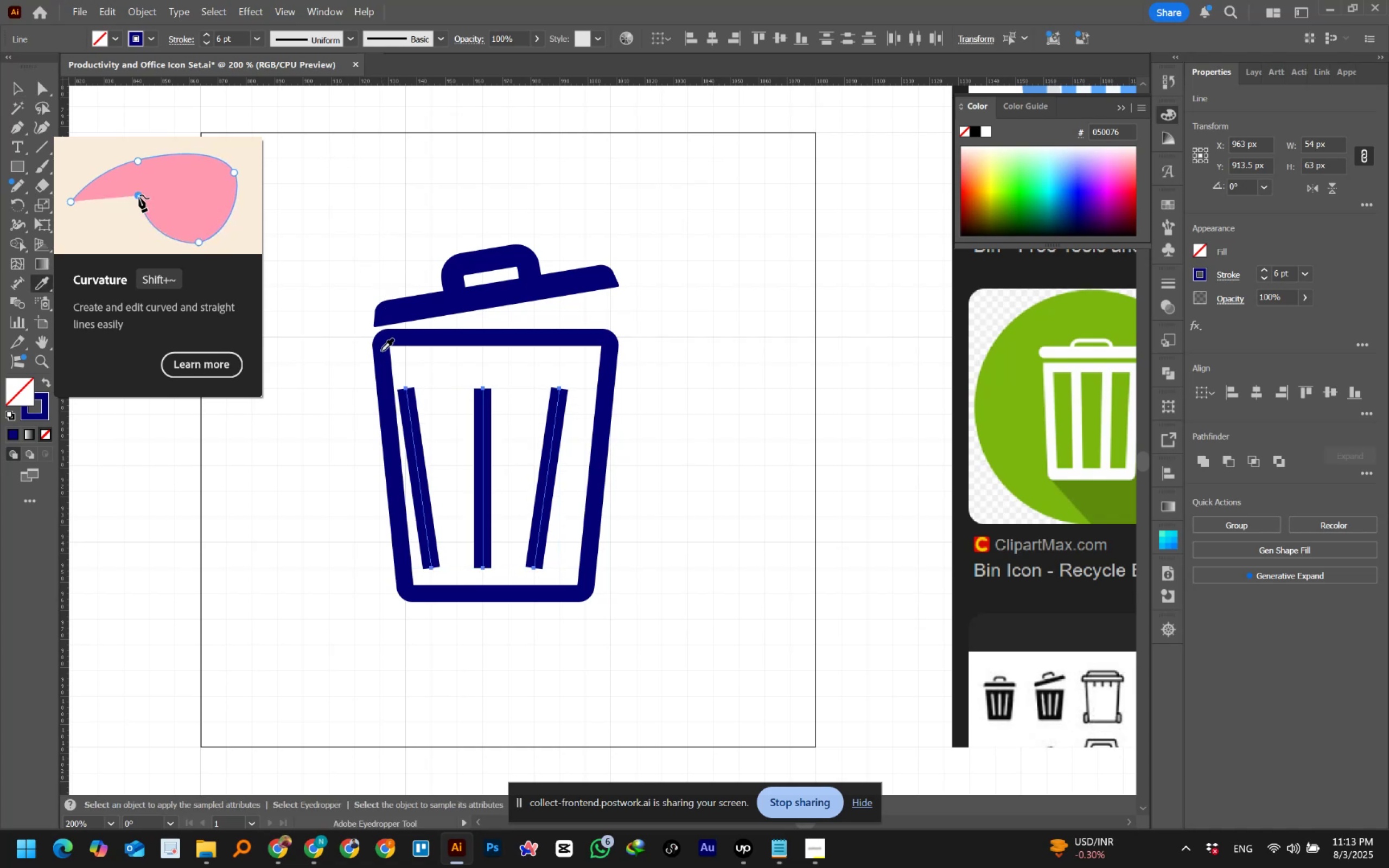 
left_click([383, 364])
 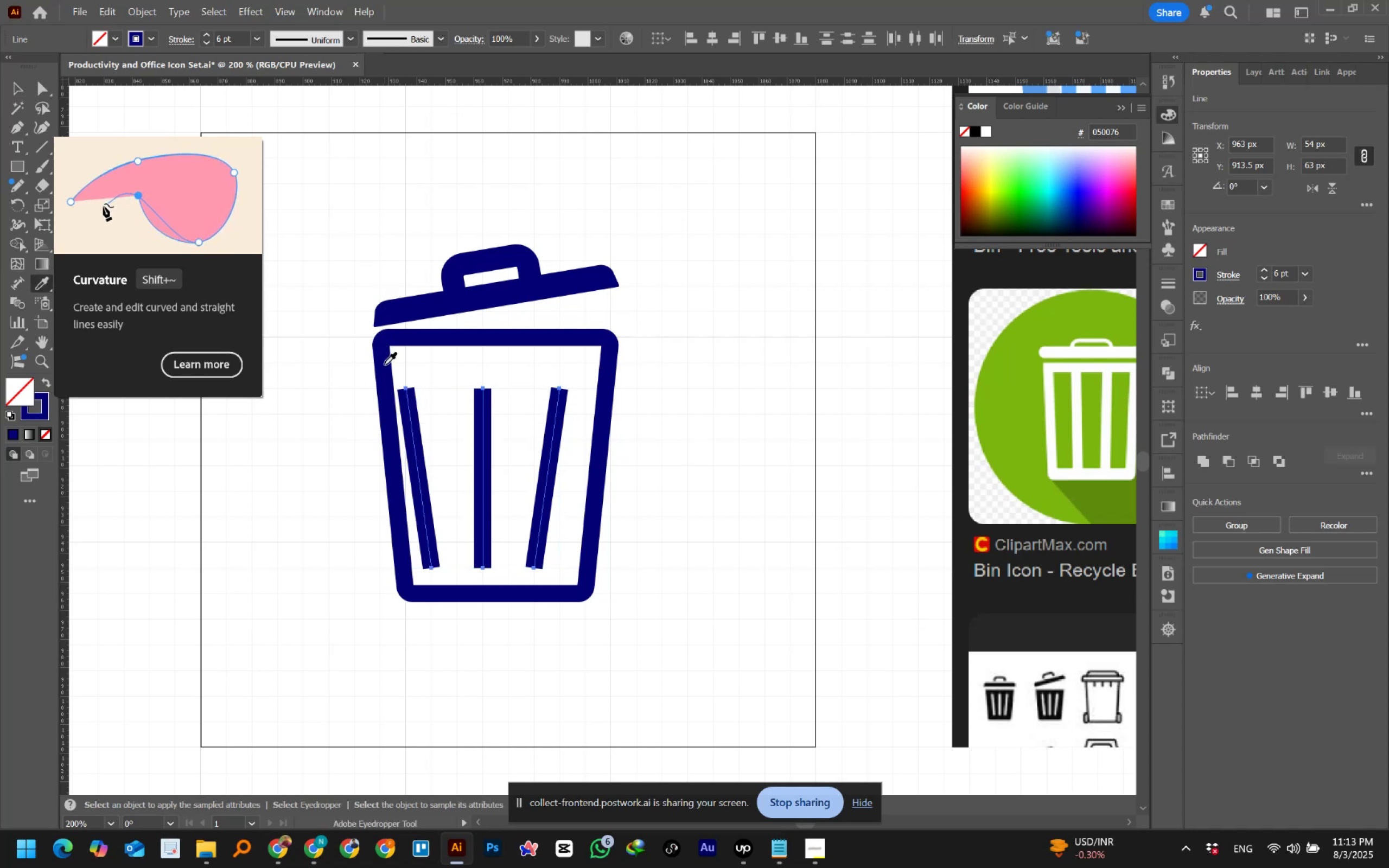 
left_click([384, 365])
 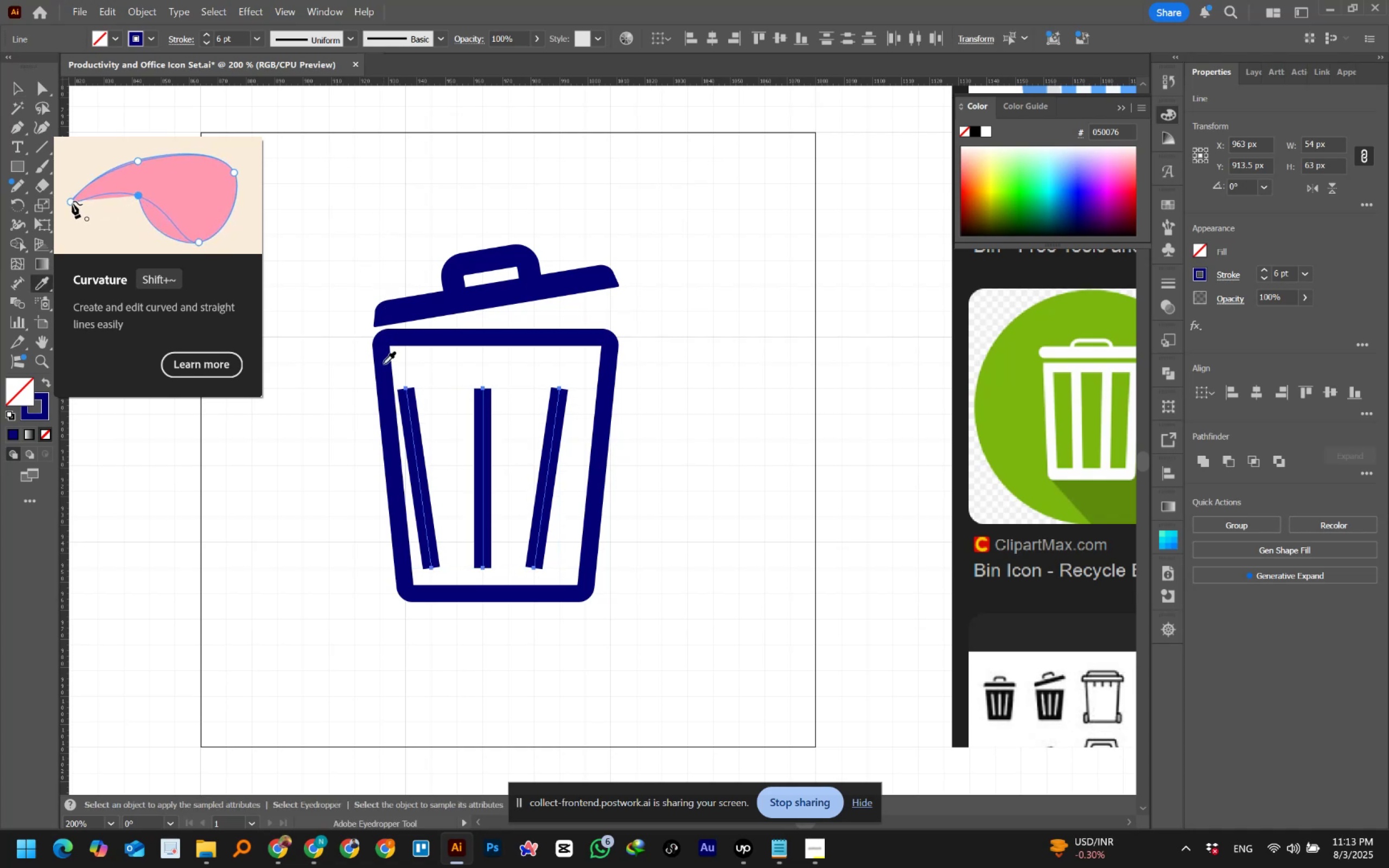 
left_click([381, 363])
 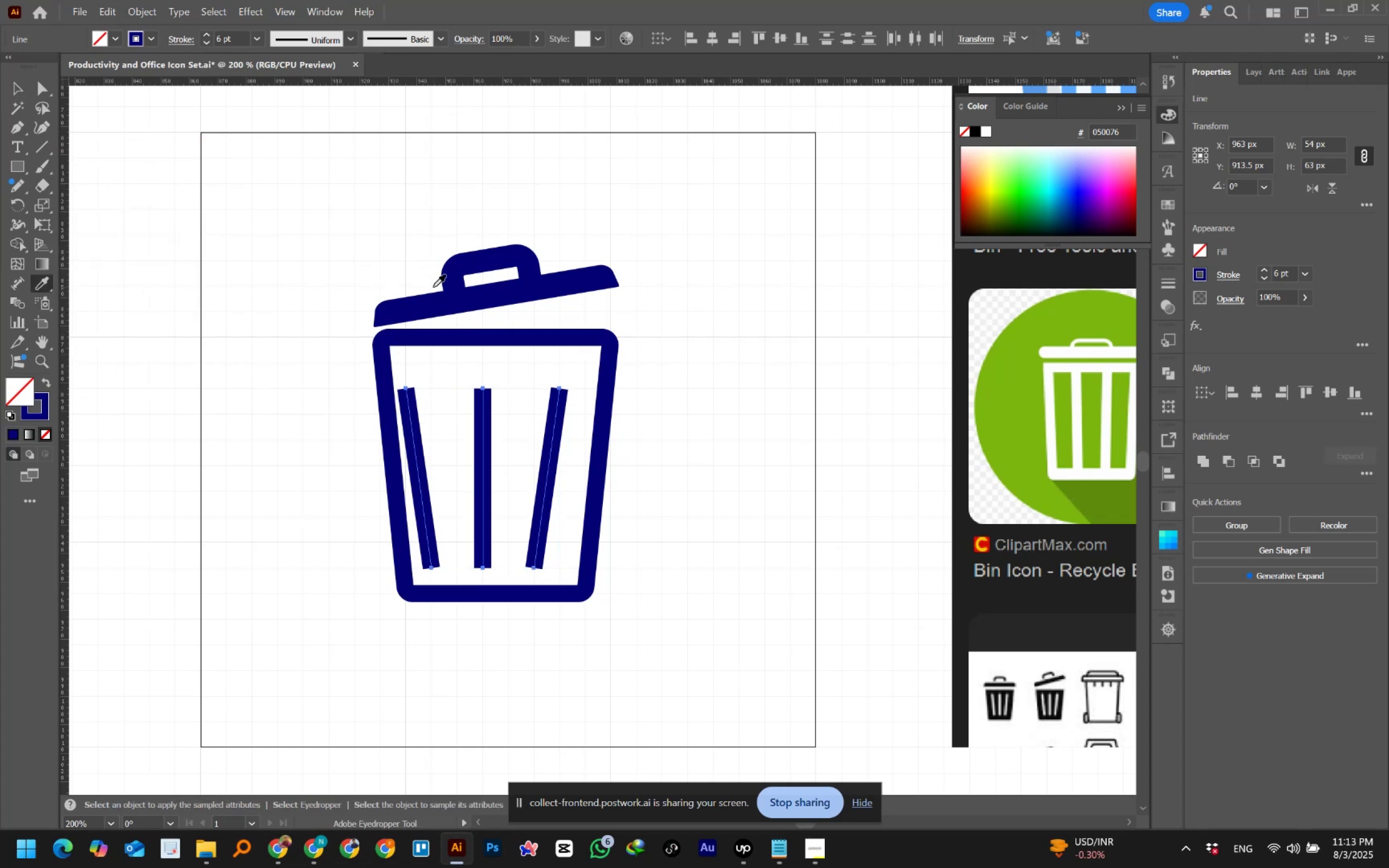 
left_click([469, 261])
 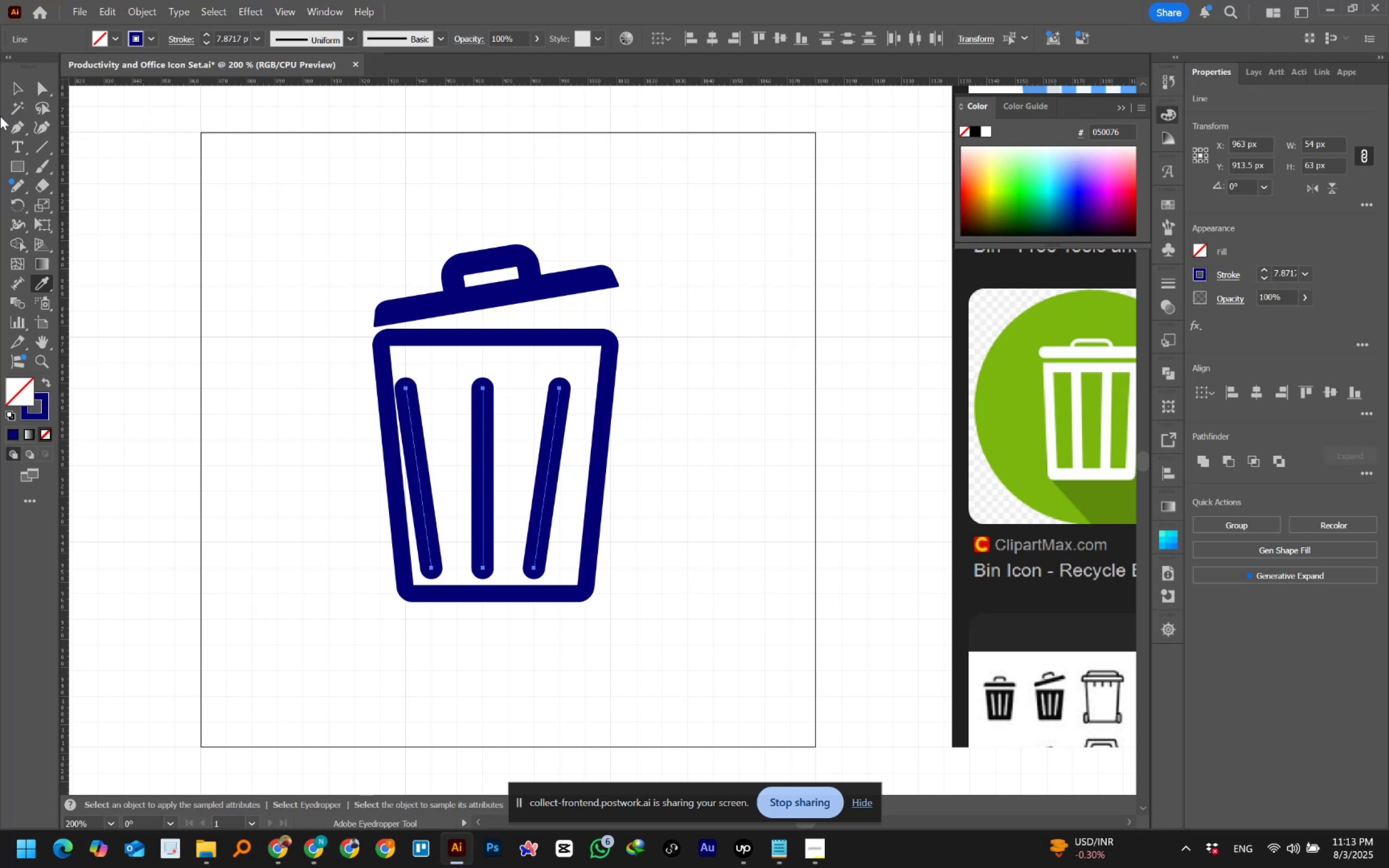 
left_click([15, 86])
 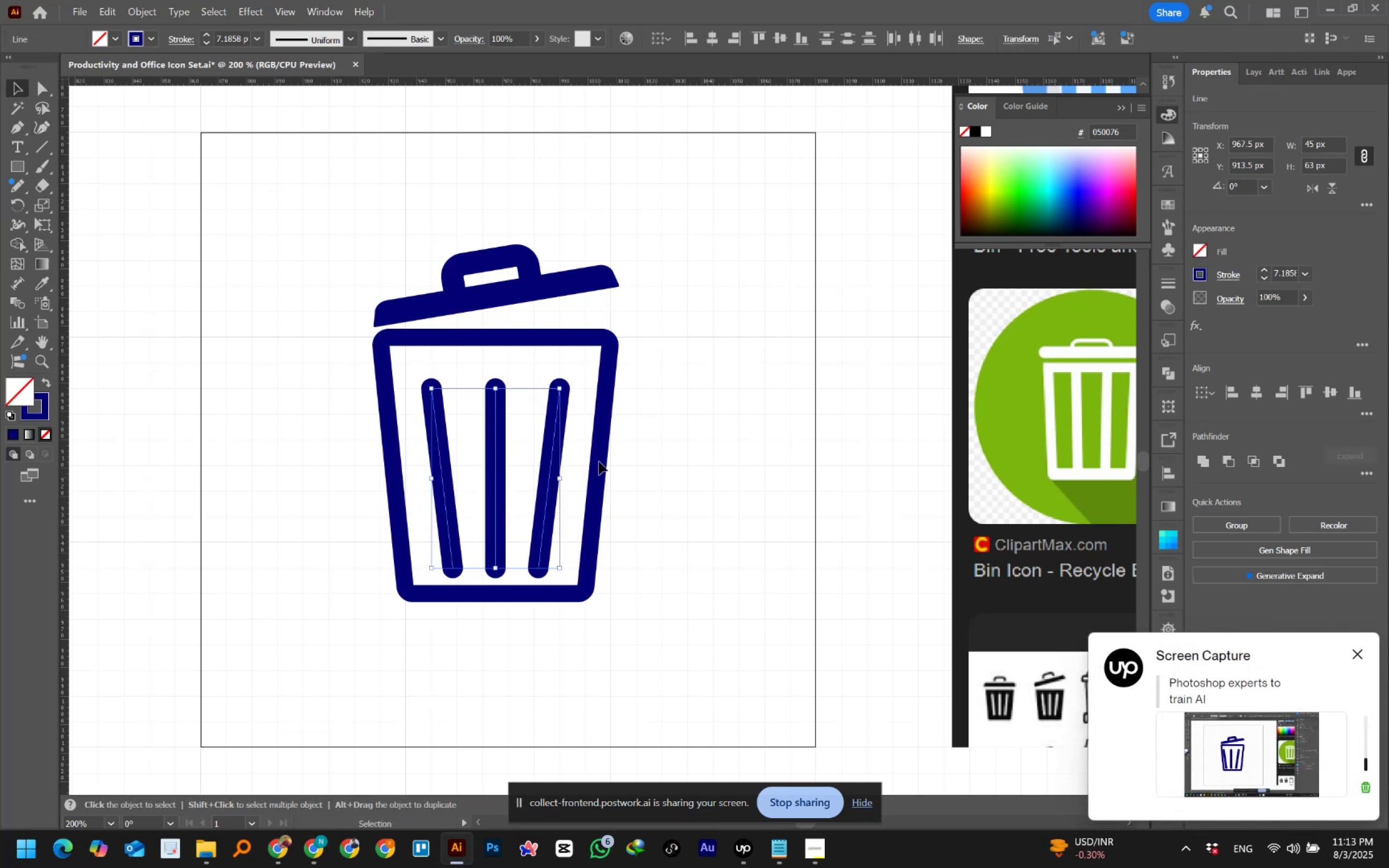 
left_click([714, 425])
 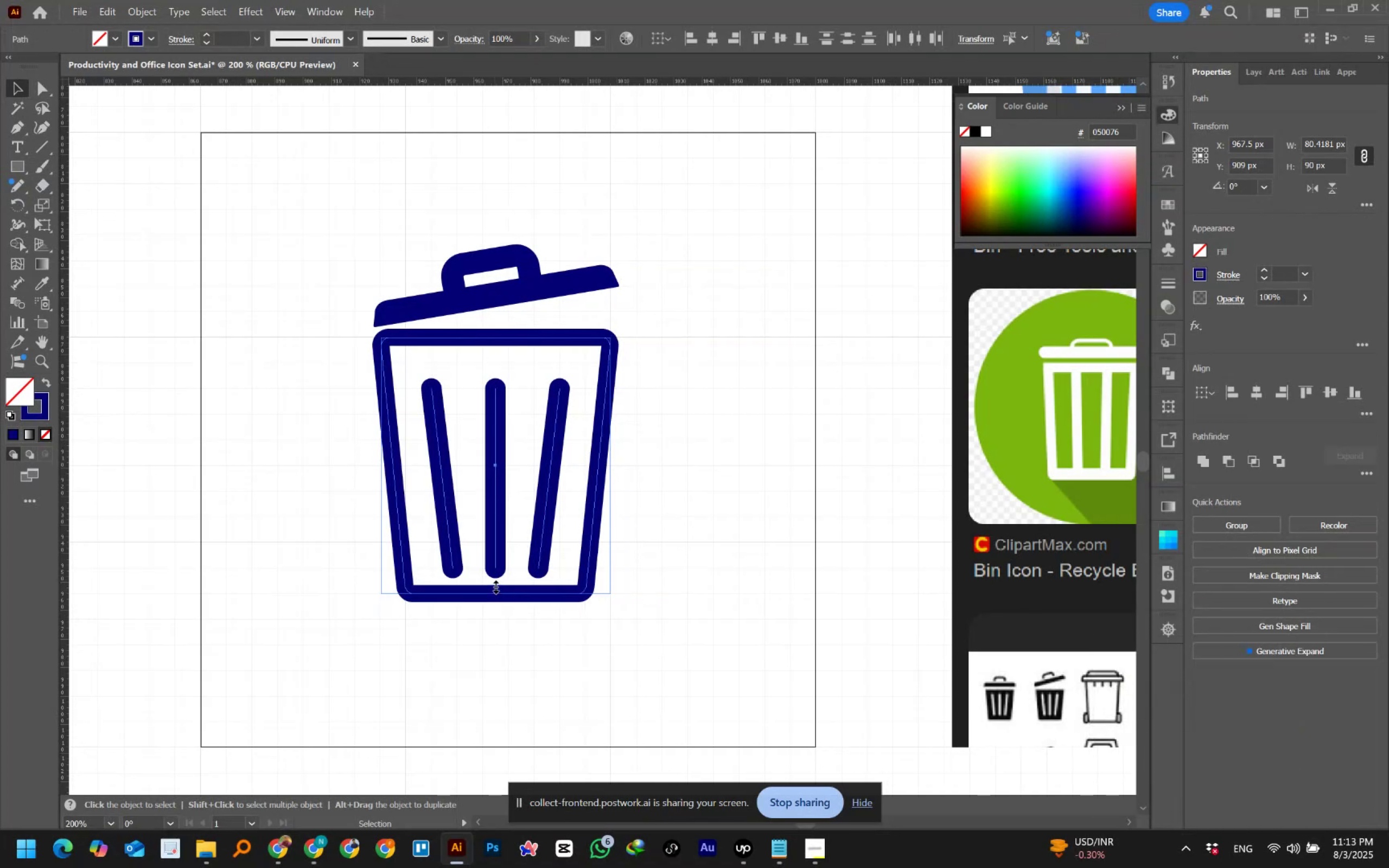 
wait(5.85)
 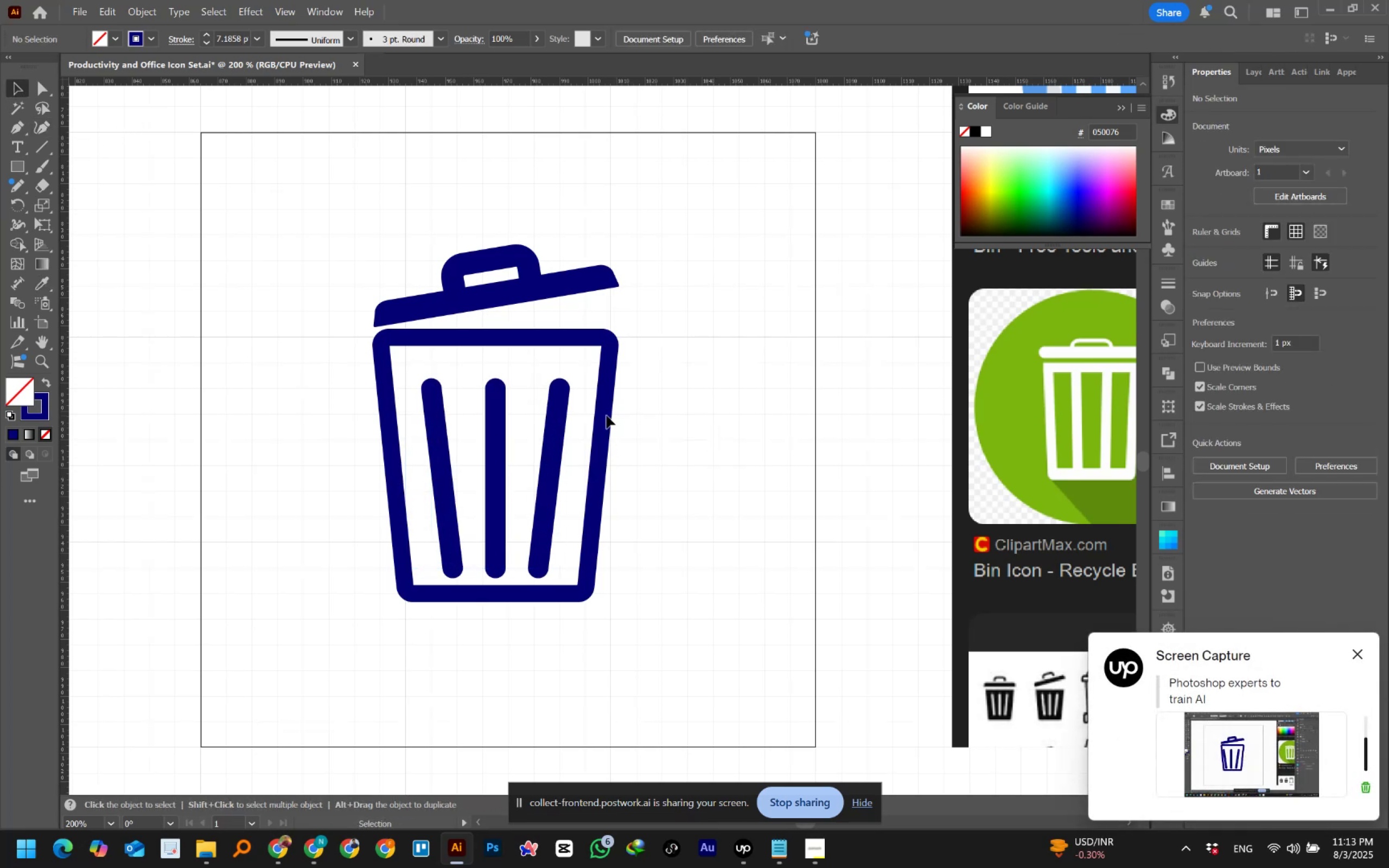 
left_click([703, 519])
 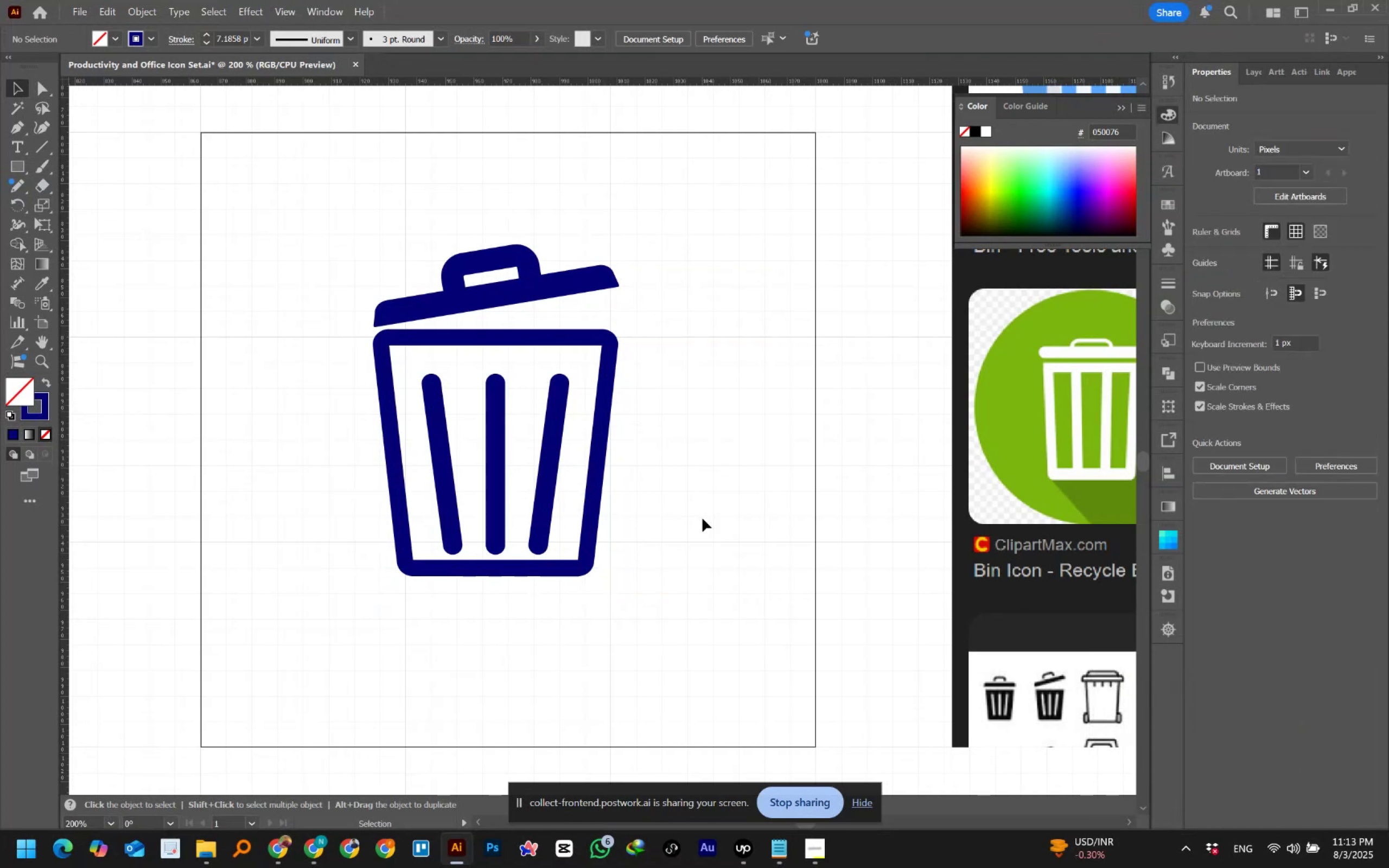 
key(Control+ControlLeft)
 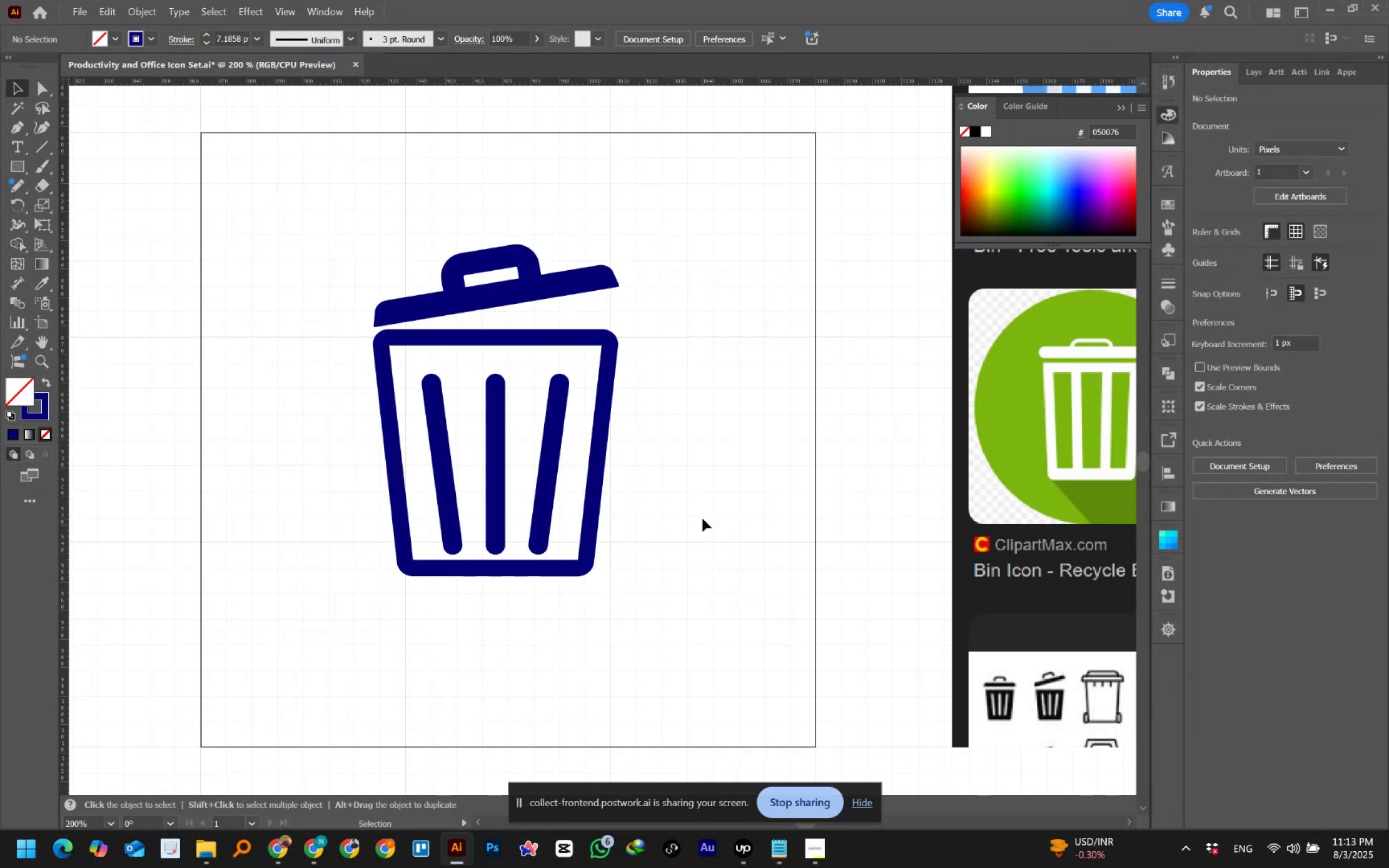 
key(Control+Z)
 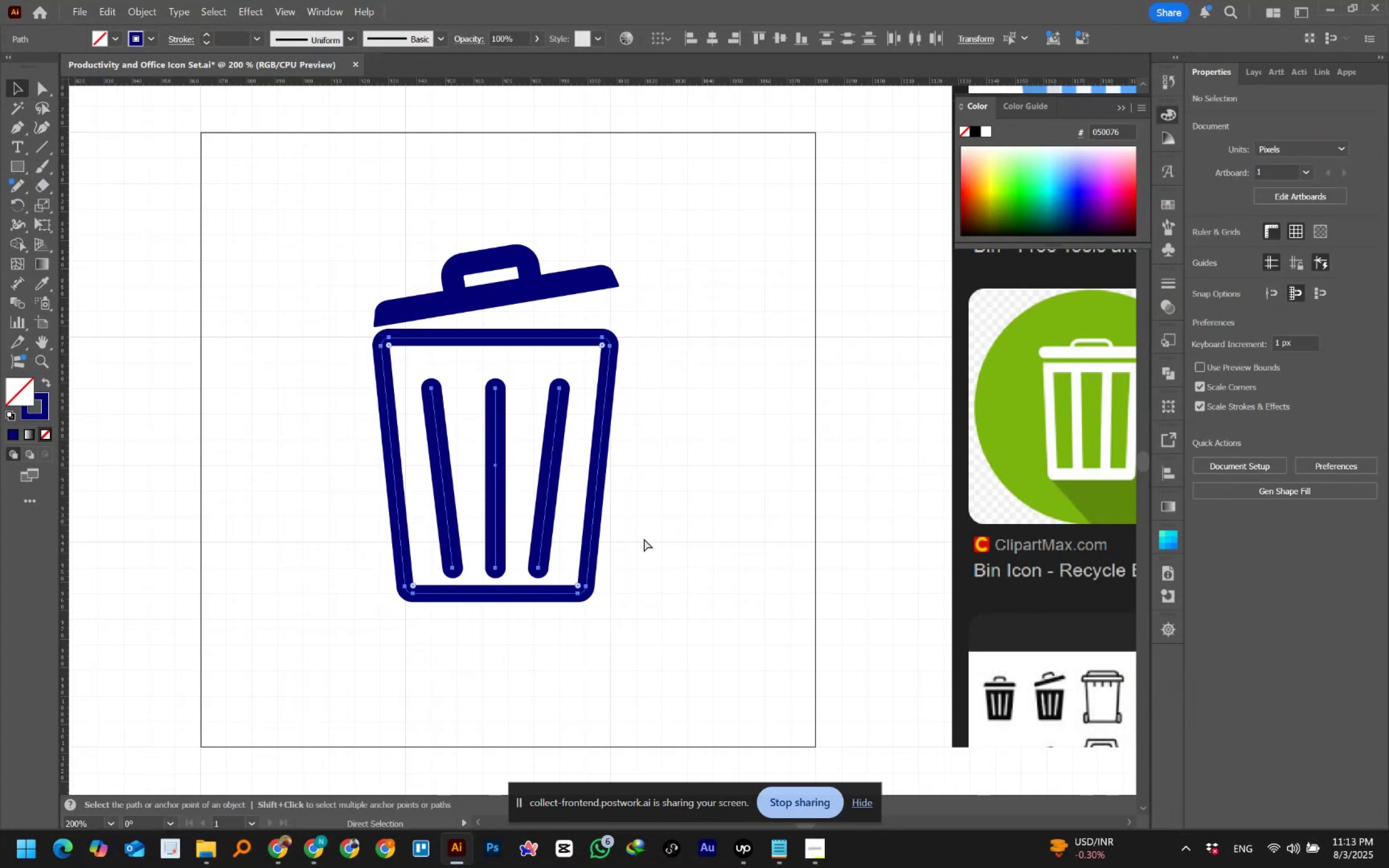 
hold_key(key=ShiftLeft, duration=1.1)
 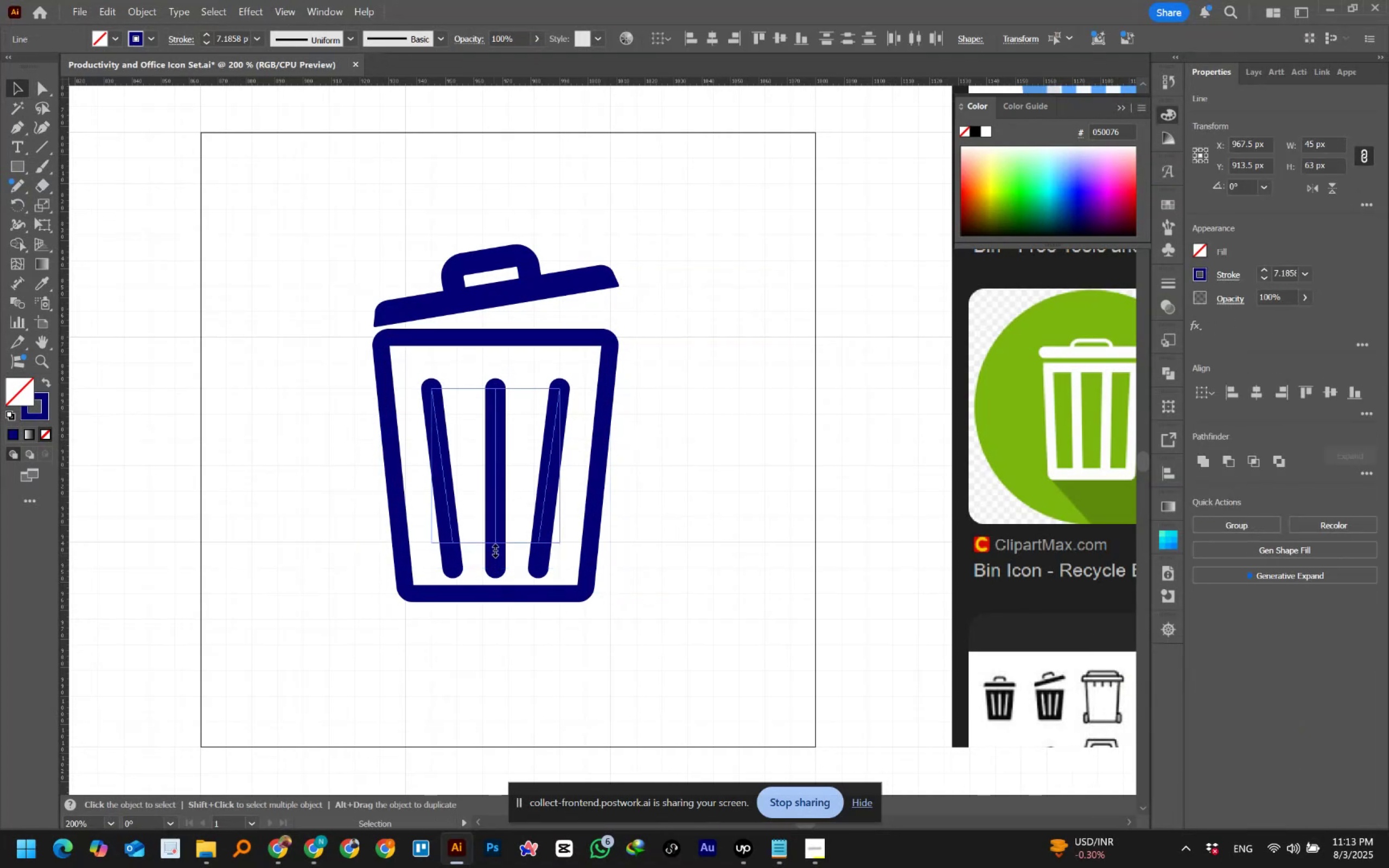 
hold_key(key=AltLeft, duration=0.62)
scroll: coordinate [633, 553], scroll_direction: down, amount: 2.0
 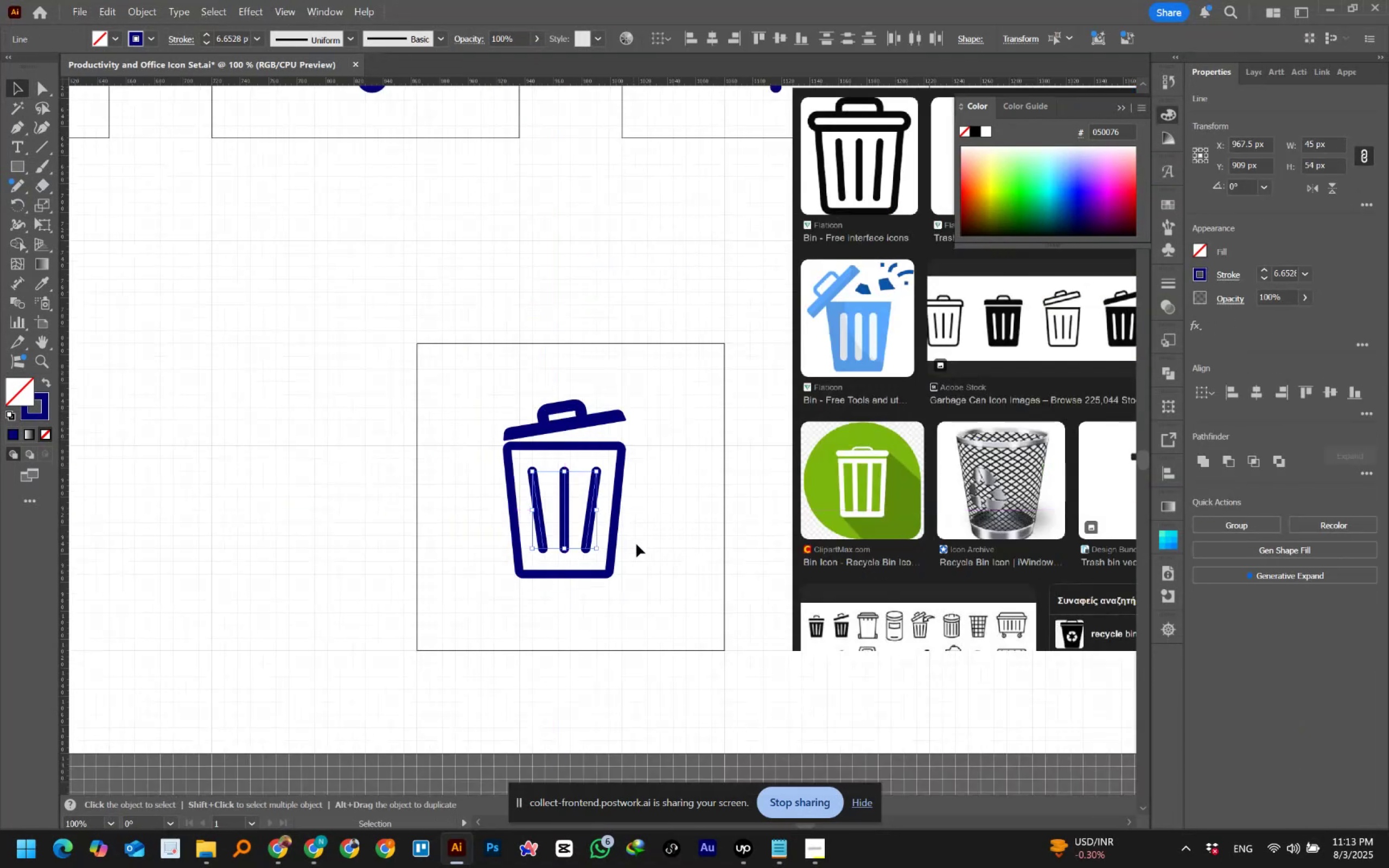 
left_click([654, 520])
 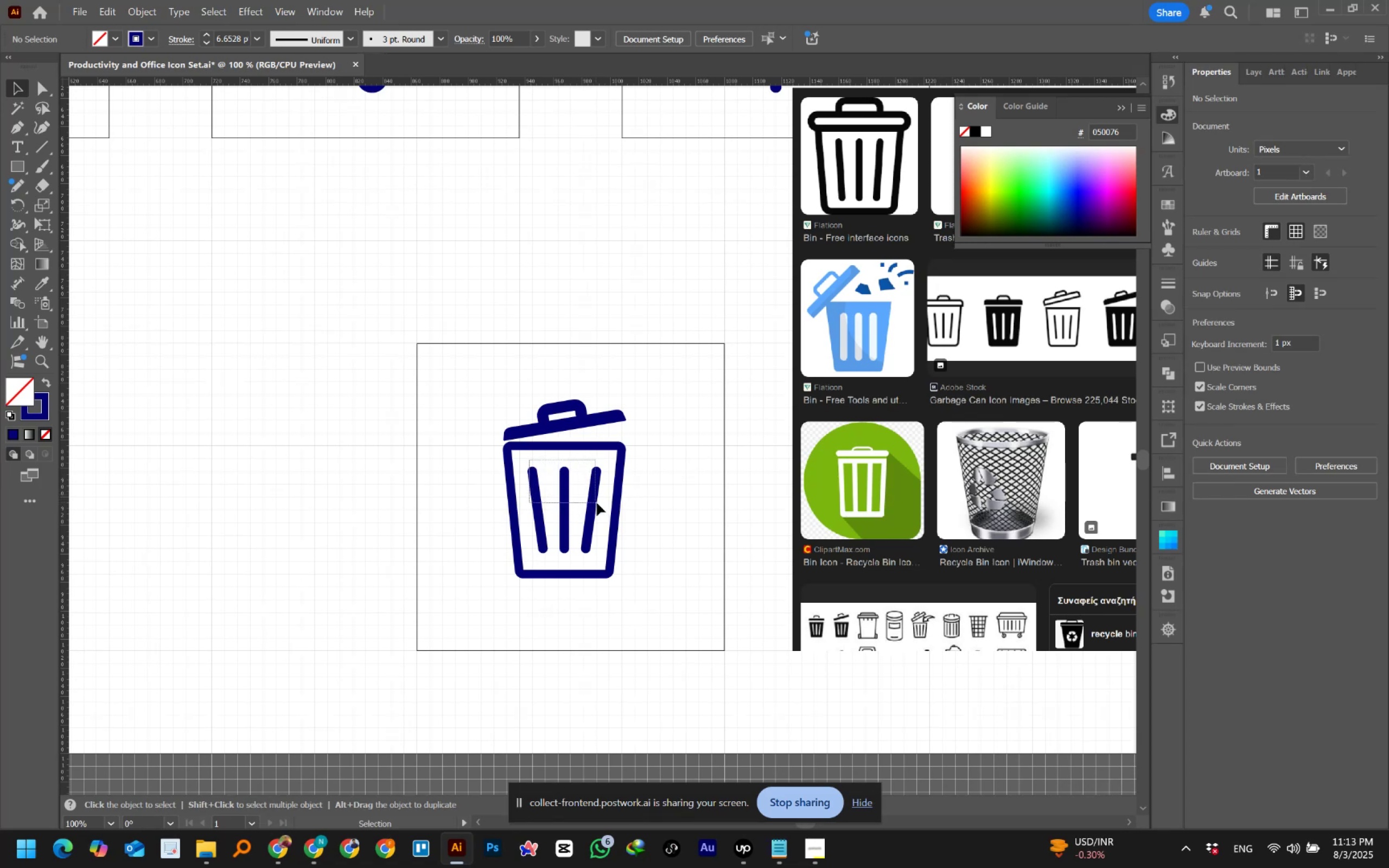 
wait(13.46)
 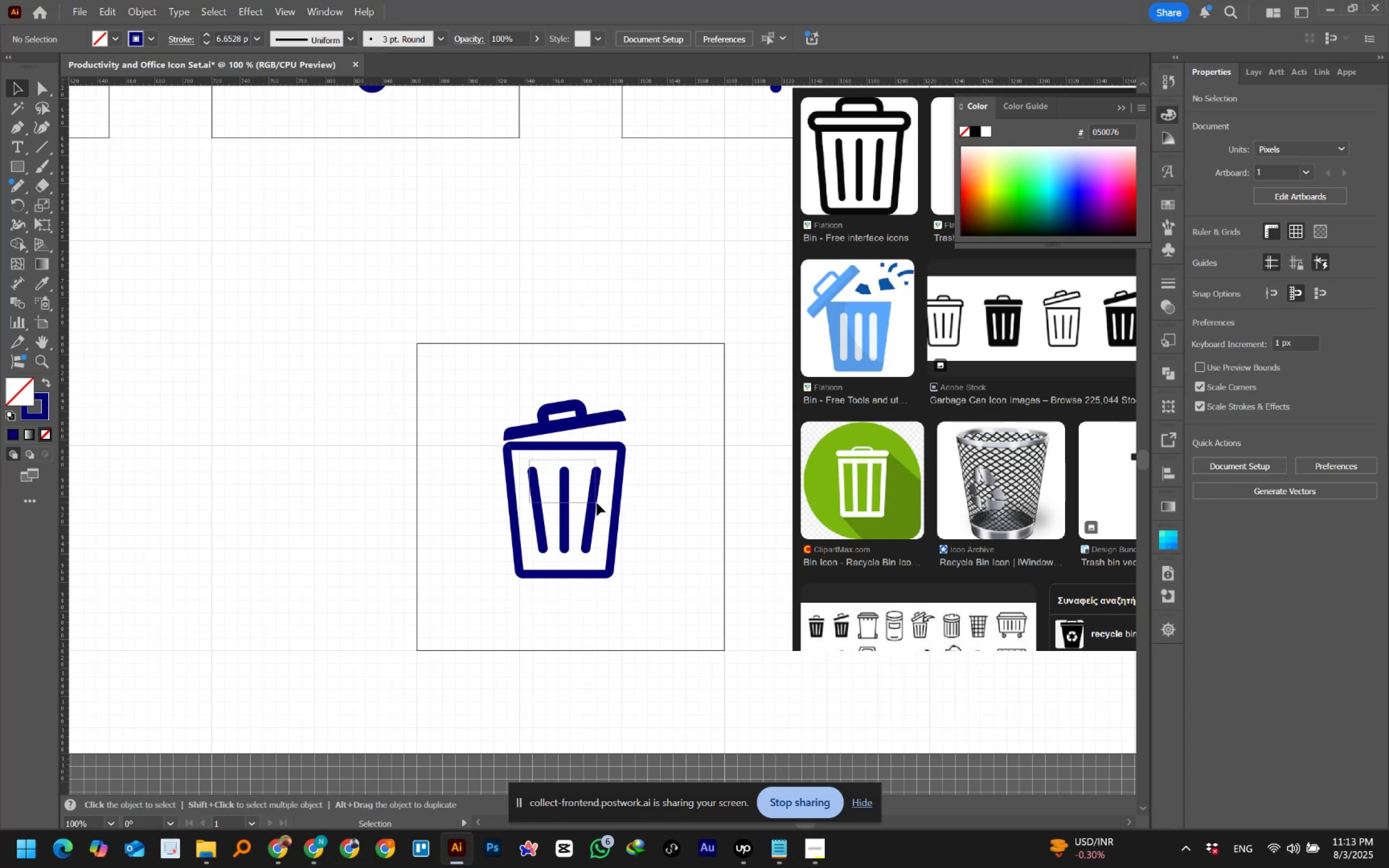 
key(ArrowUp)
 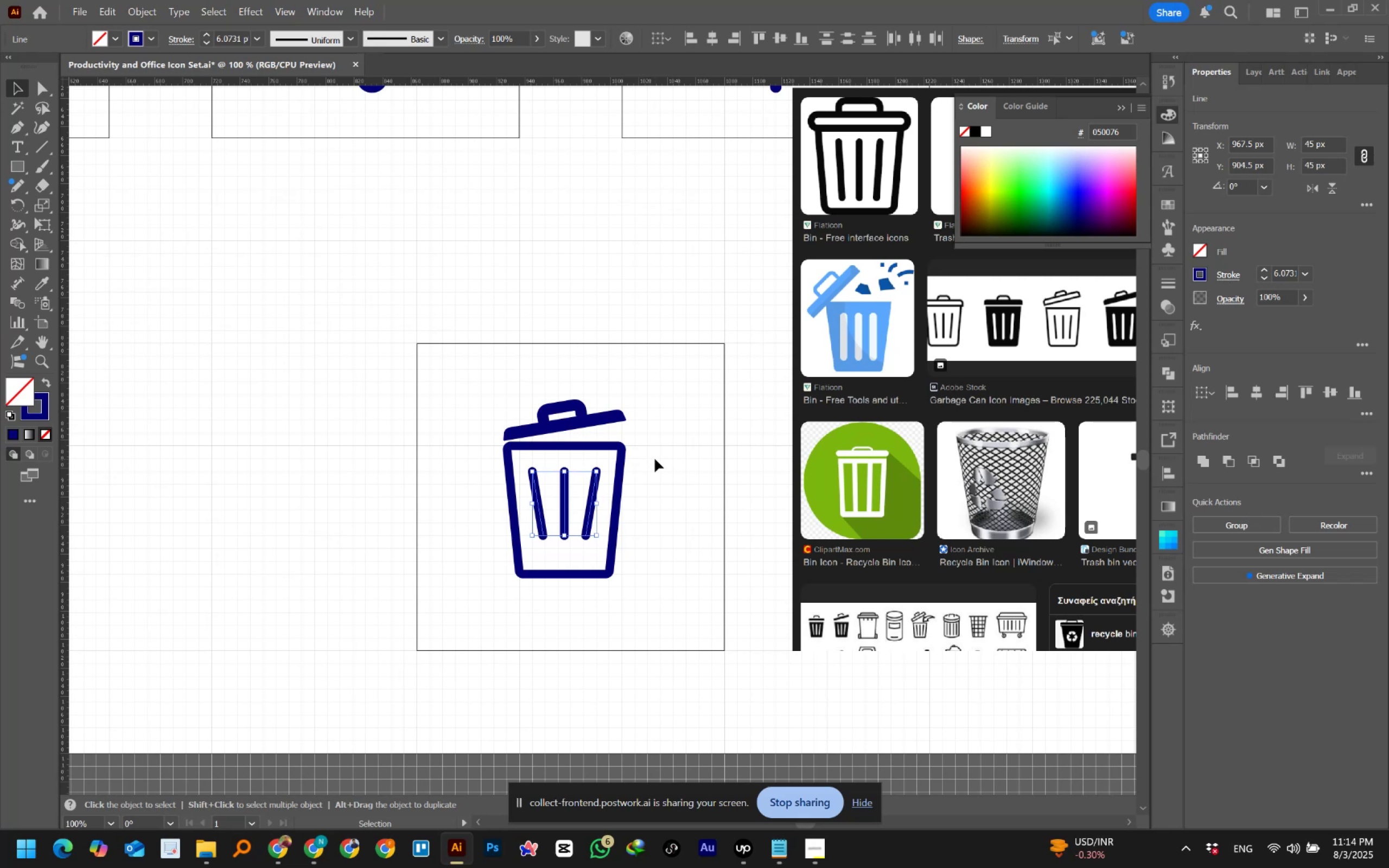 
key(ArrowDown)
 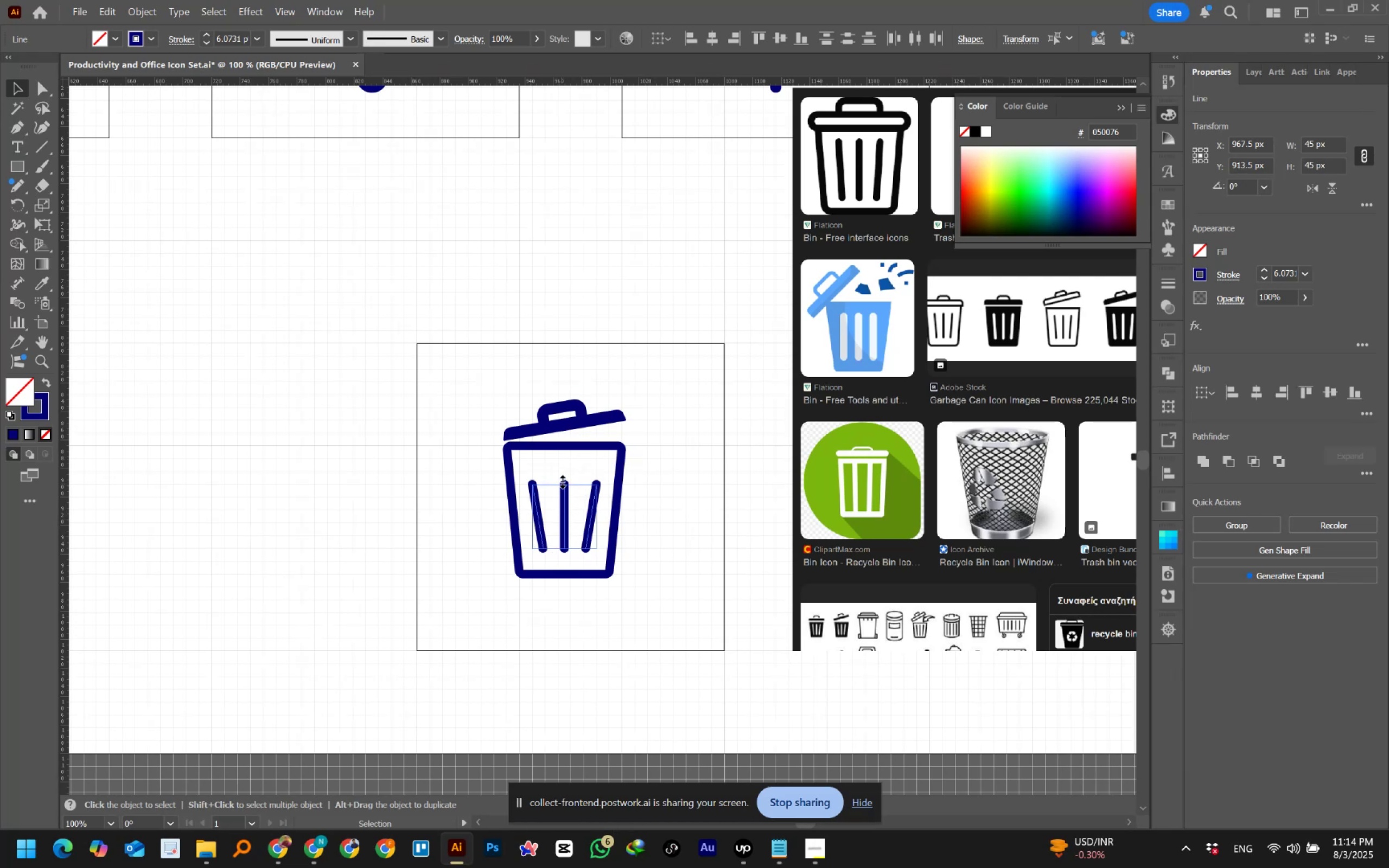 
wait(5.61)
 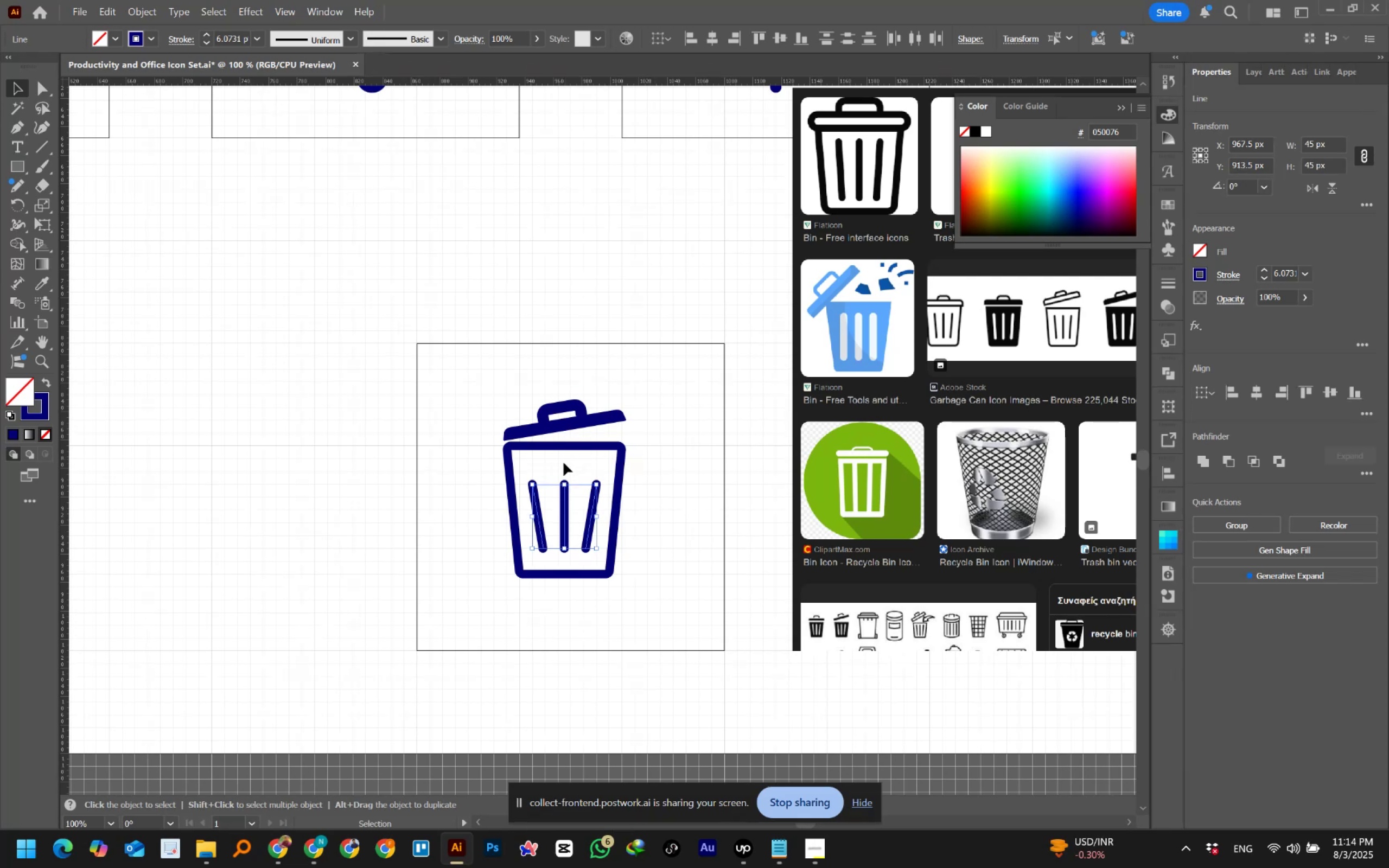 
left_click([689, 482])
 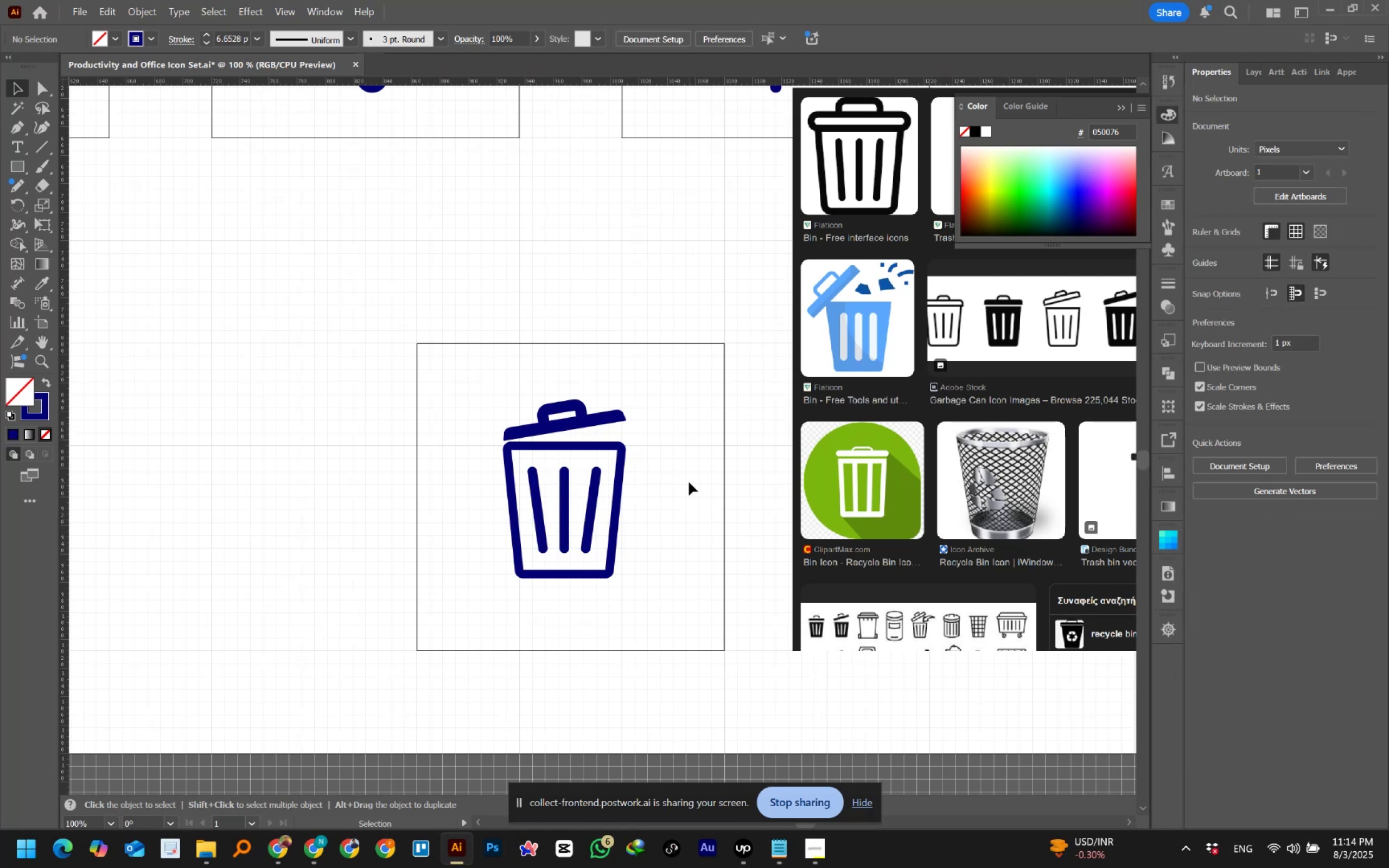 
hold_key(key=AltLeft, duration=1.53)
scroll: coordinate [689, 482], scroll_direction: down, amount: 2.0
 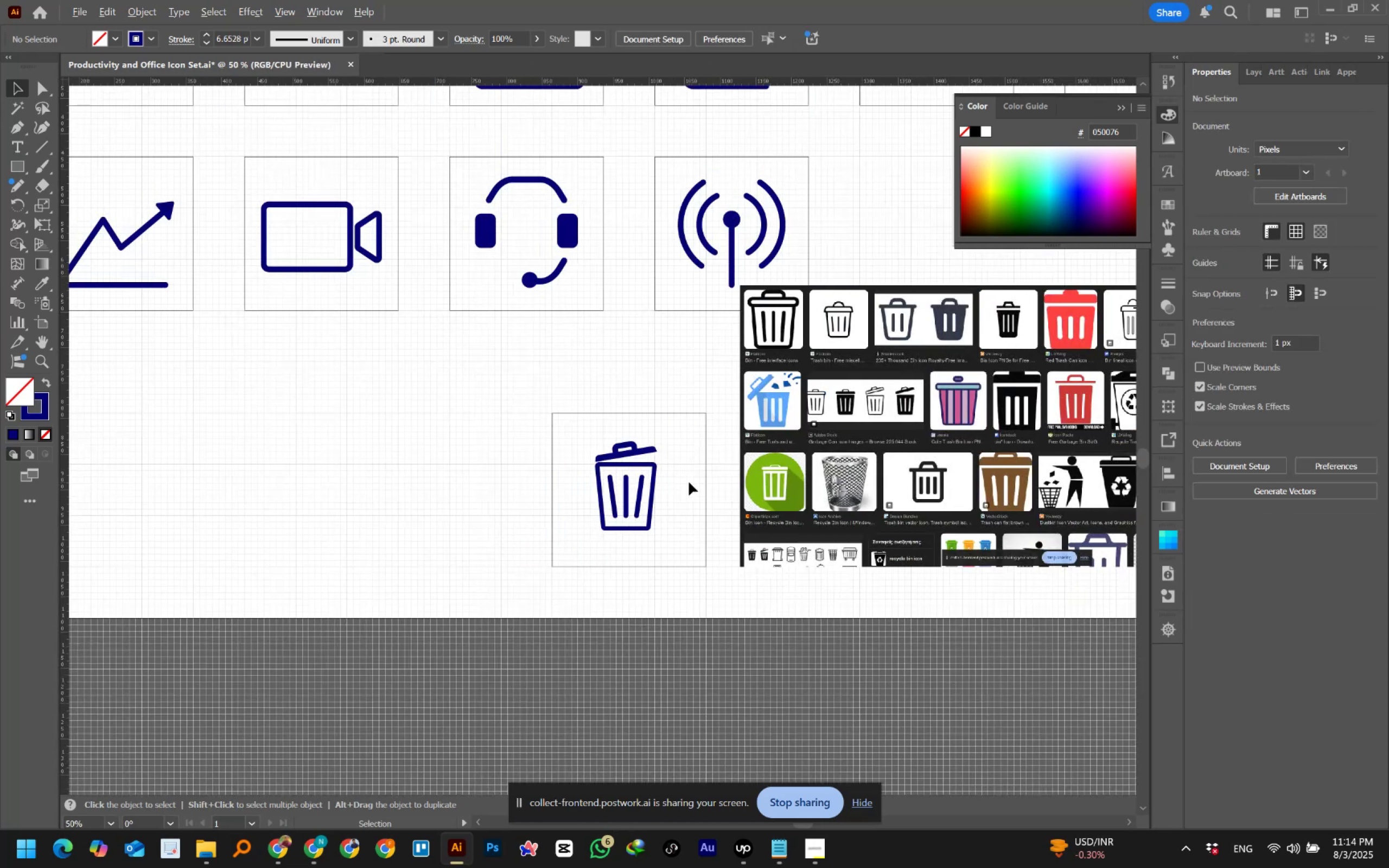 
hold_key(key=AltLeft, duration=1.31)
scroll: coordinate [689, 482], scroll_direction: down, amount: 1.0
 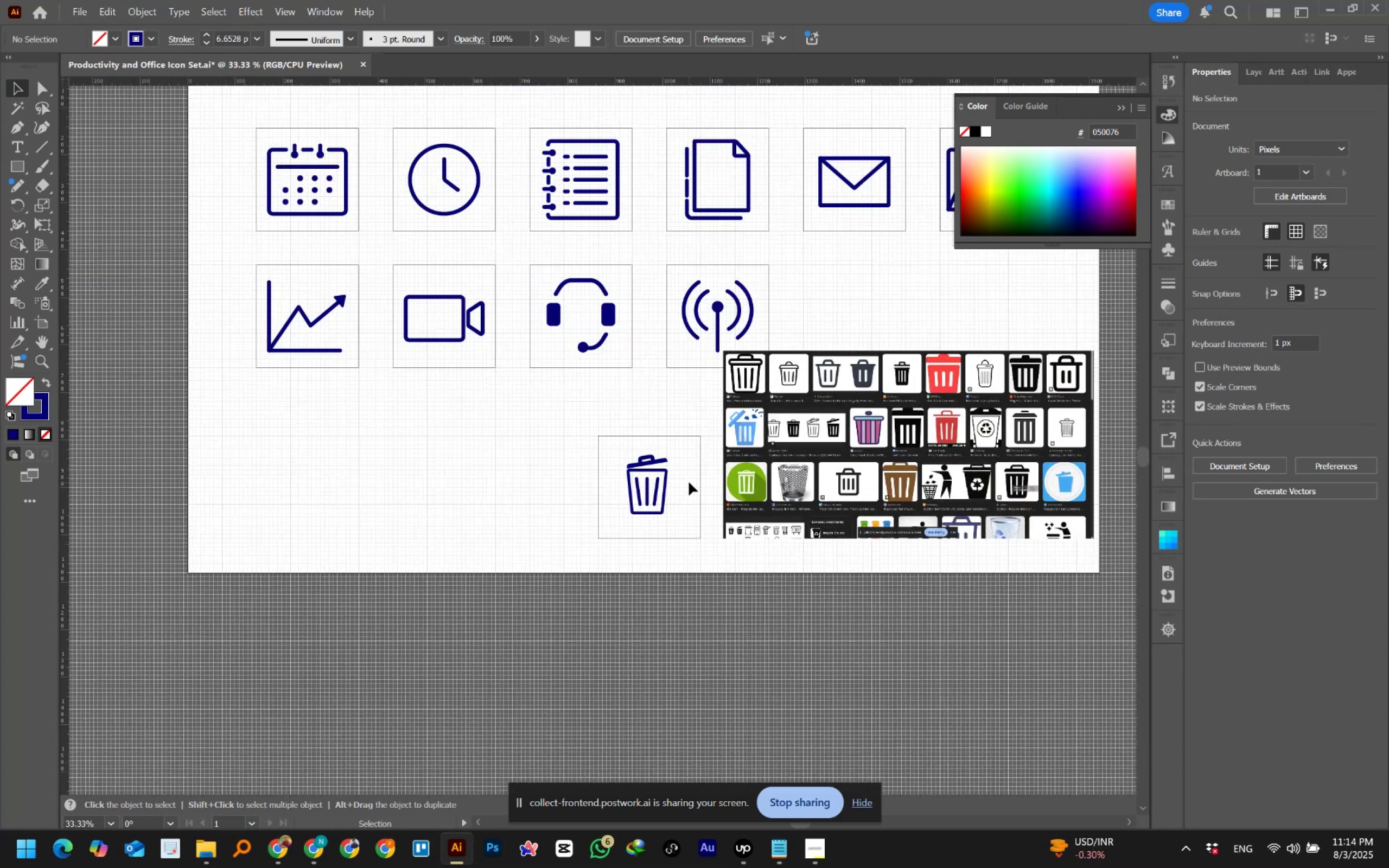 
left_click([790, 469])
 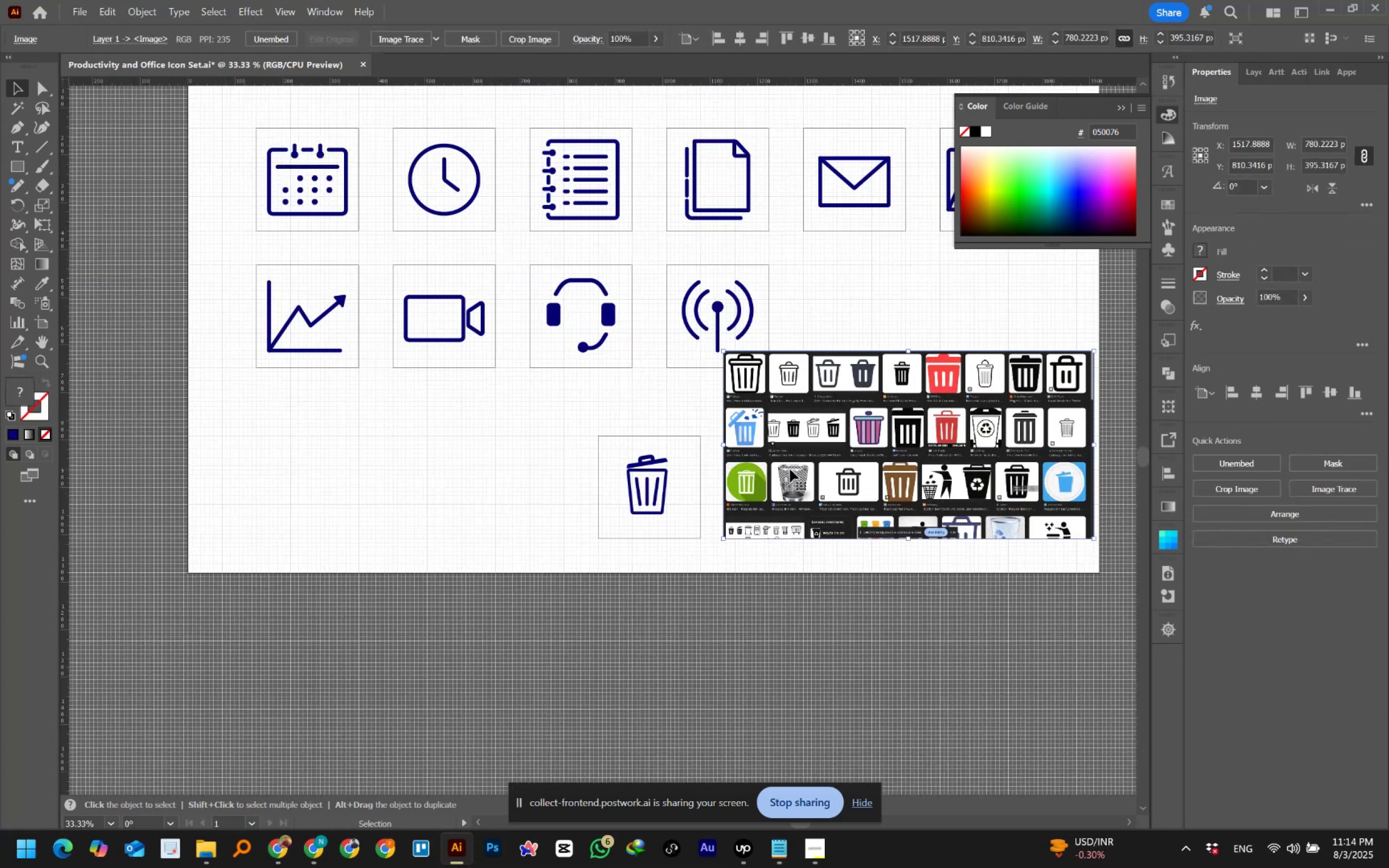 
key(Delete)
 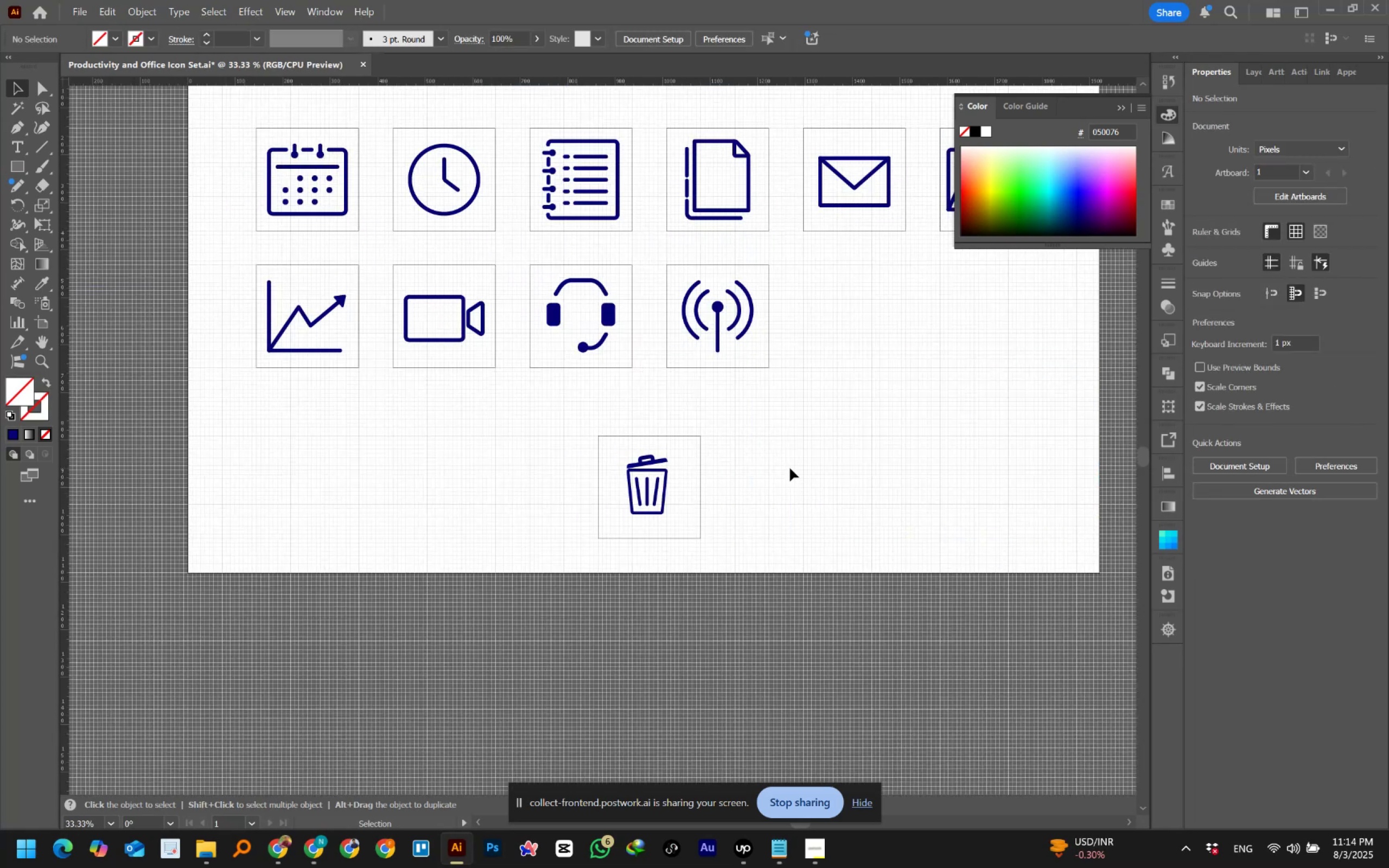 
hold_key(key=Space, duration=0.8)
 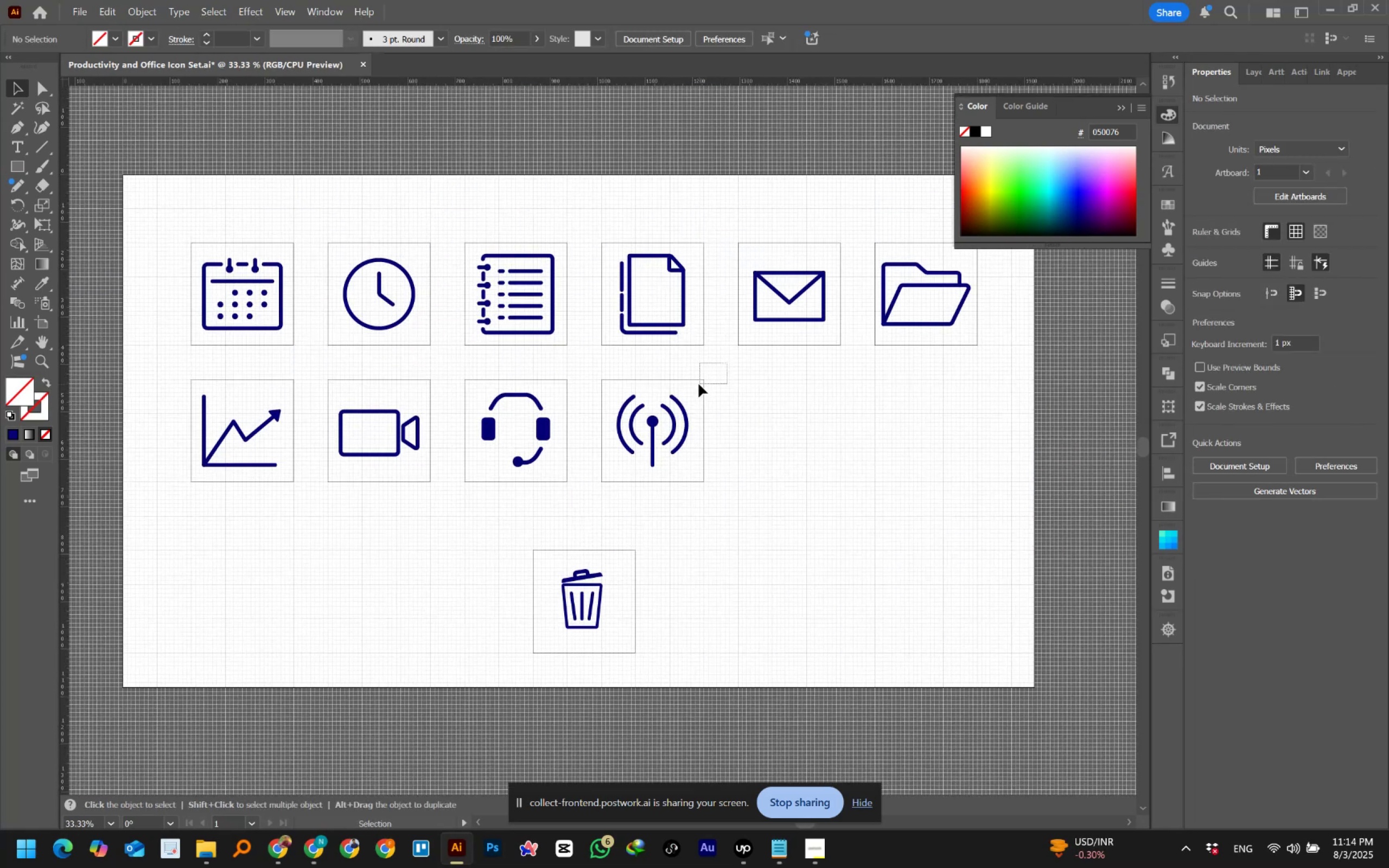 
hold_key(key=AltLeft, duration=2.53)
 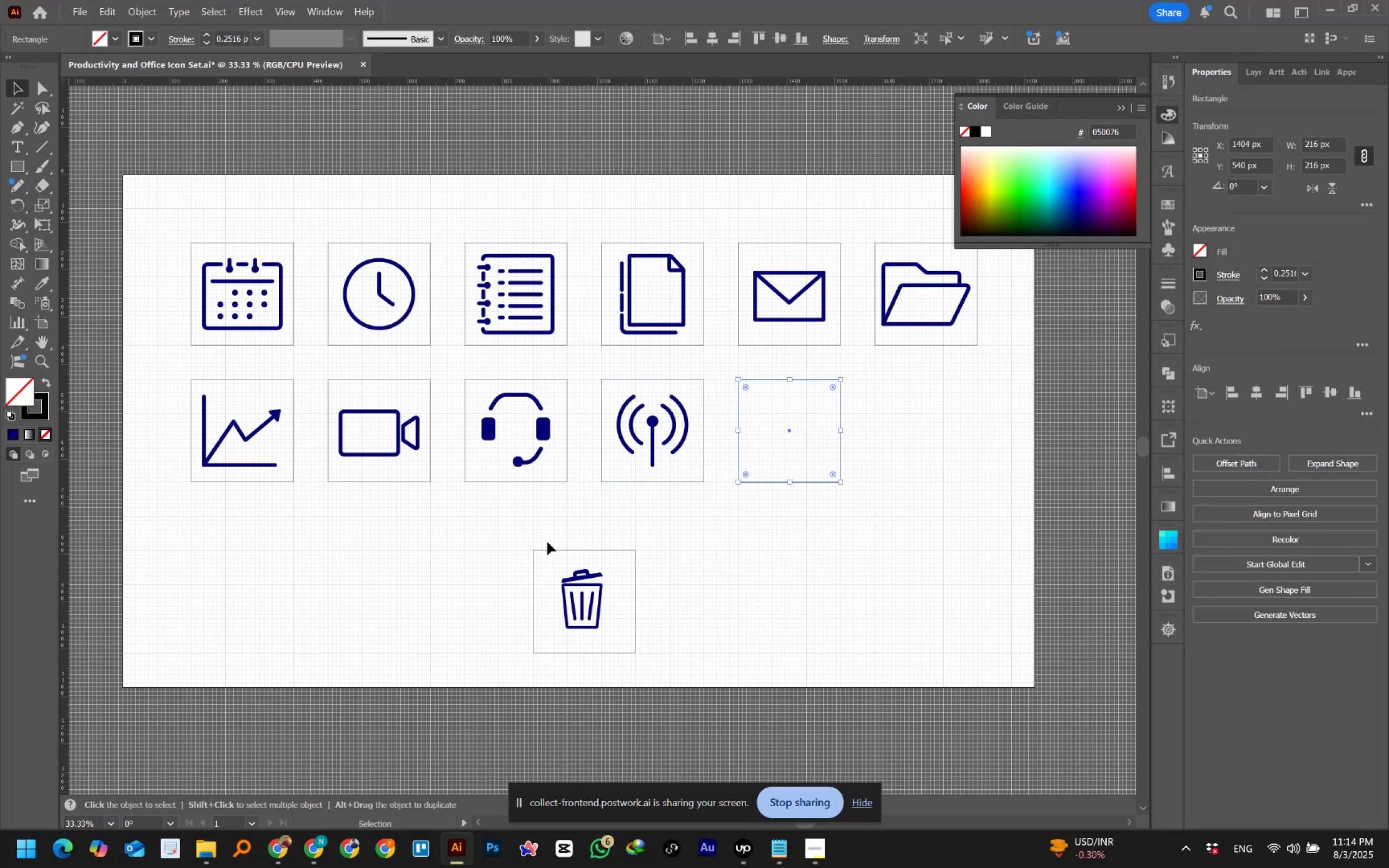 
hold_key(key=ShiftLeft, duration=1.54)
 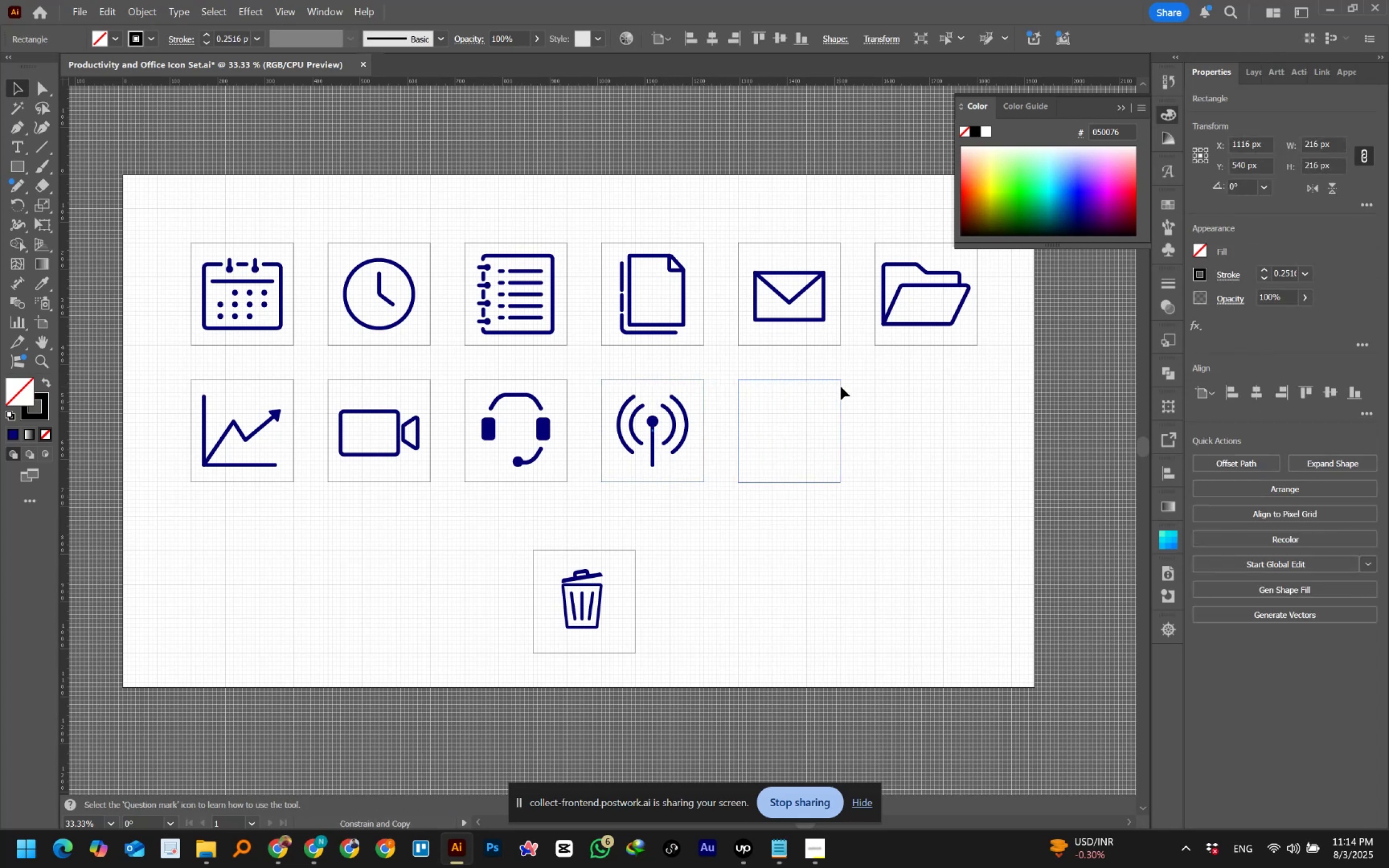 
key(Alt+Shift+ShiftLeft)
 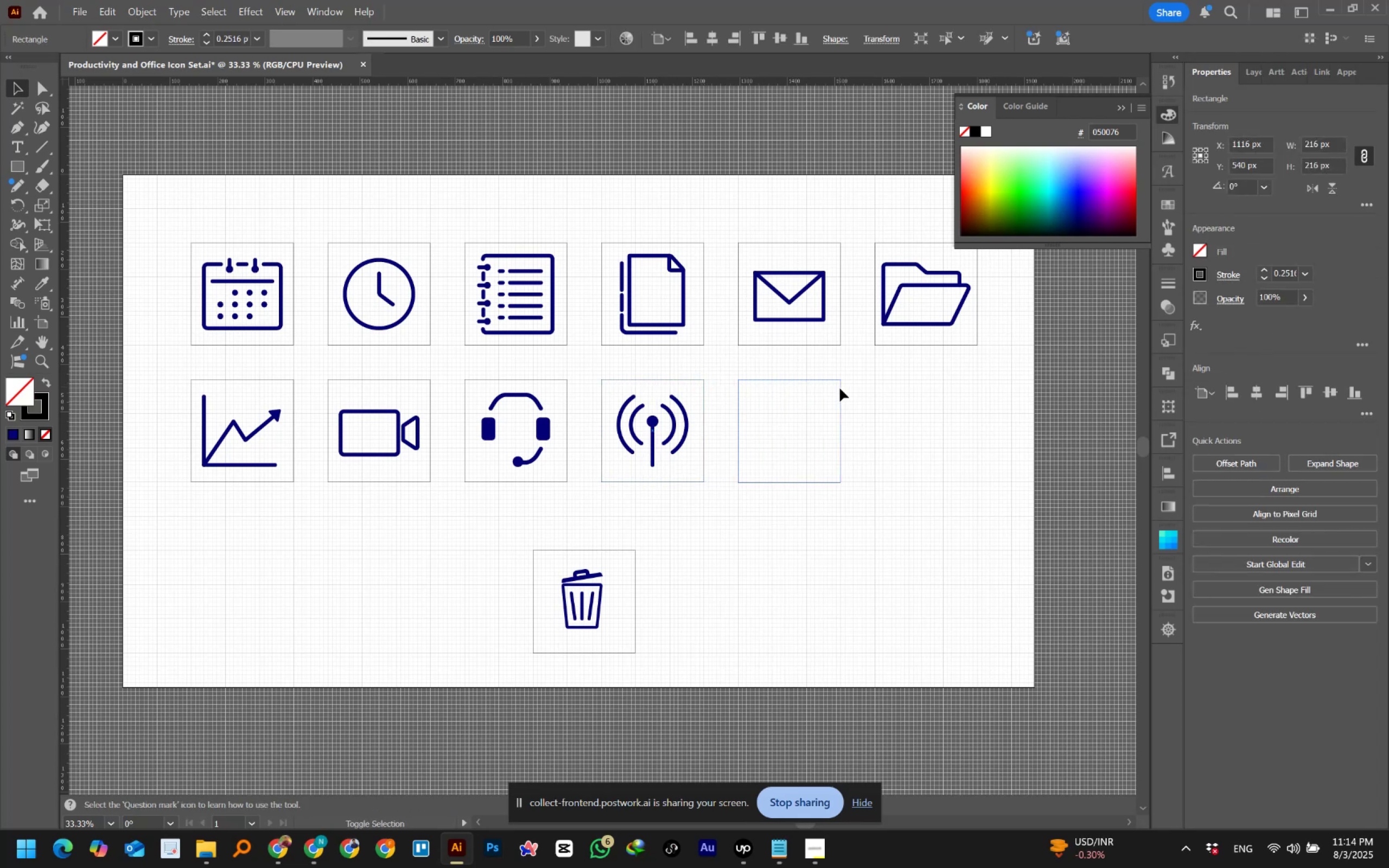 
key(Alt+Shift+ShiftLeft)
 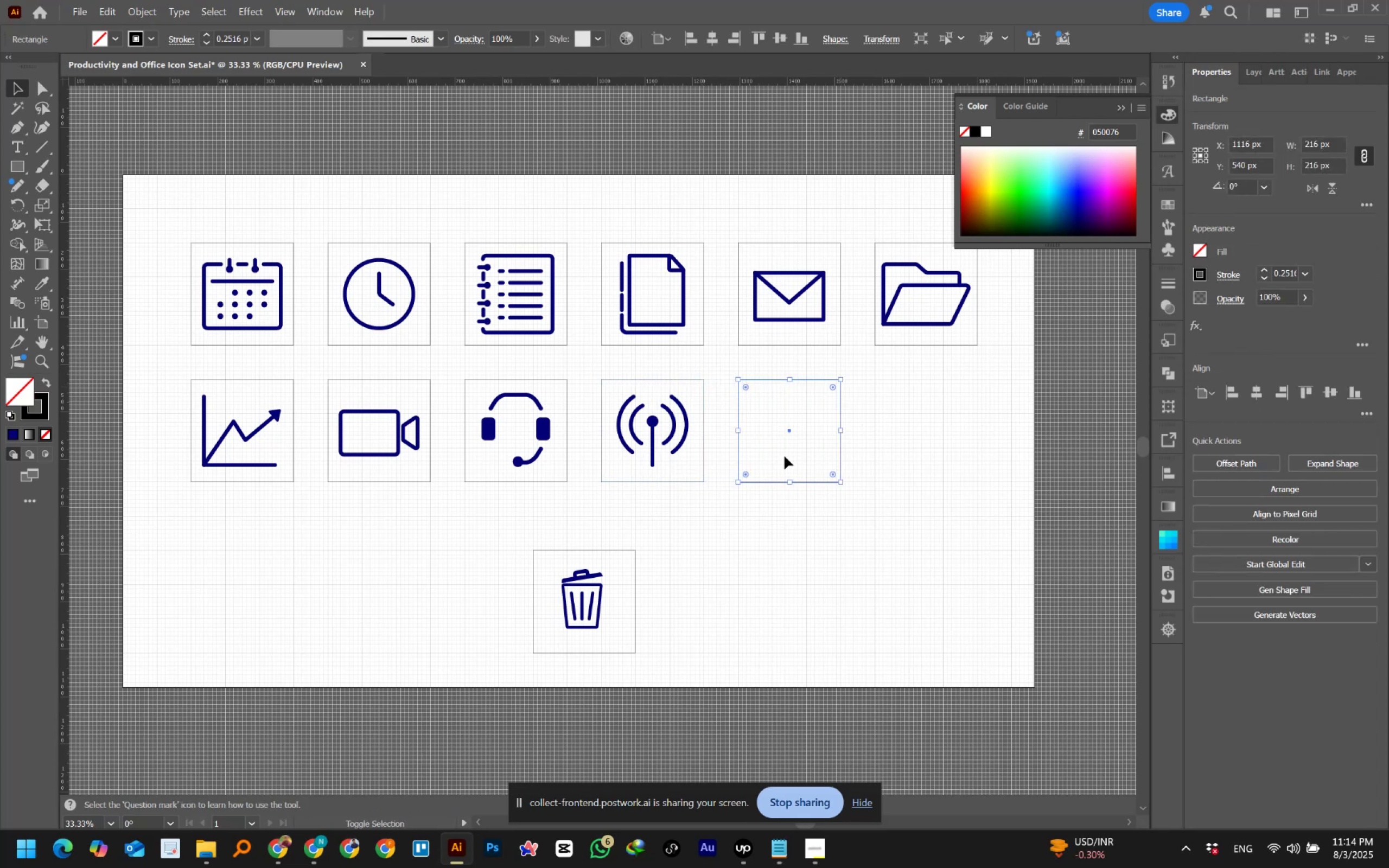 
key(Alt+Shift+ShiftLeft)
 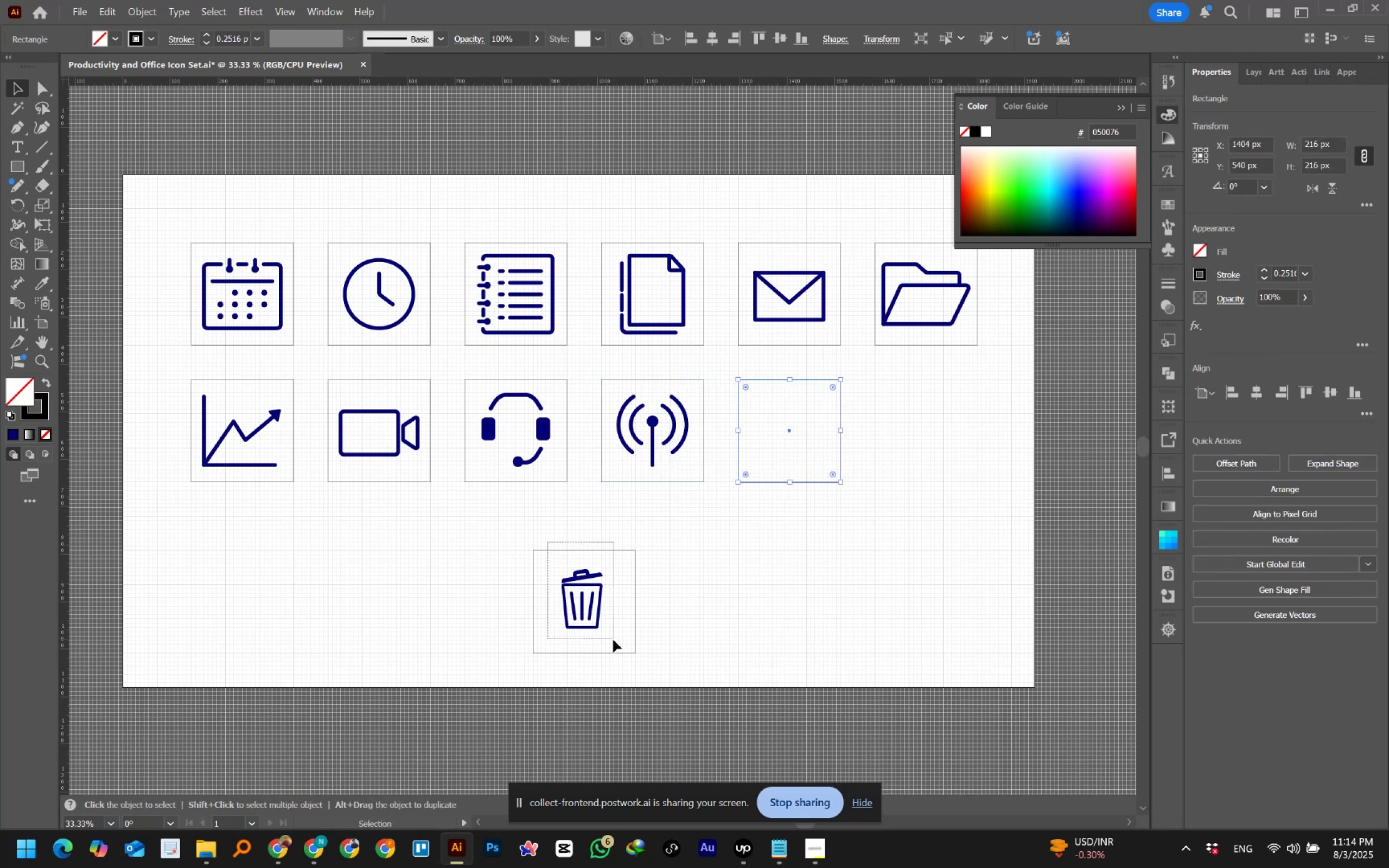 
hold_key(key=ShiftLeft, duration=0.58)
 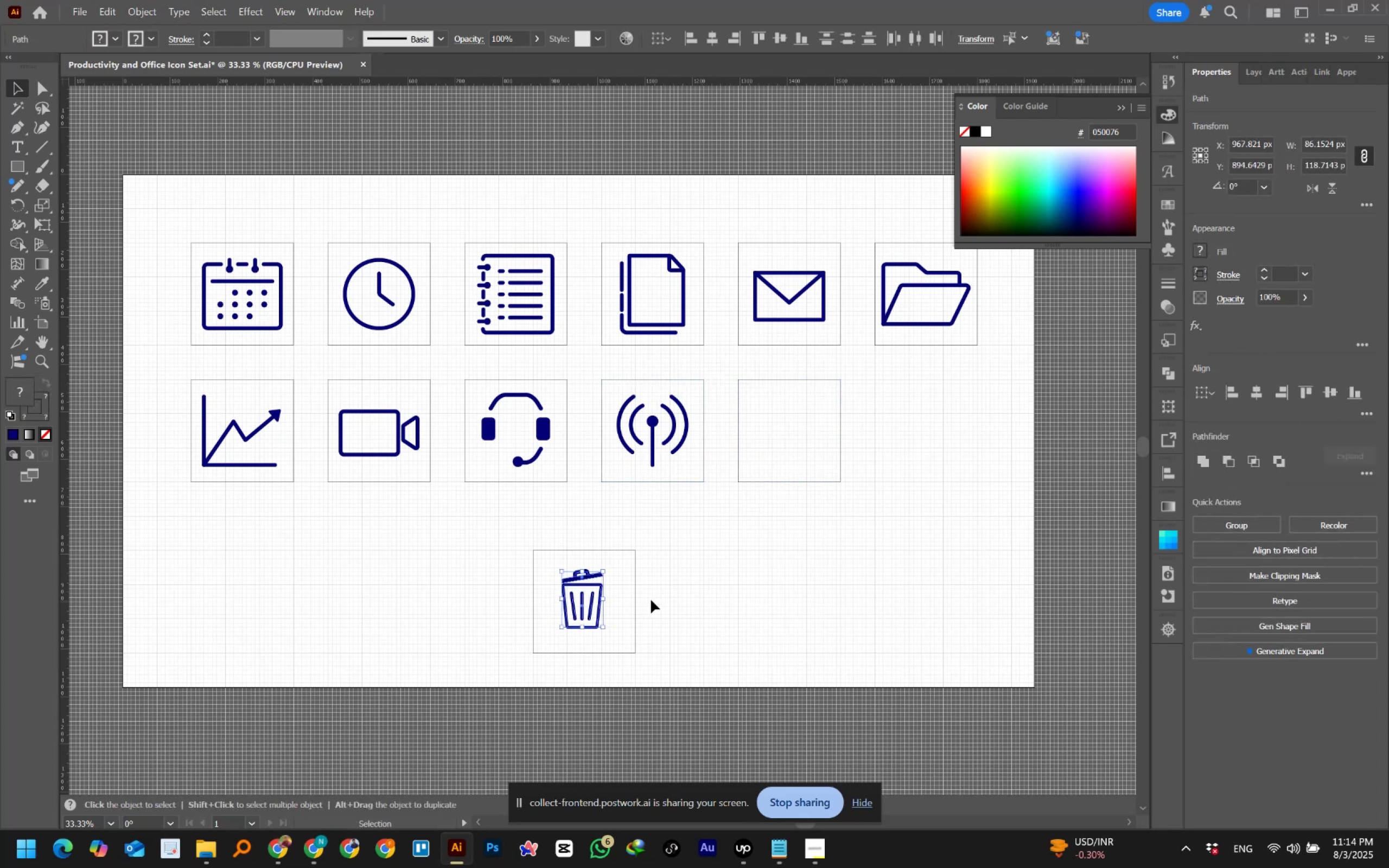 
hold_key(key=ControlLeft, duration=0.72)
 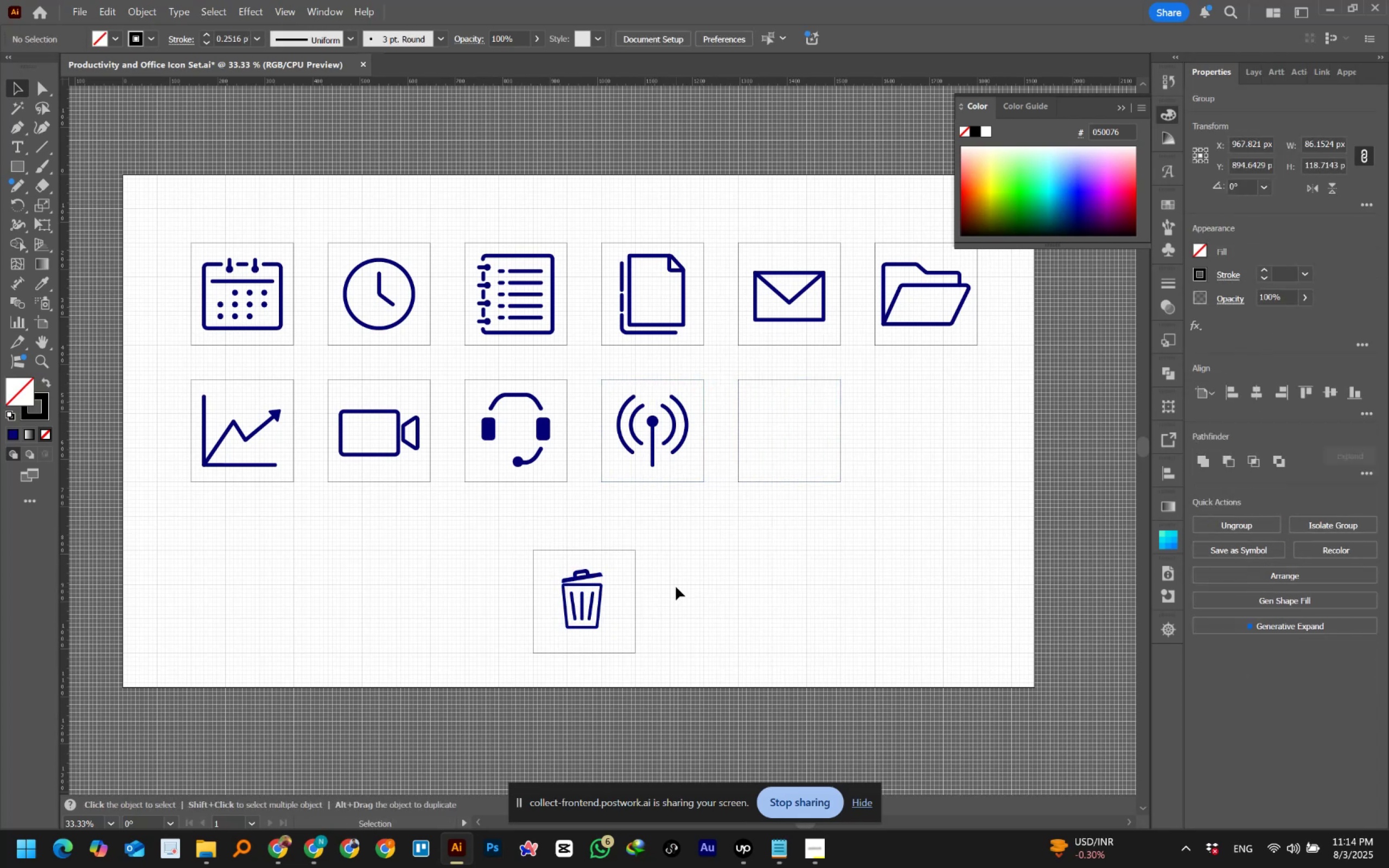 
hold_key(key=G, duration=0.32)
 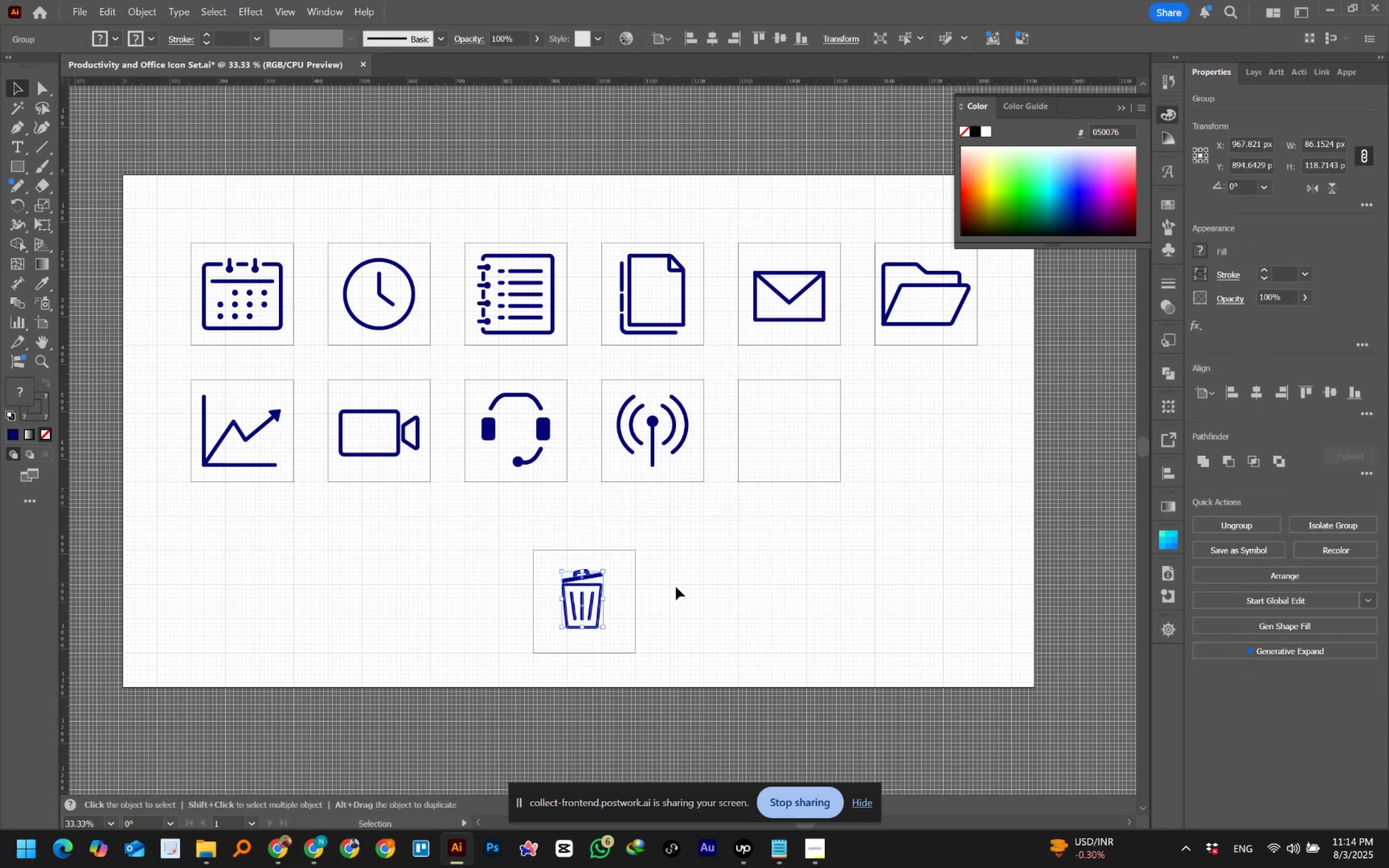 
left_click([676, 587])
 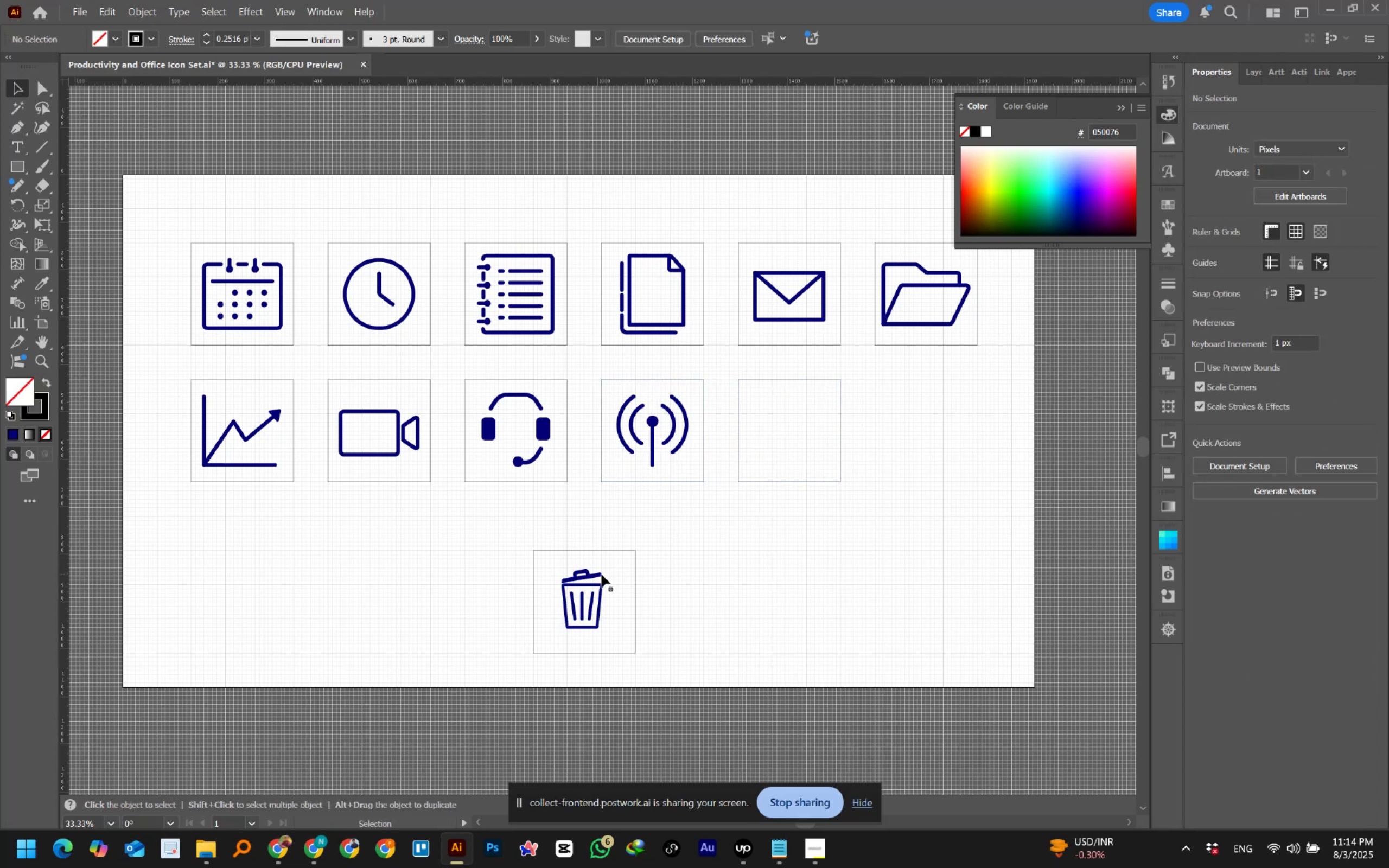 
left_click([595, 576])
 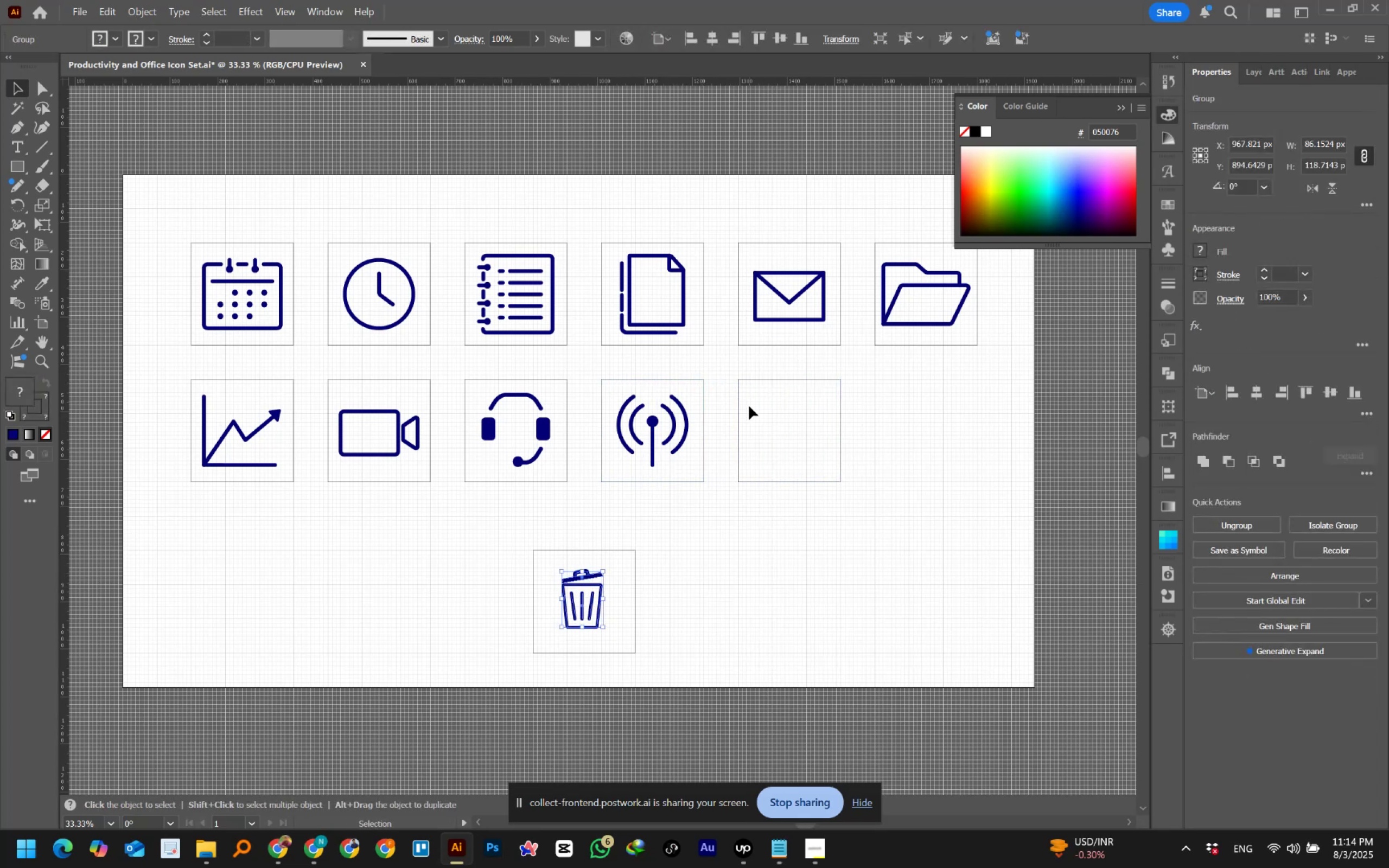 
hold_key(key=ShiftLeft, duration=1.5)
 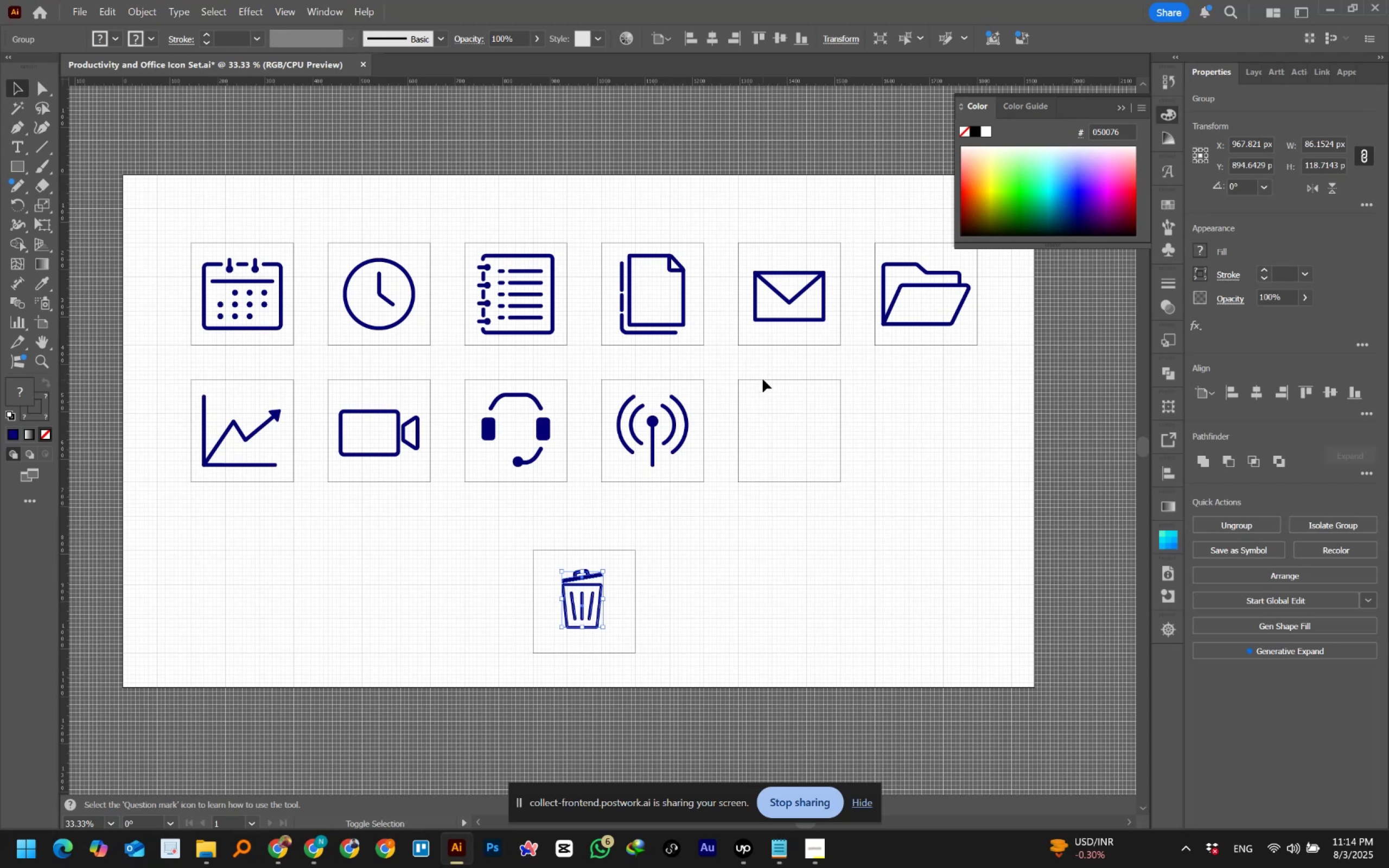 
hold_key(key=ShiftLeft, duration=0.9)
left_click([763, 379])
 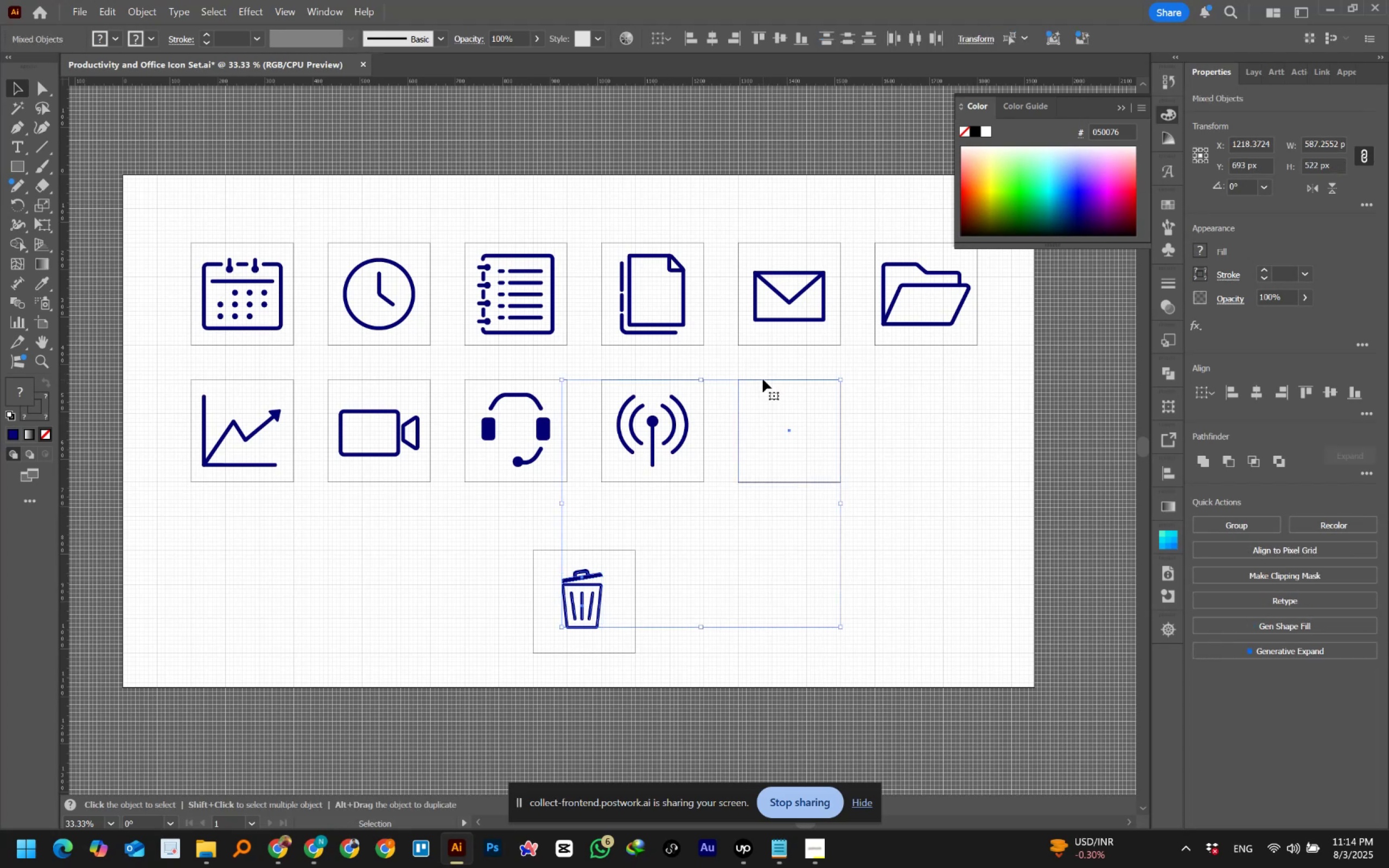 
left_click([763, 379])
 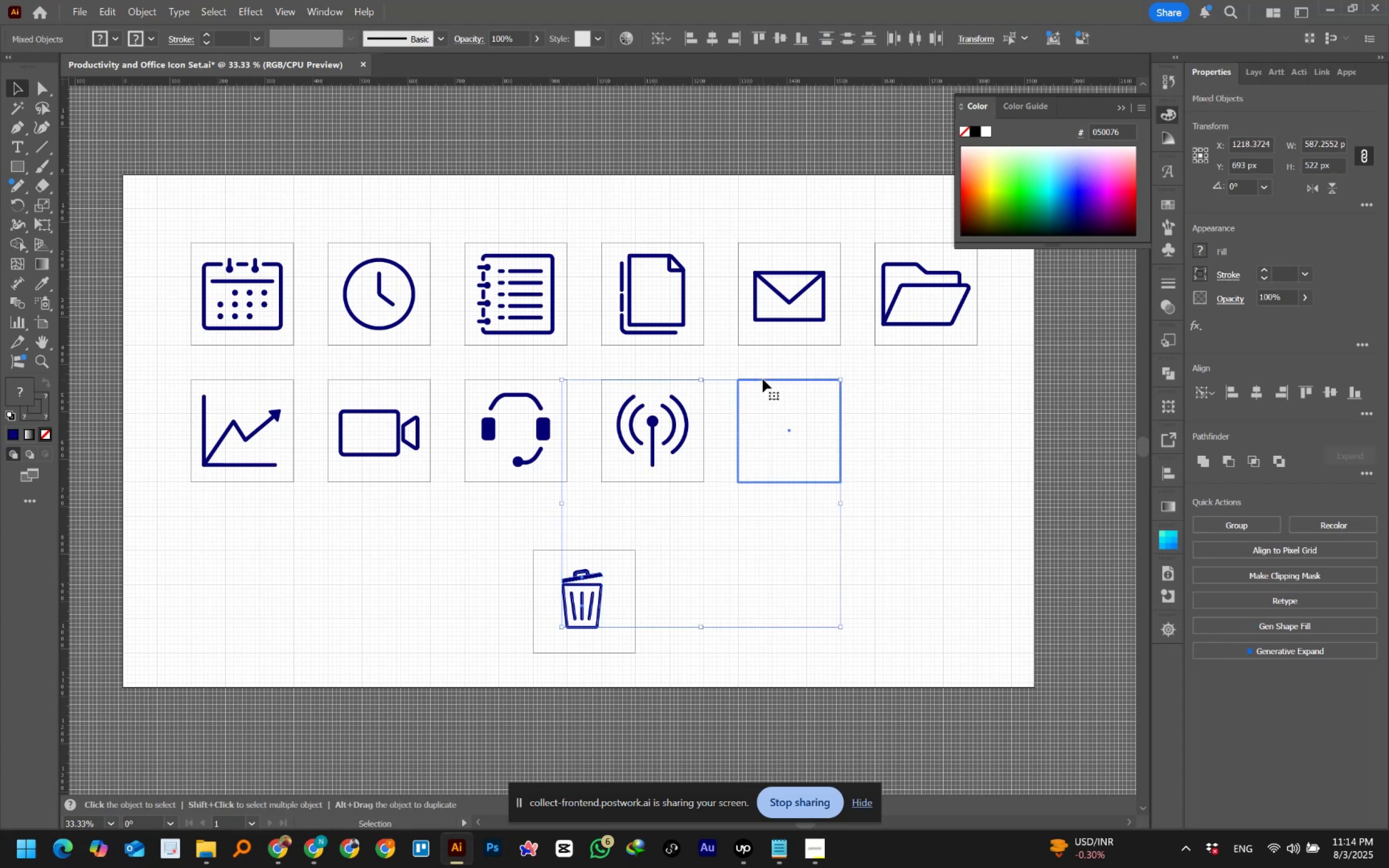 
key(Alt+Control+Shift+M)
 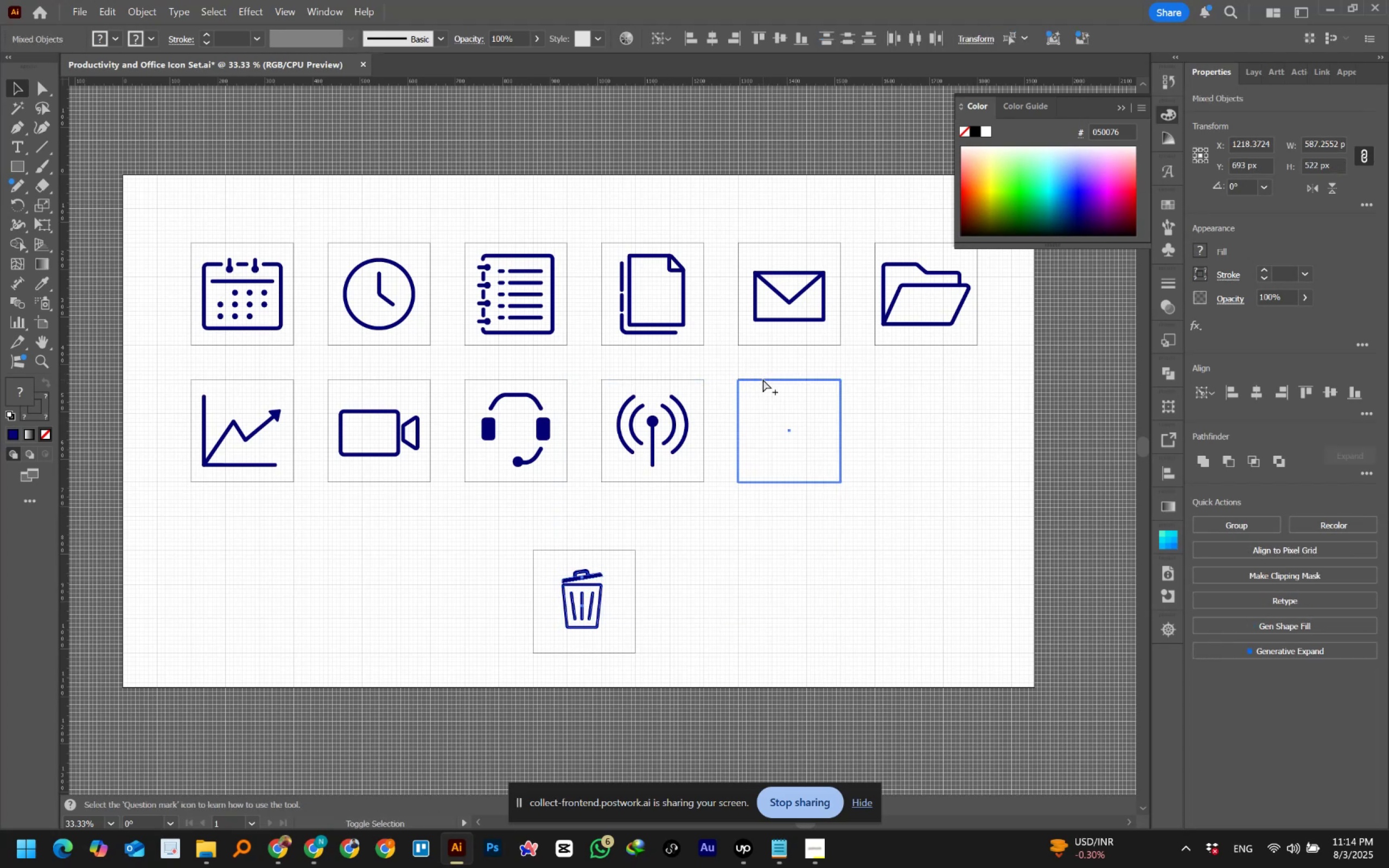 
key(Alt+Control+Shift+L)
 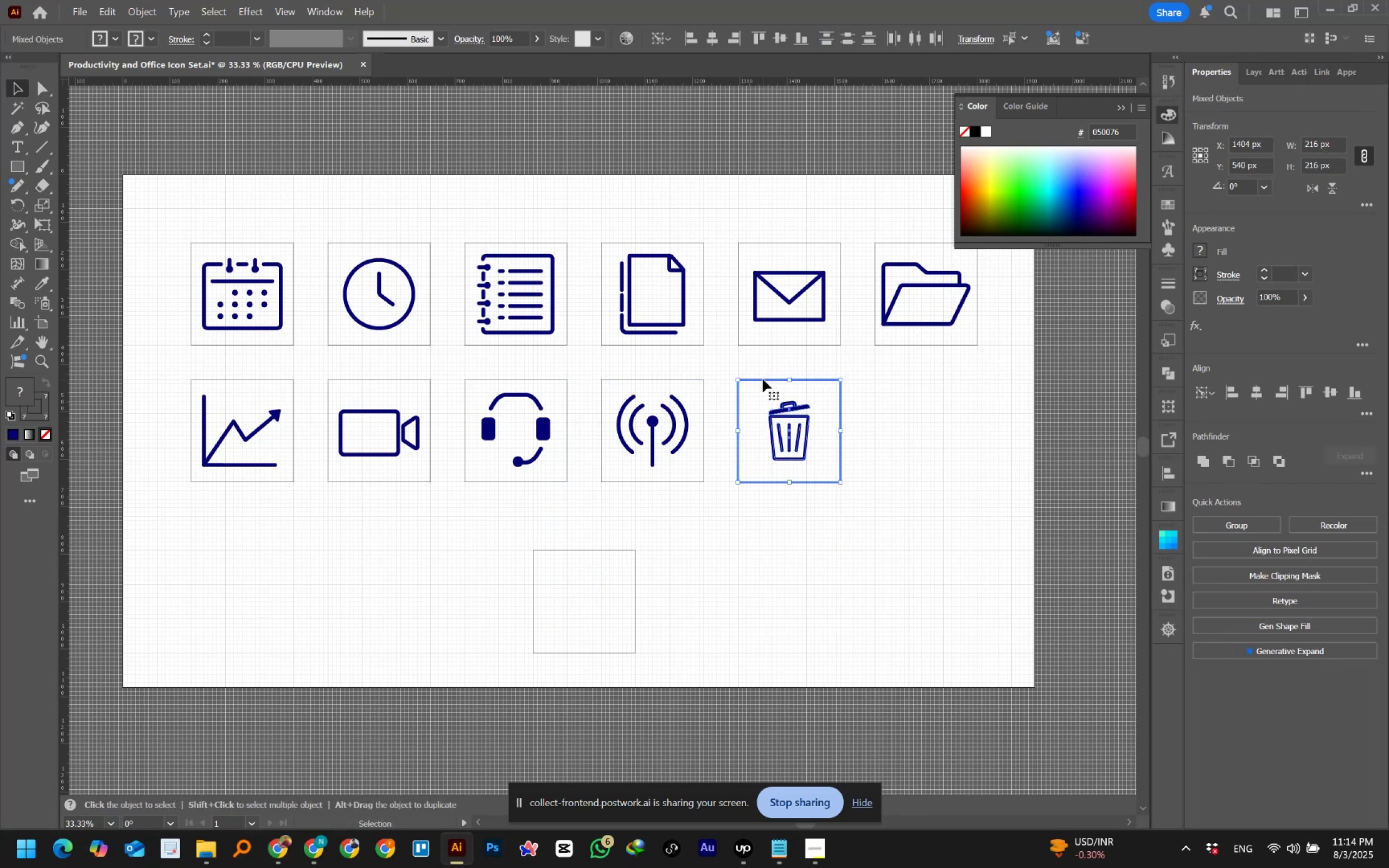 
left_click([767, 366])
 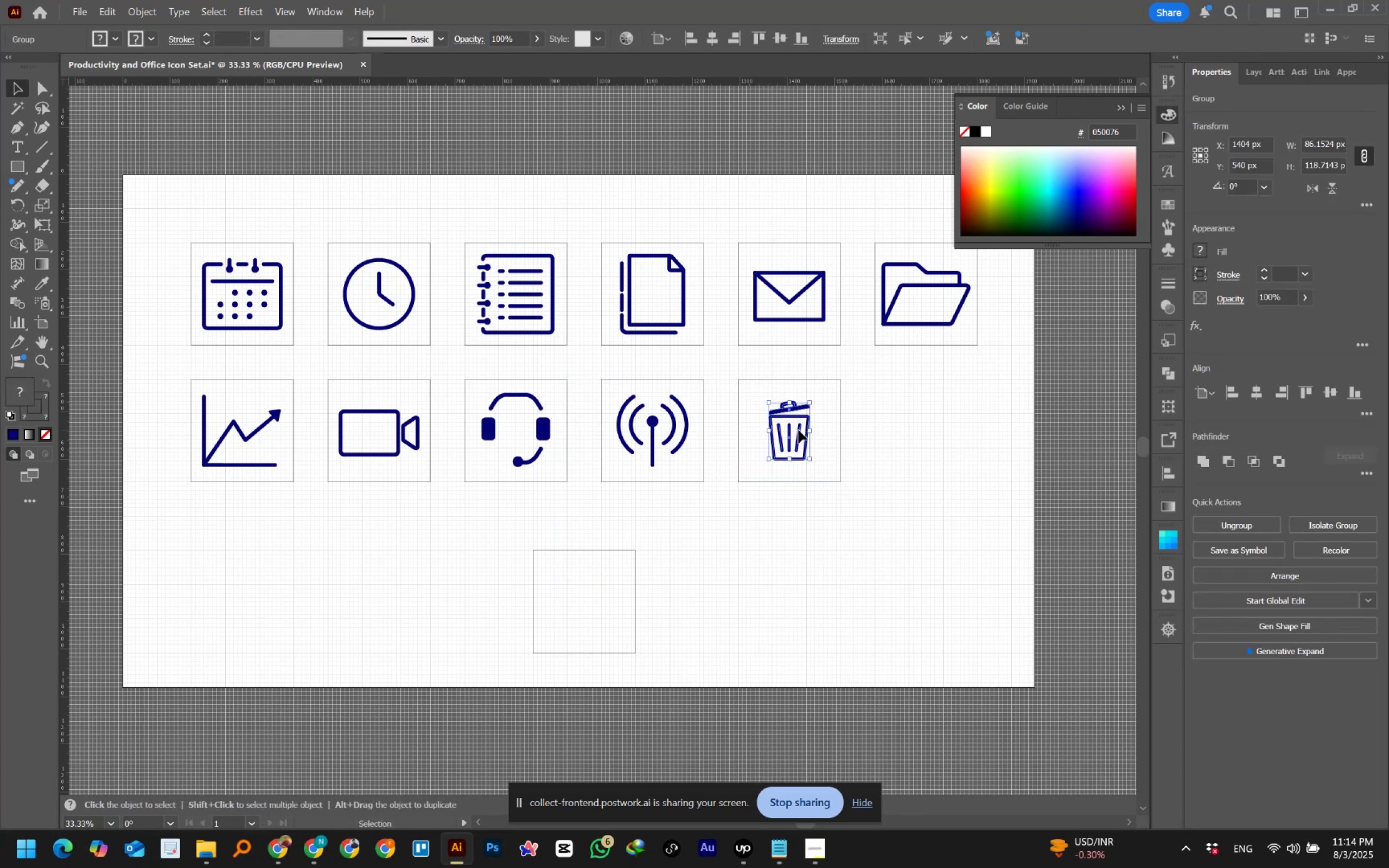 
hold_key(key=AltLeft, duration=0.63)
scroll: coordinate [799, 430], scroll_direction: up, amount: 1.0
 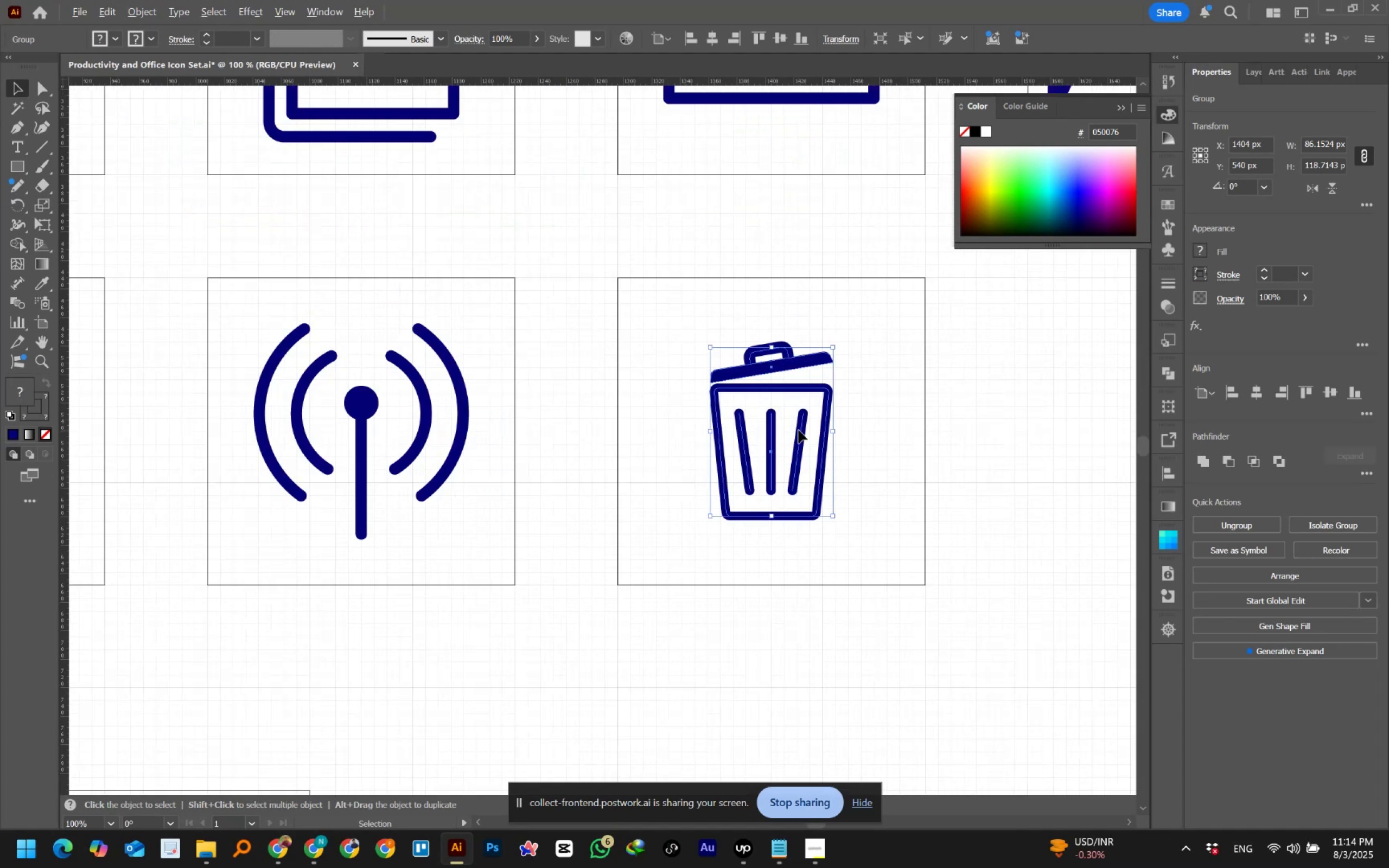 
hold_key(key=AltLeft, duration=0.58)
 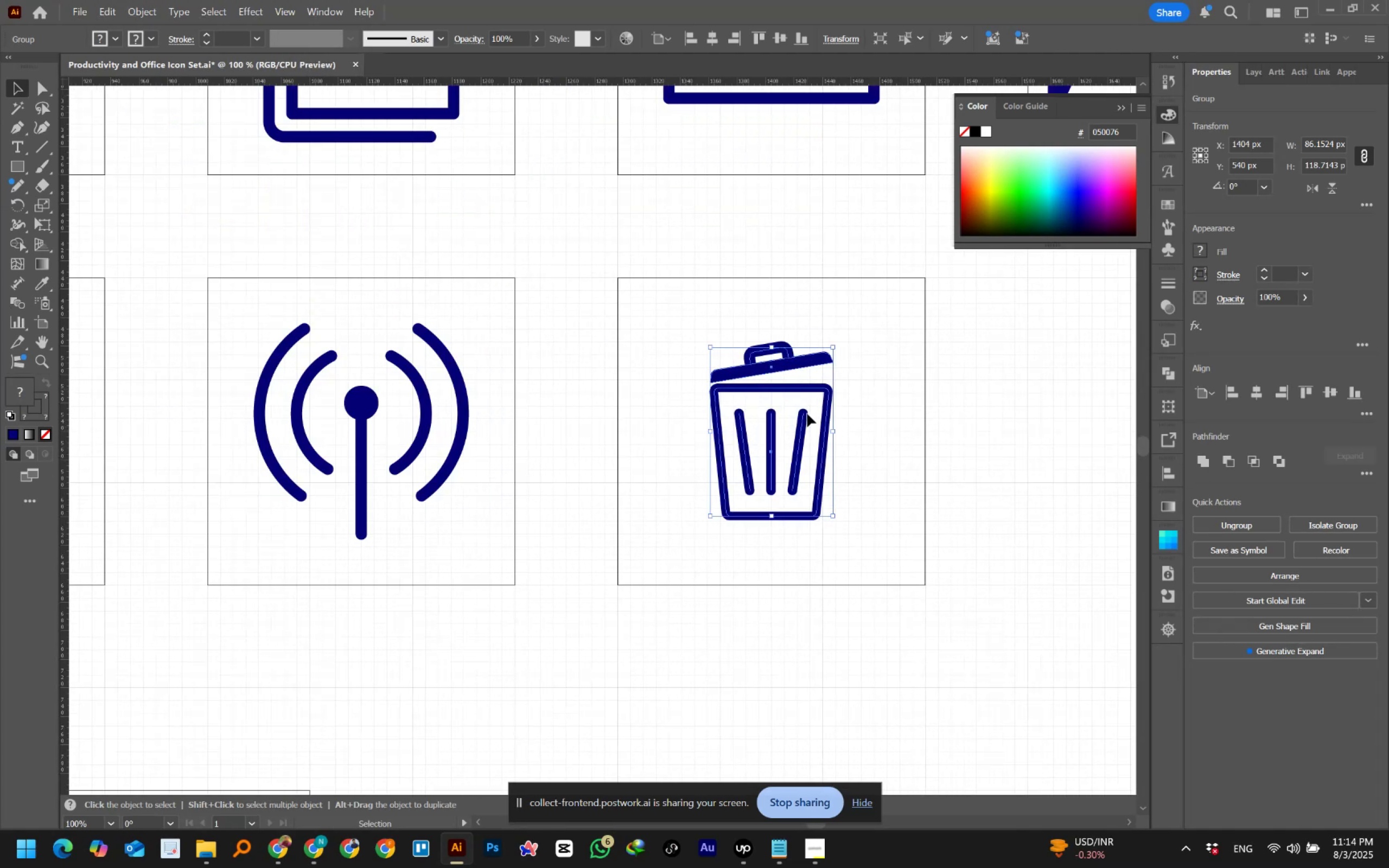 
hold_key(key=AltLeft, duration=4.94)
 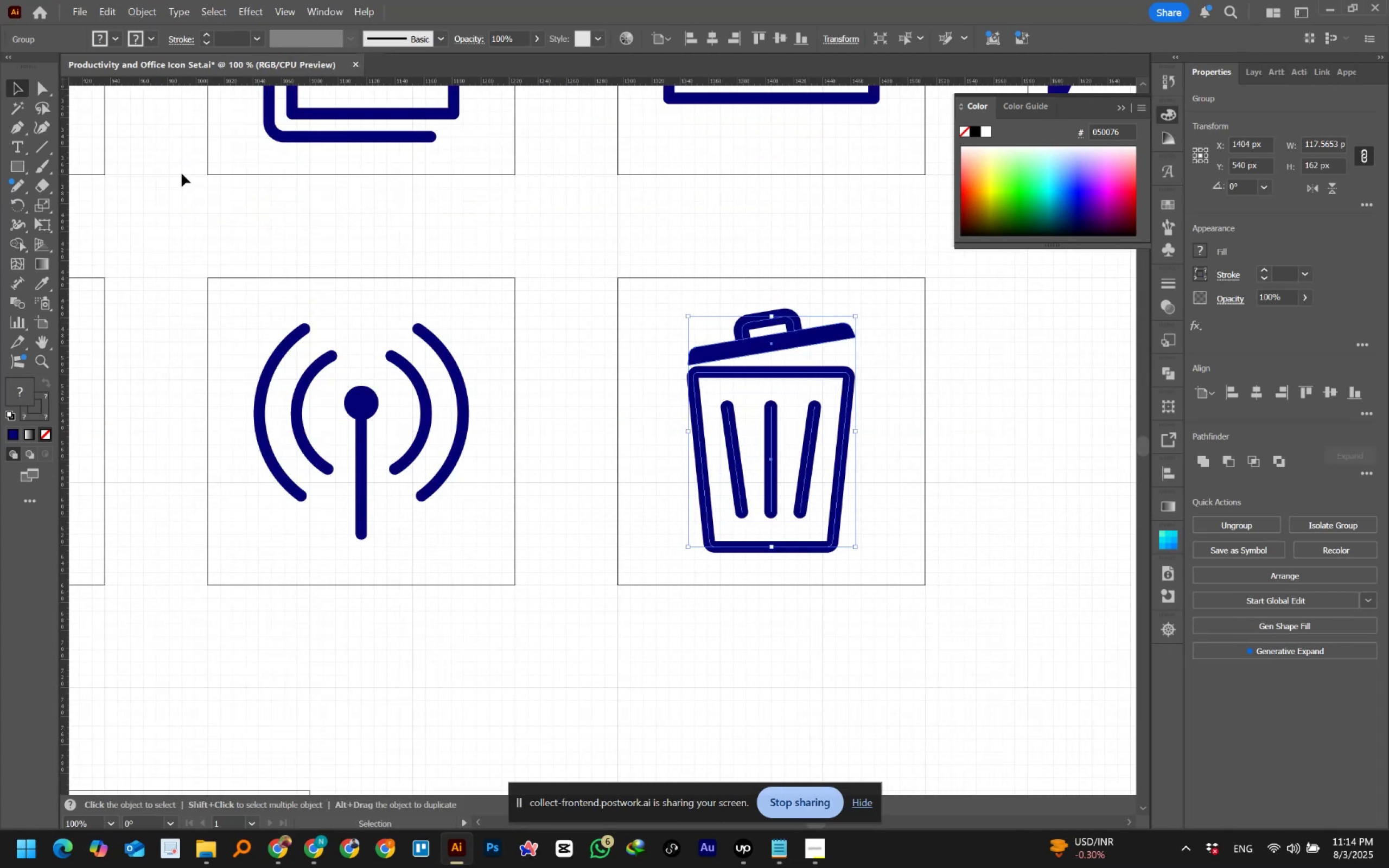 
hold_key(key=ShiftLeft, duration=1.54)
 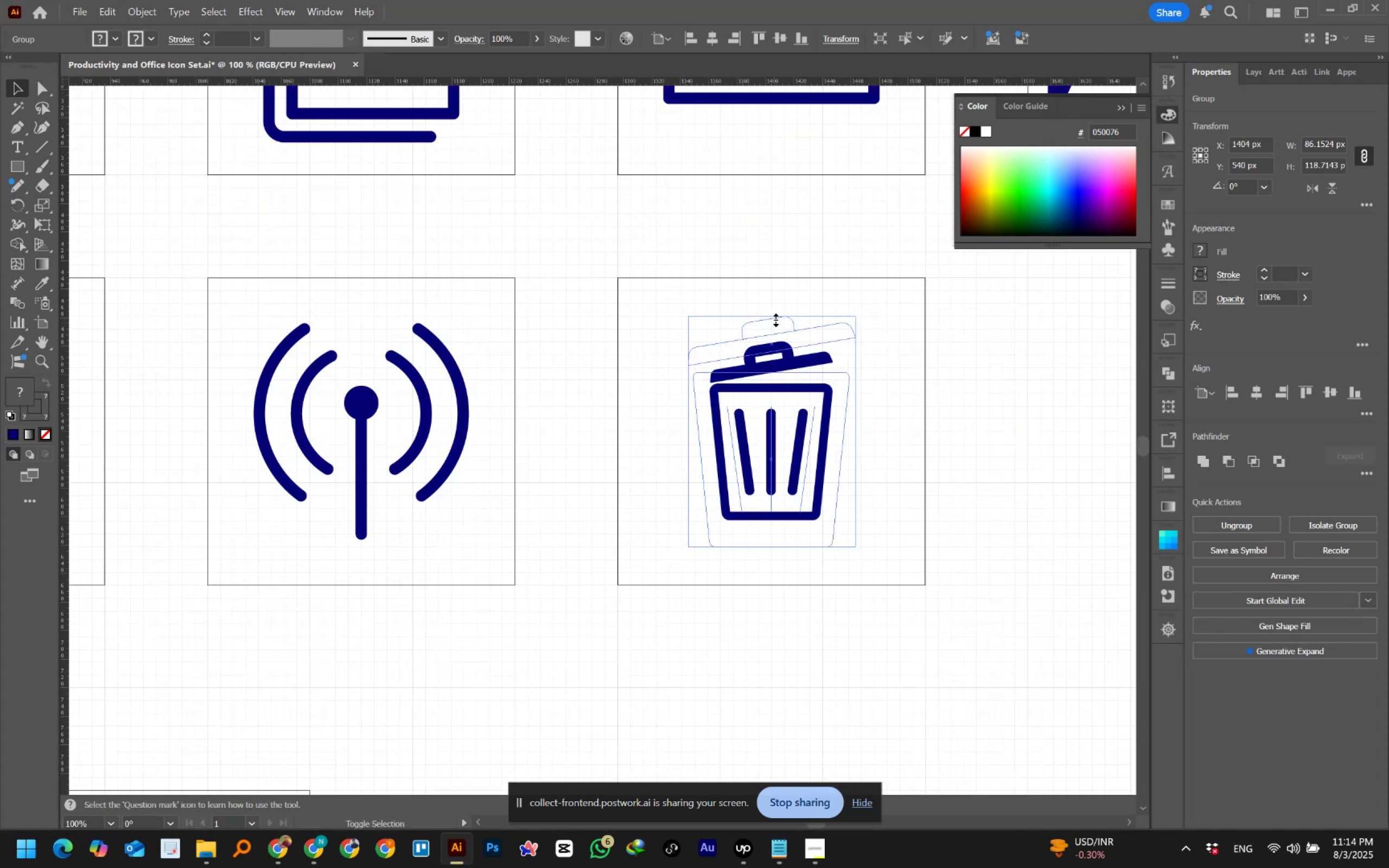 
hold_key(key=ShiftLeft, duration=1.51)
 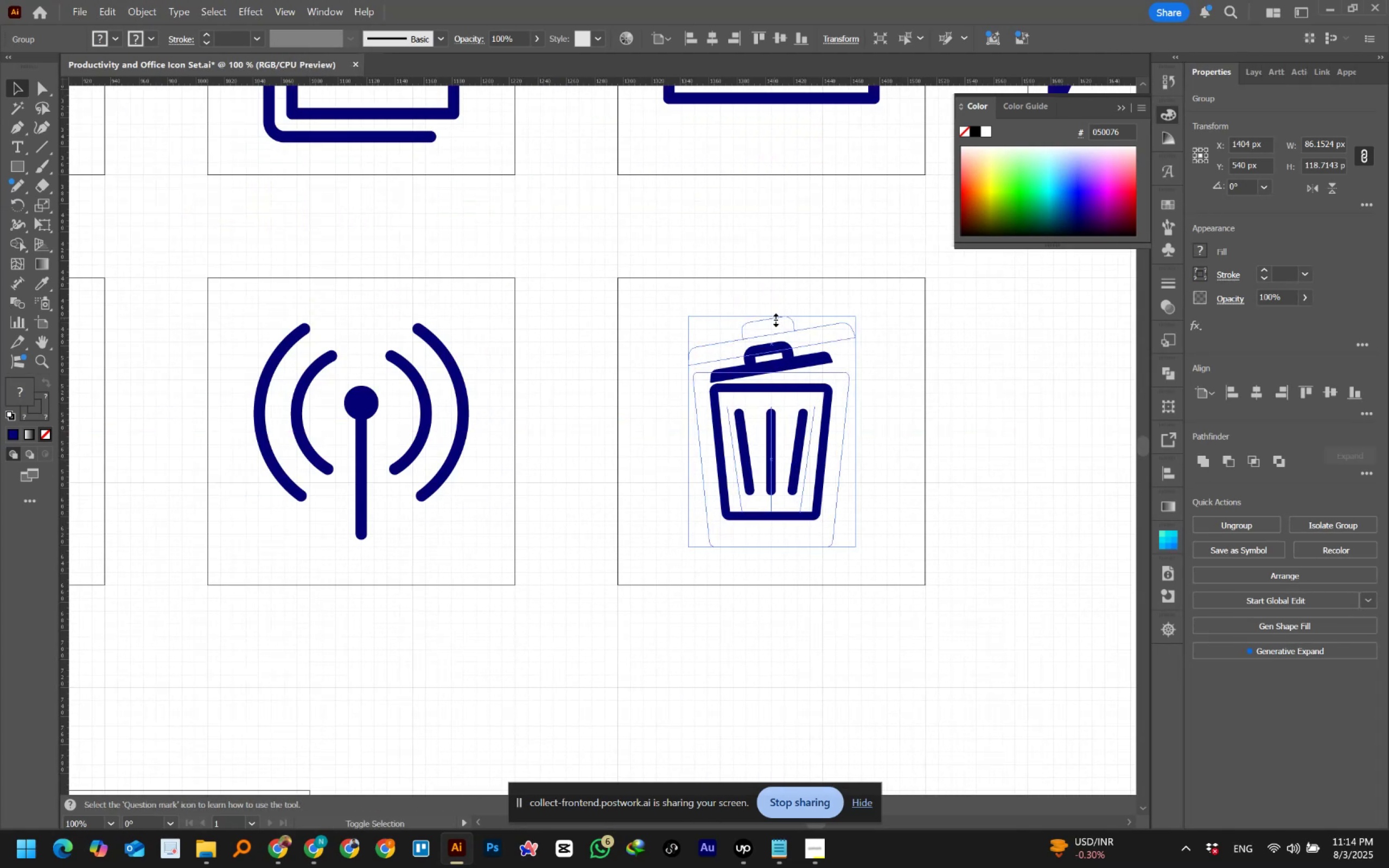 
hold_key(key=ShiftLeft, duration=1.53)
 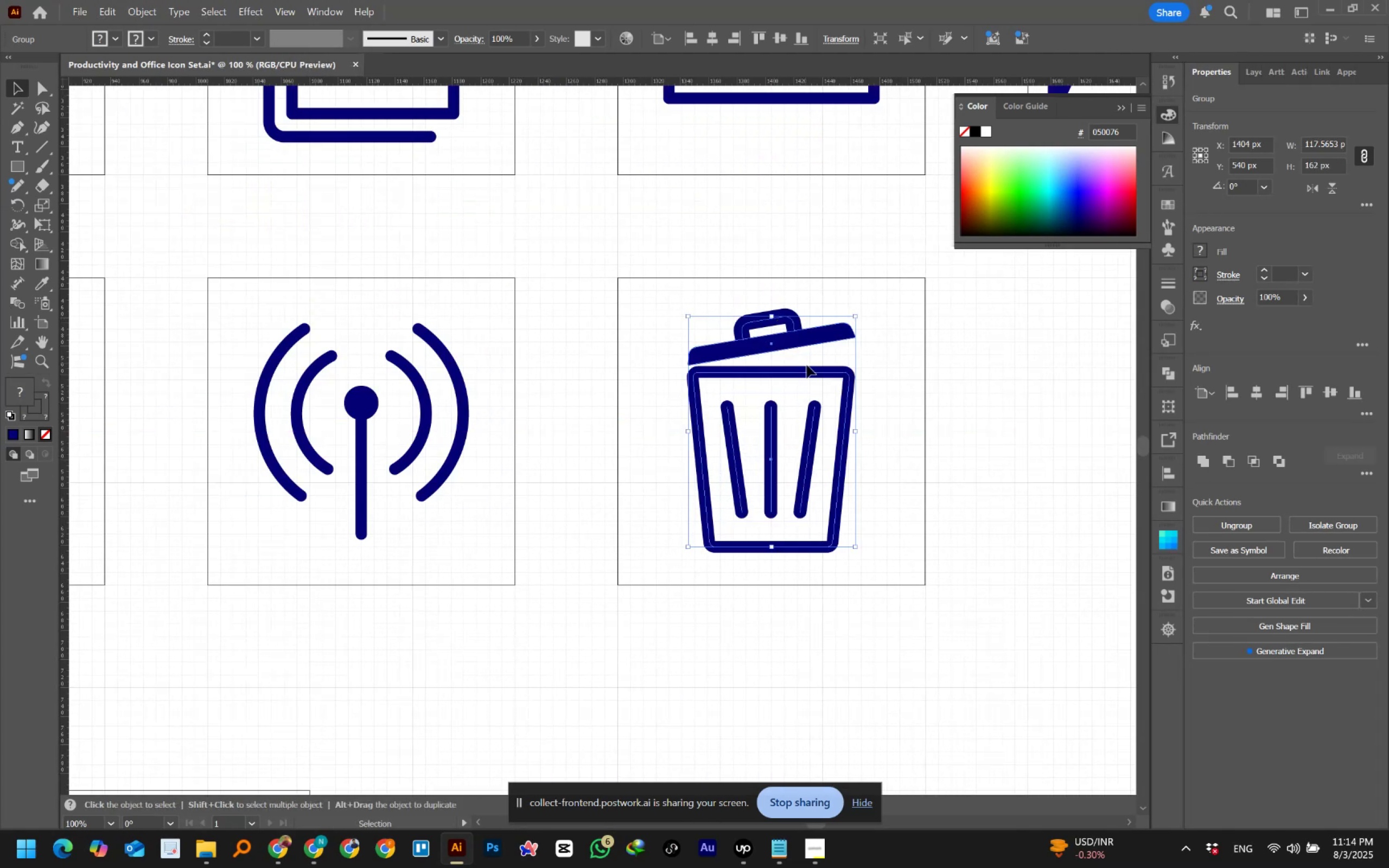 
hold_key(key=ShiftLeft, duration=0.35)
 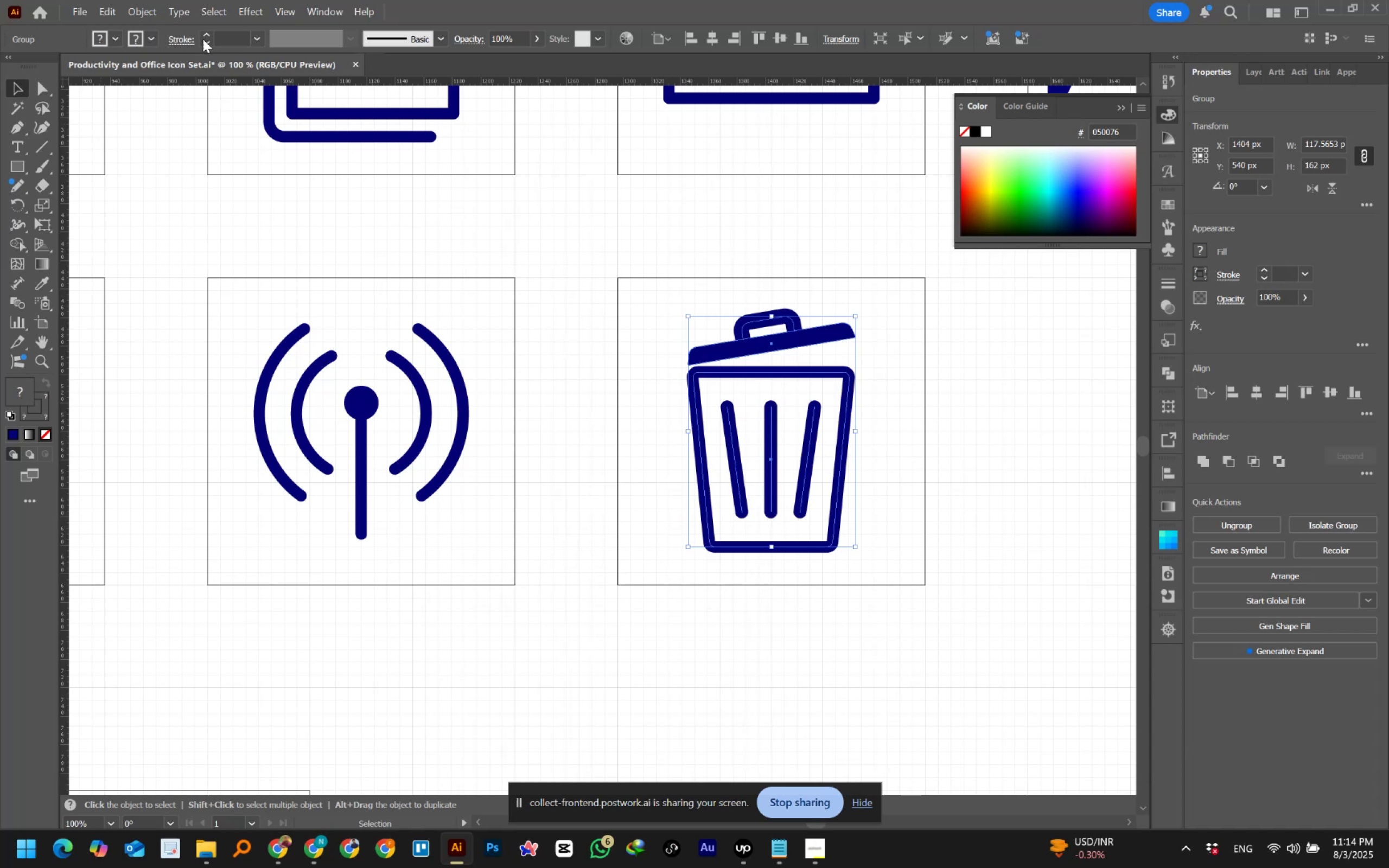 
left_click([225, 39])
 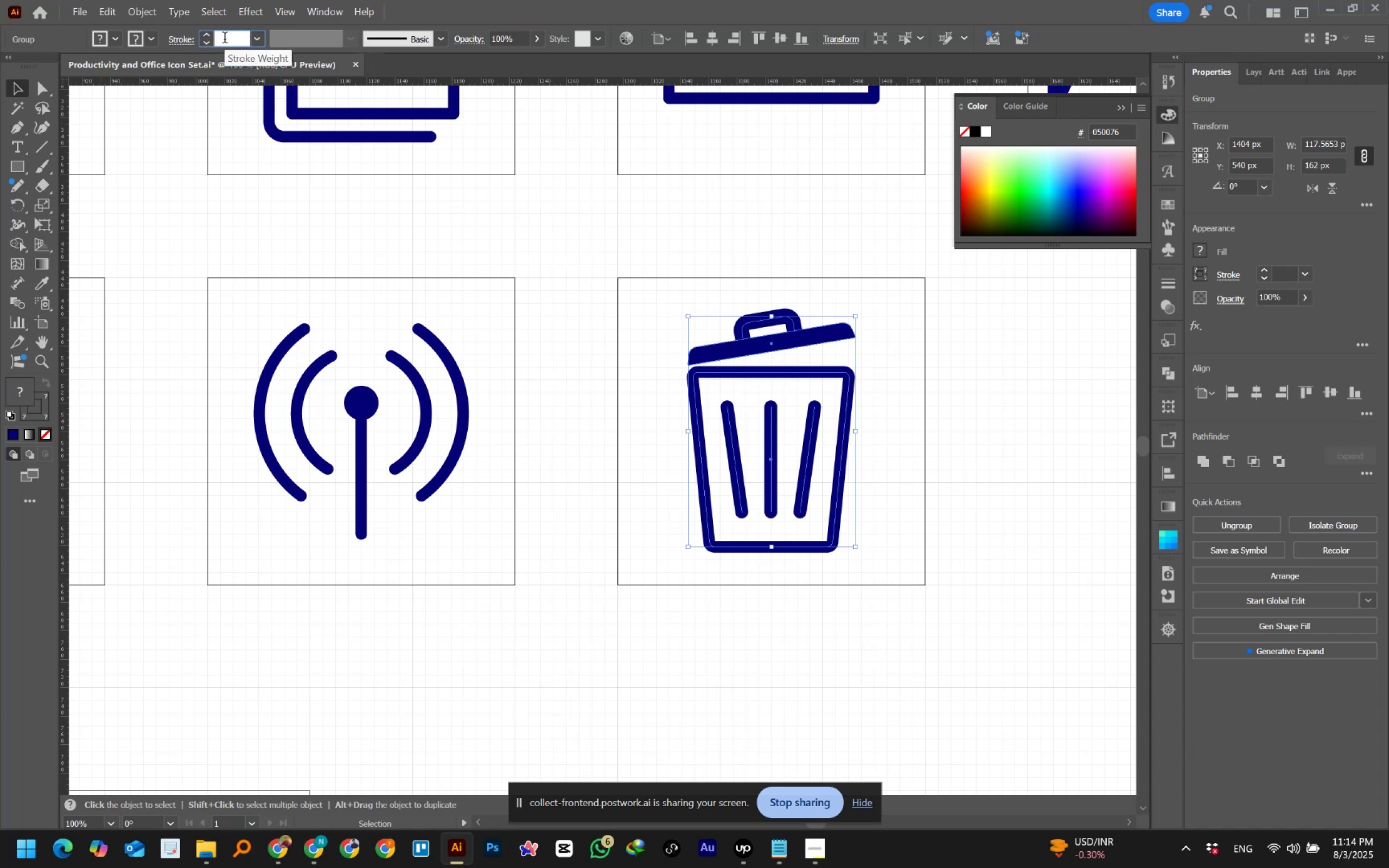 
key(Numpad8)
 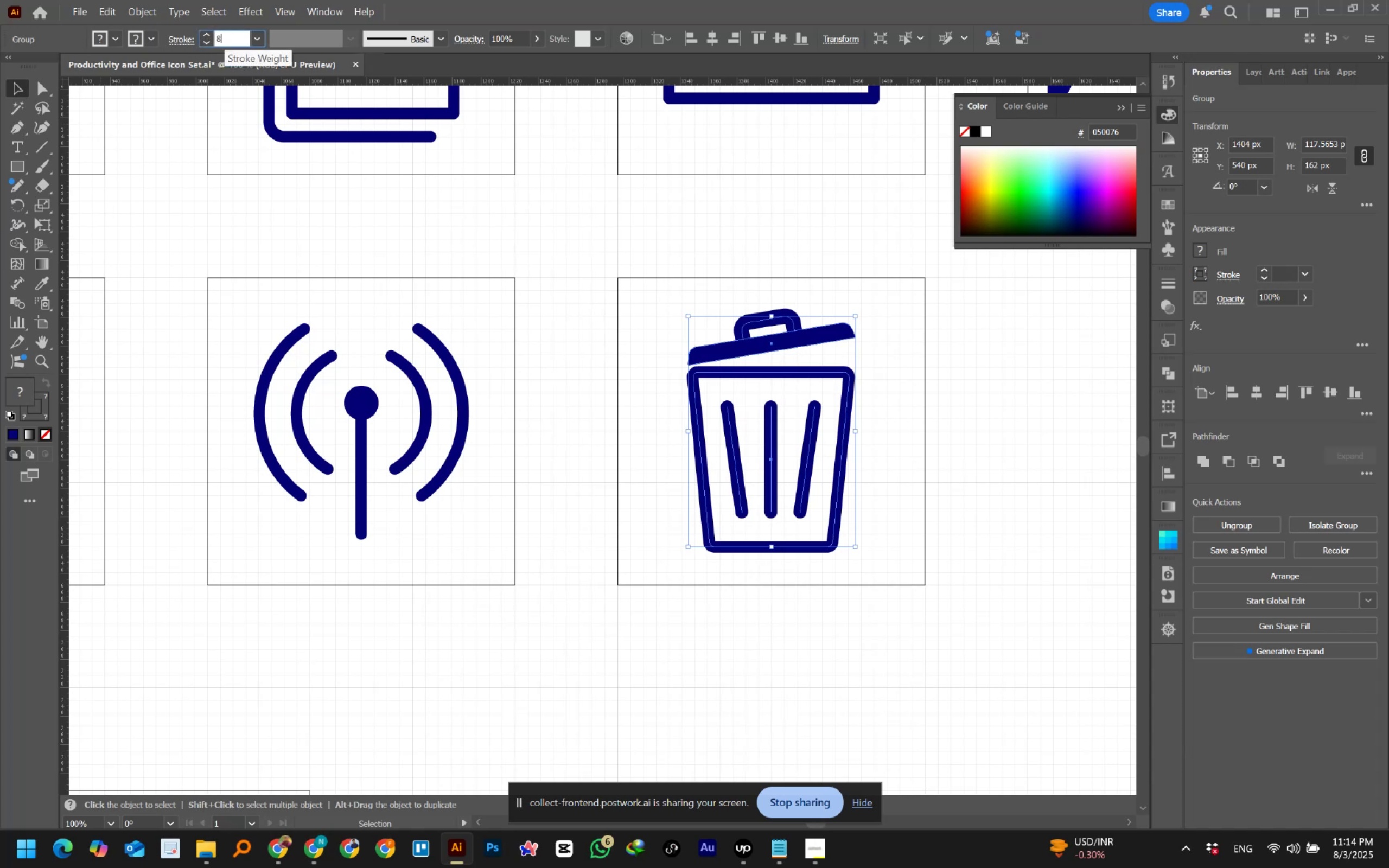 
key(NumpadEnter)
 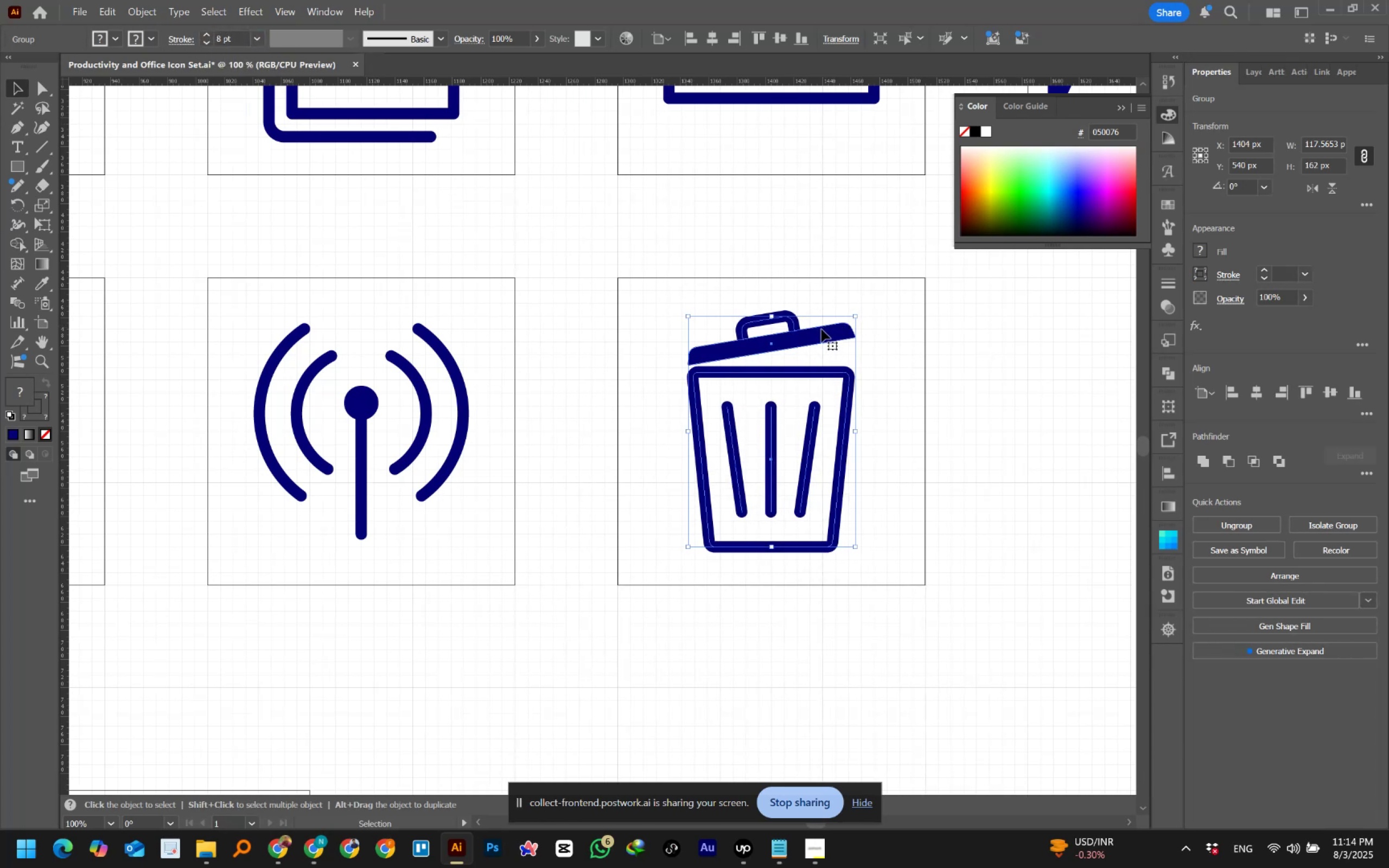 
left_click([1026, 382])
 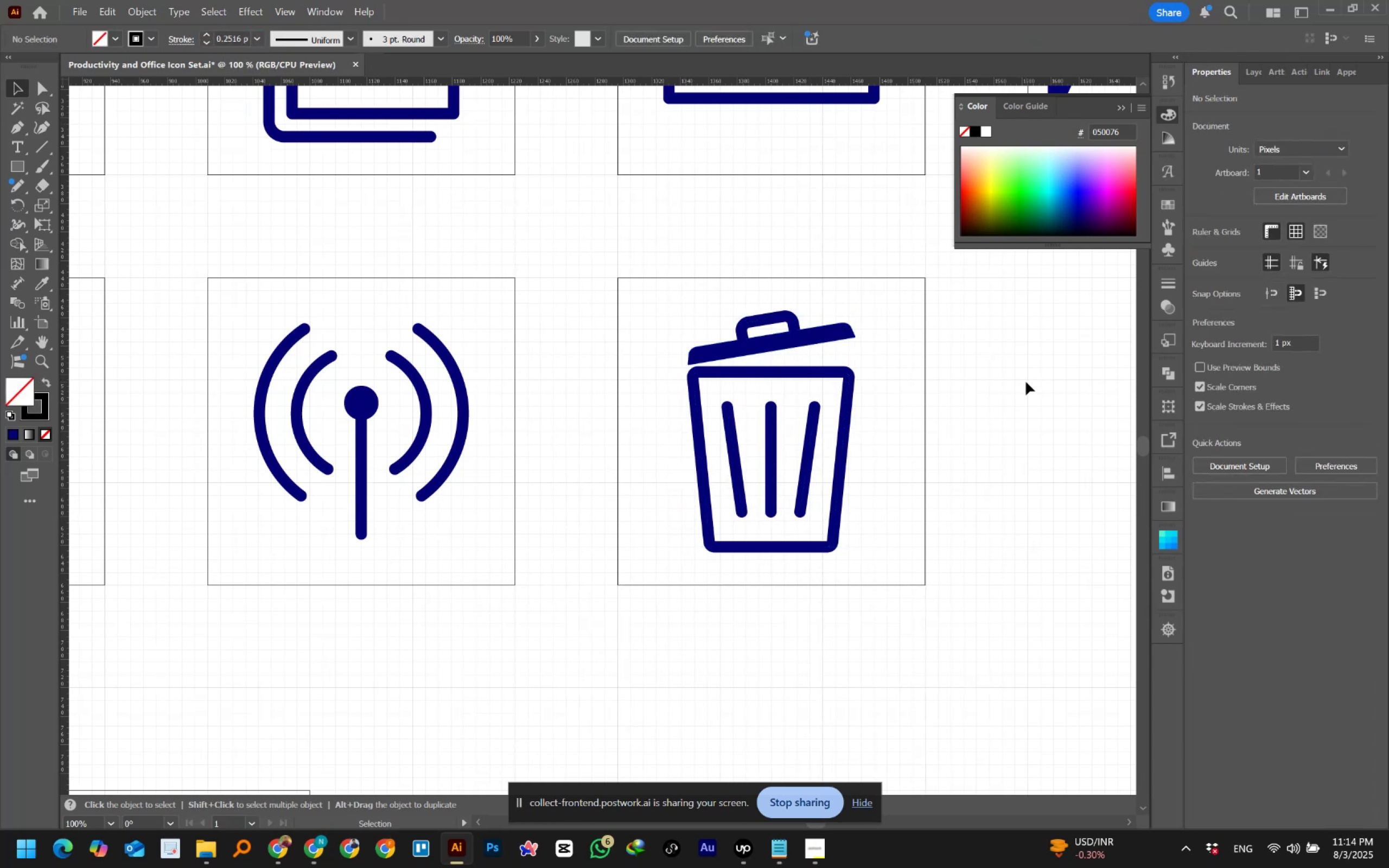 
hold_key(key=AltLeft, duration=1.5)
scroll: coordinate [1026, 382], scroll_direction: down, amount: 2.0
 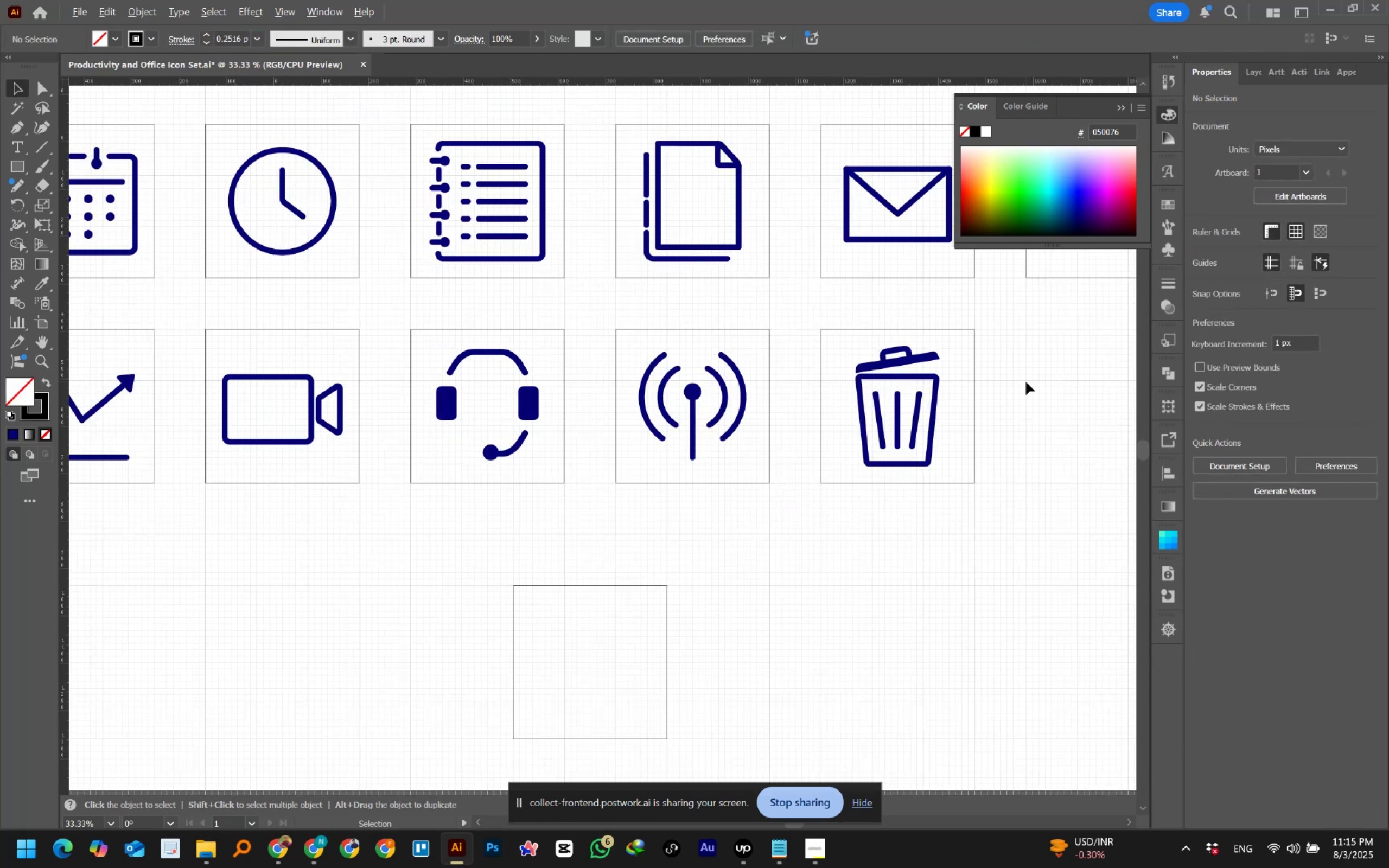 
hold_key(key=AltLeft, duration=0.3)
 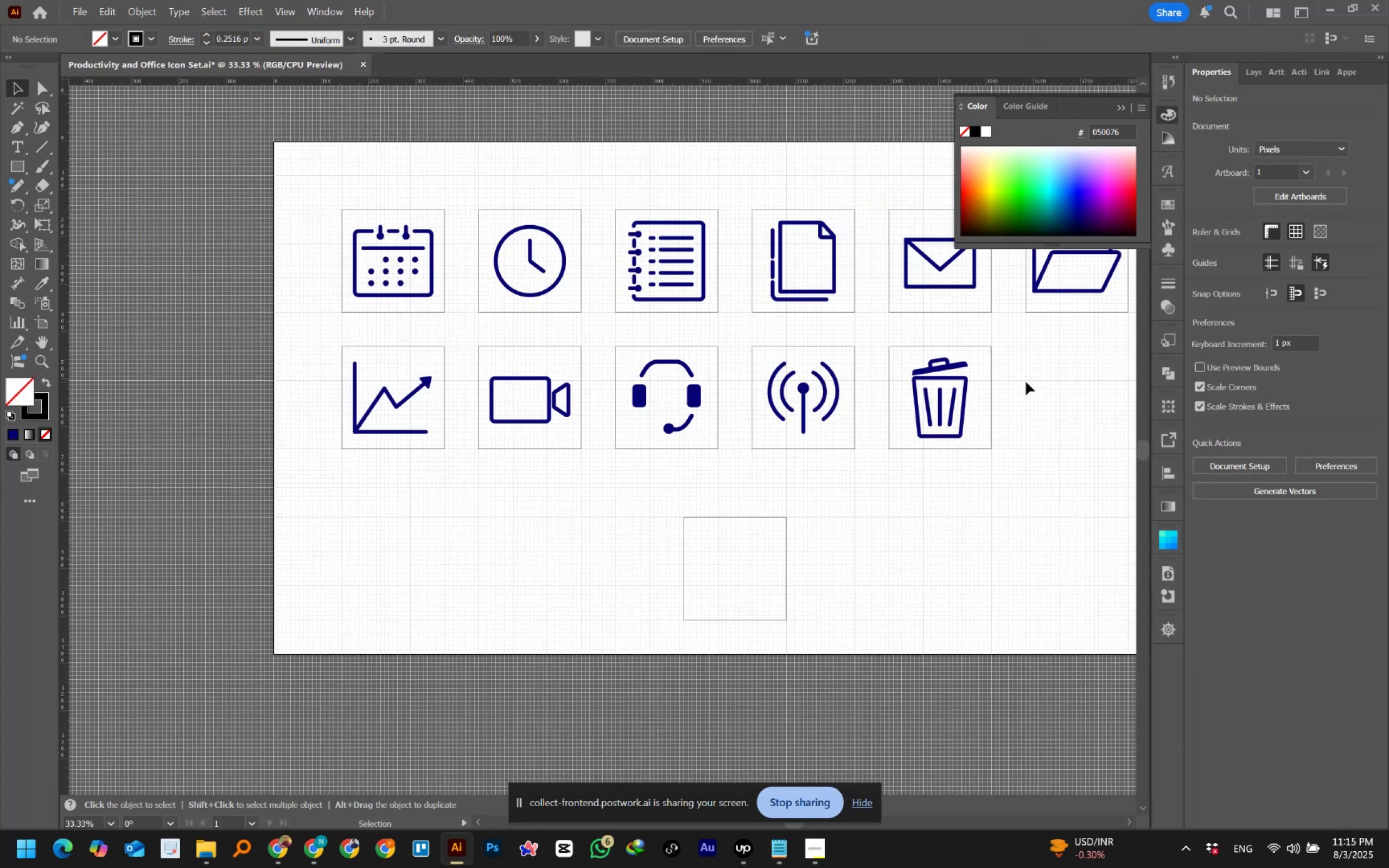 
hold_key(key=Space, duration=1.51)
 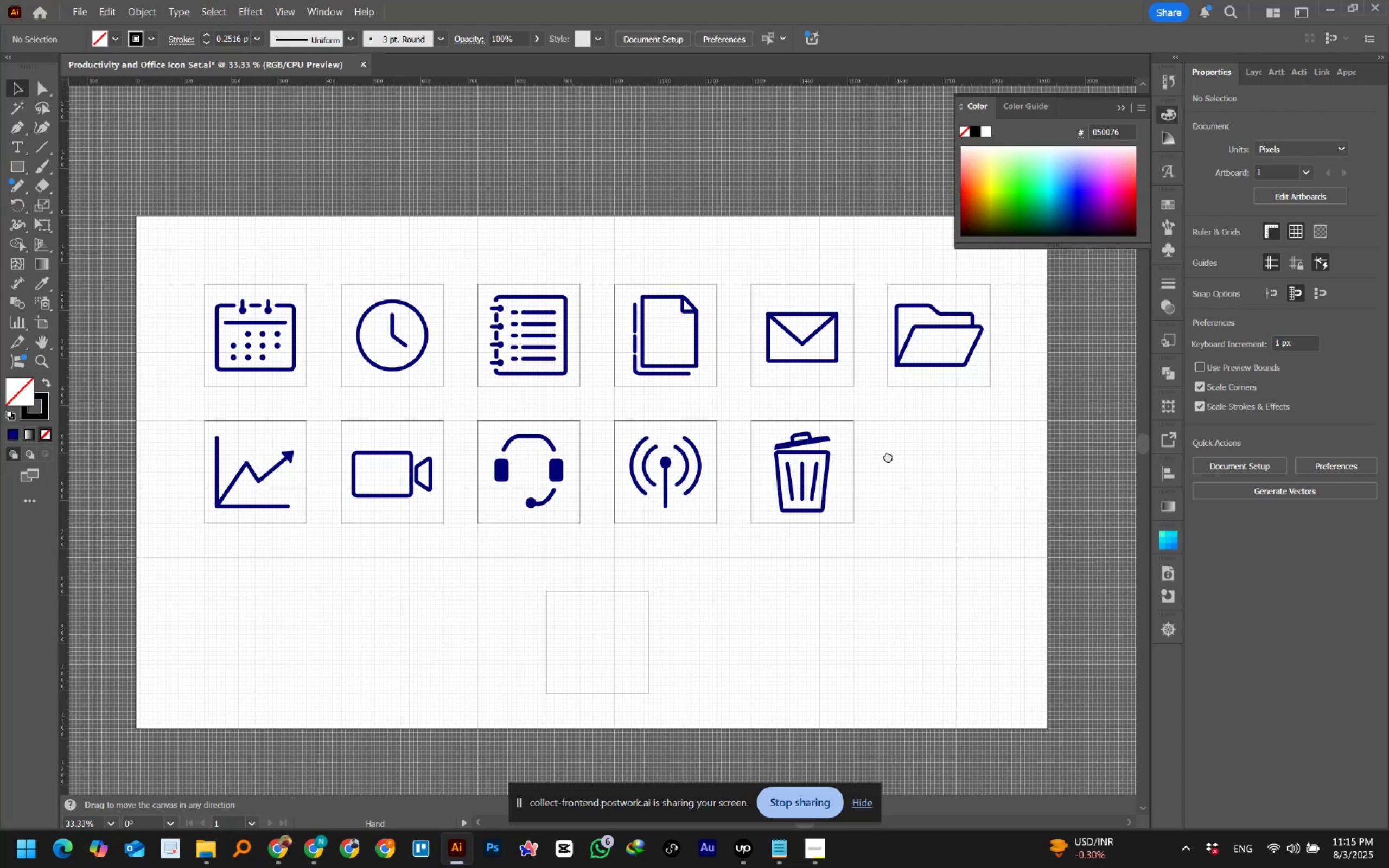 
hold_key(key=Space, duration=1.2)
 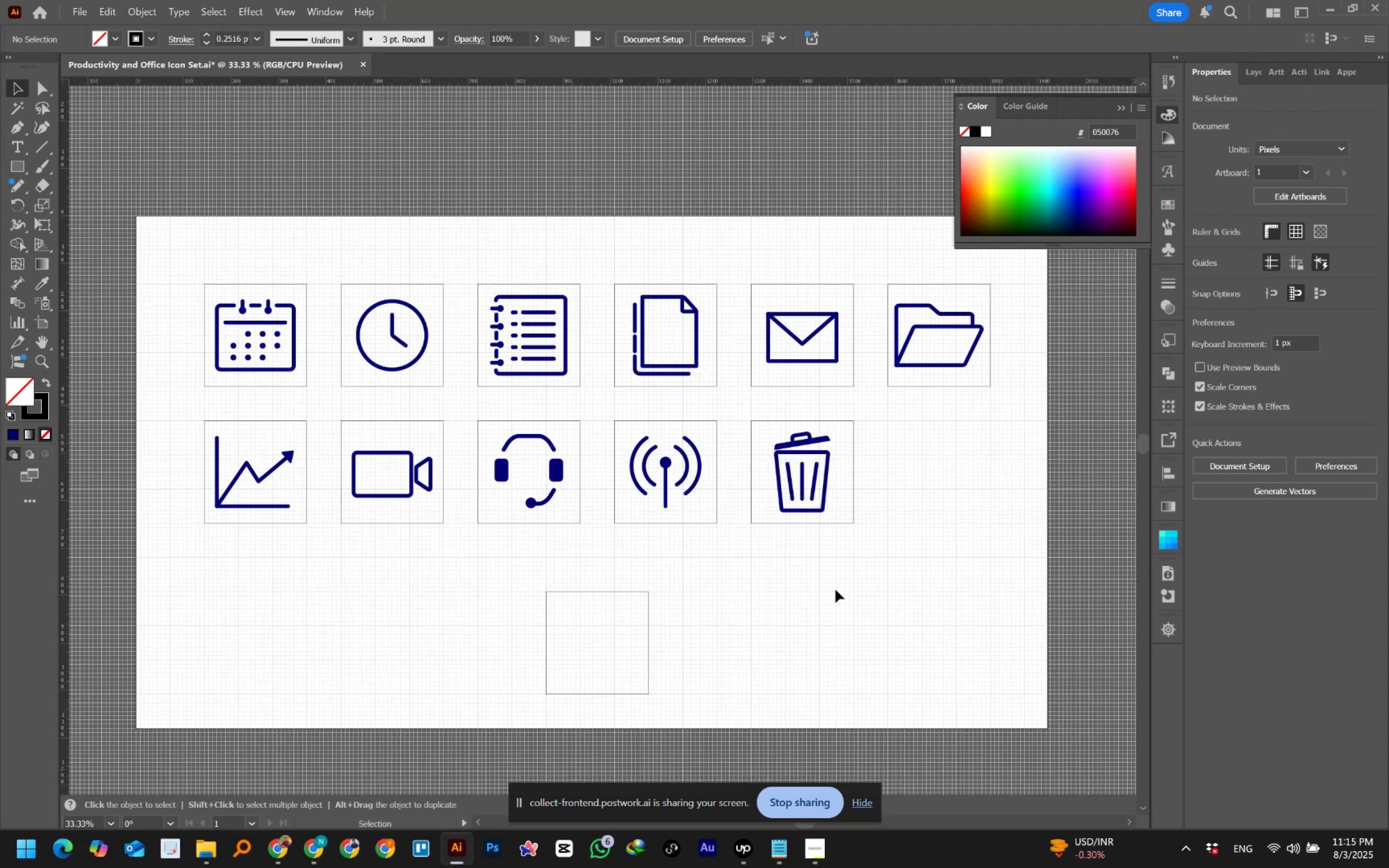 
left_click([734, 852])
 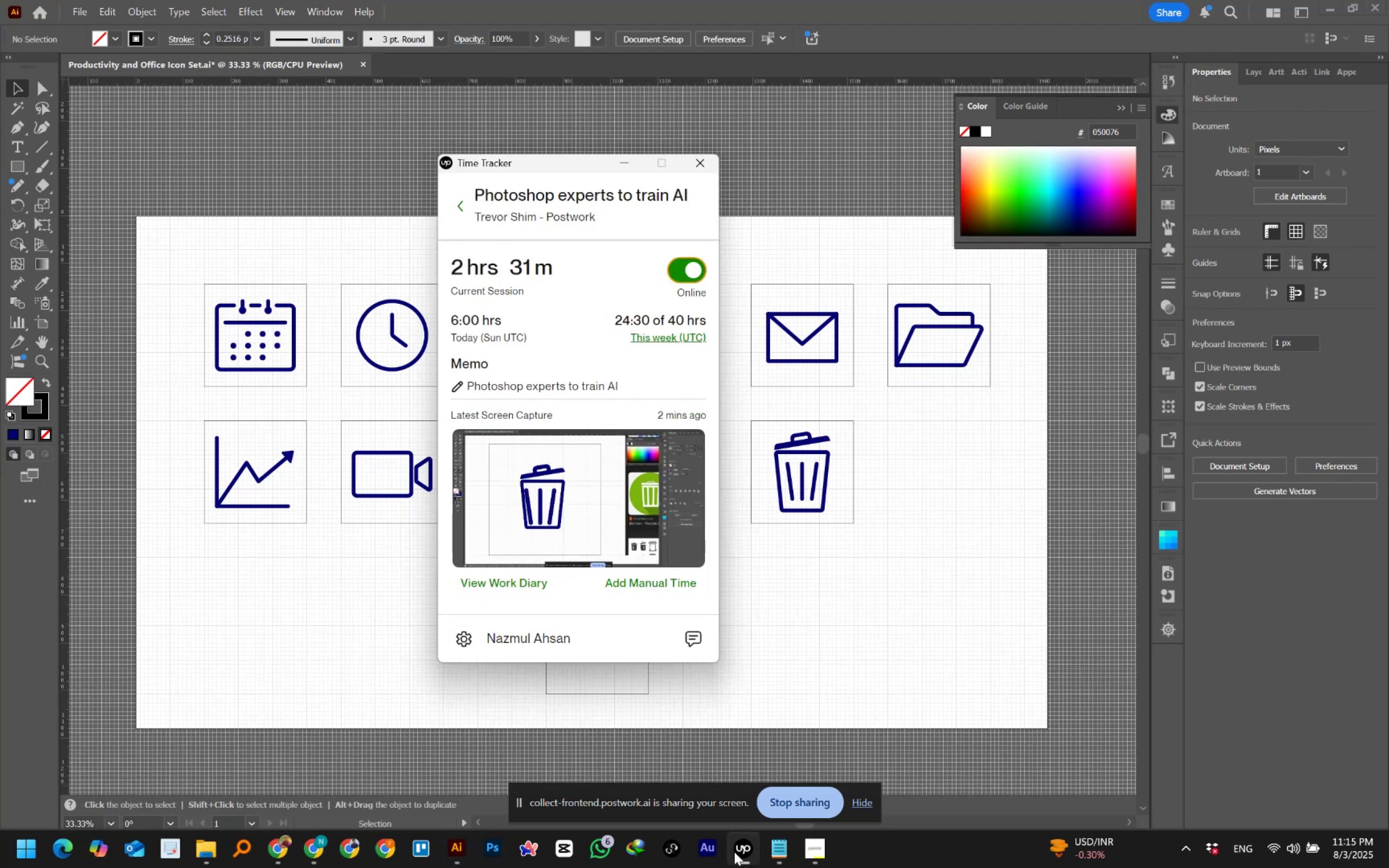 
left_click([734, 852])
 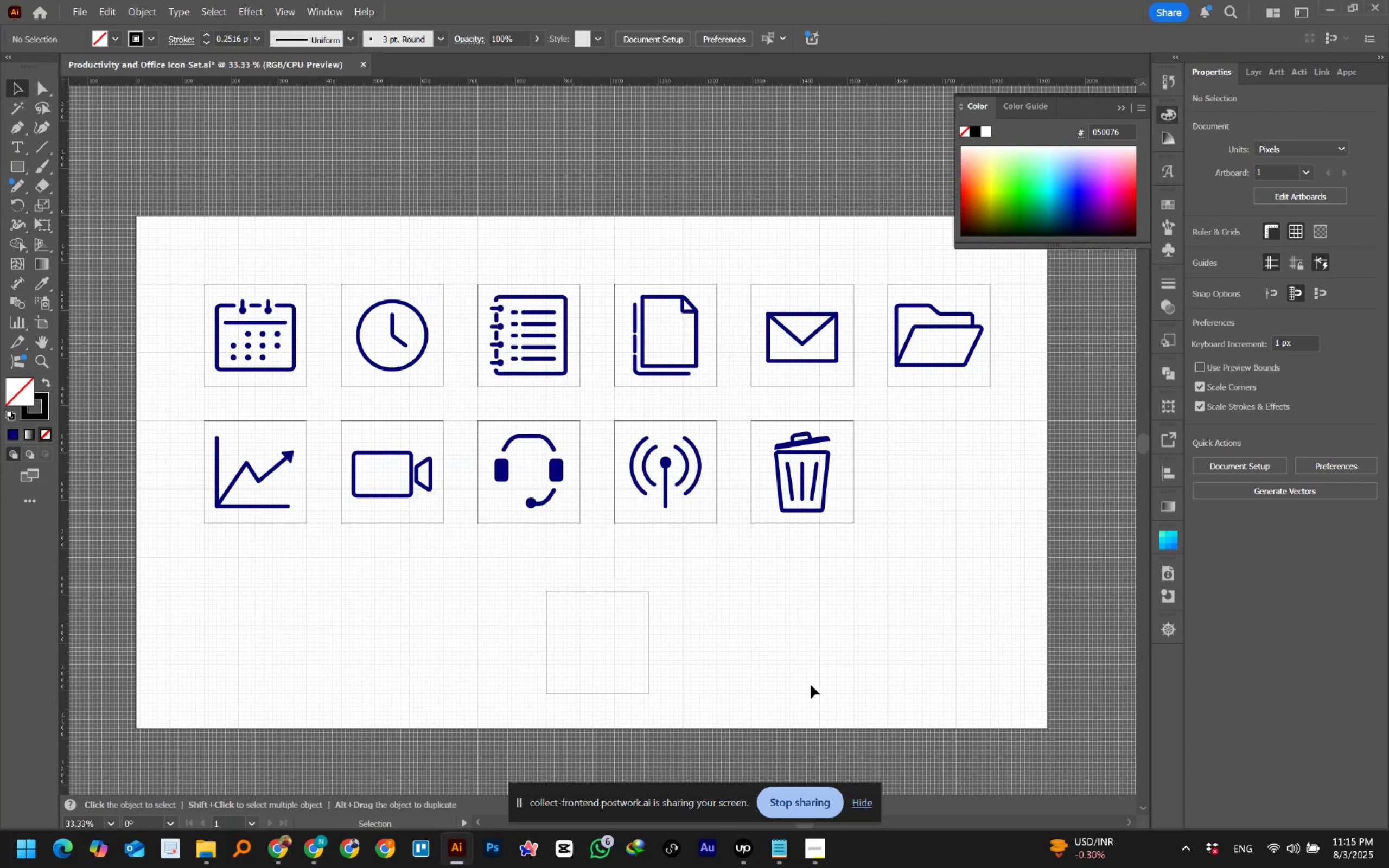 
left_click([817, 659])
 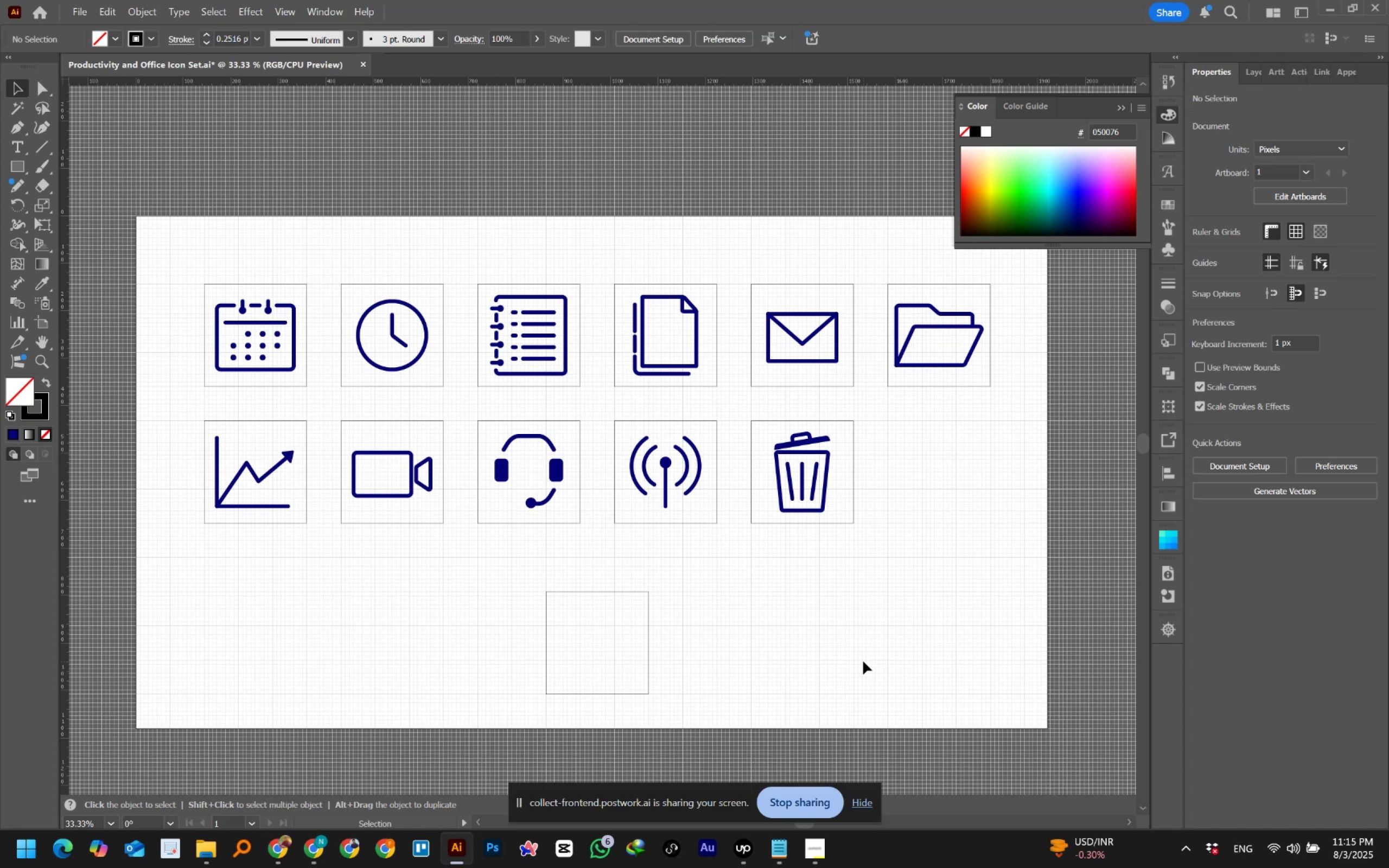 
wait(30.06)
 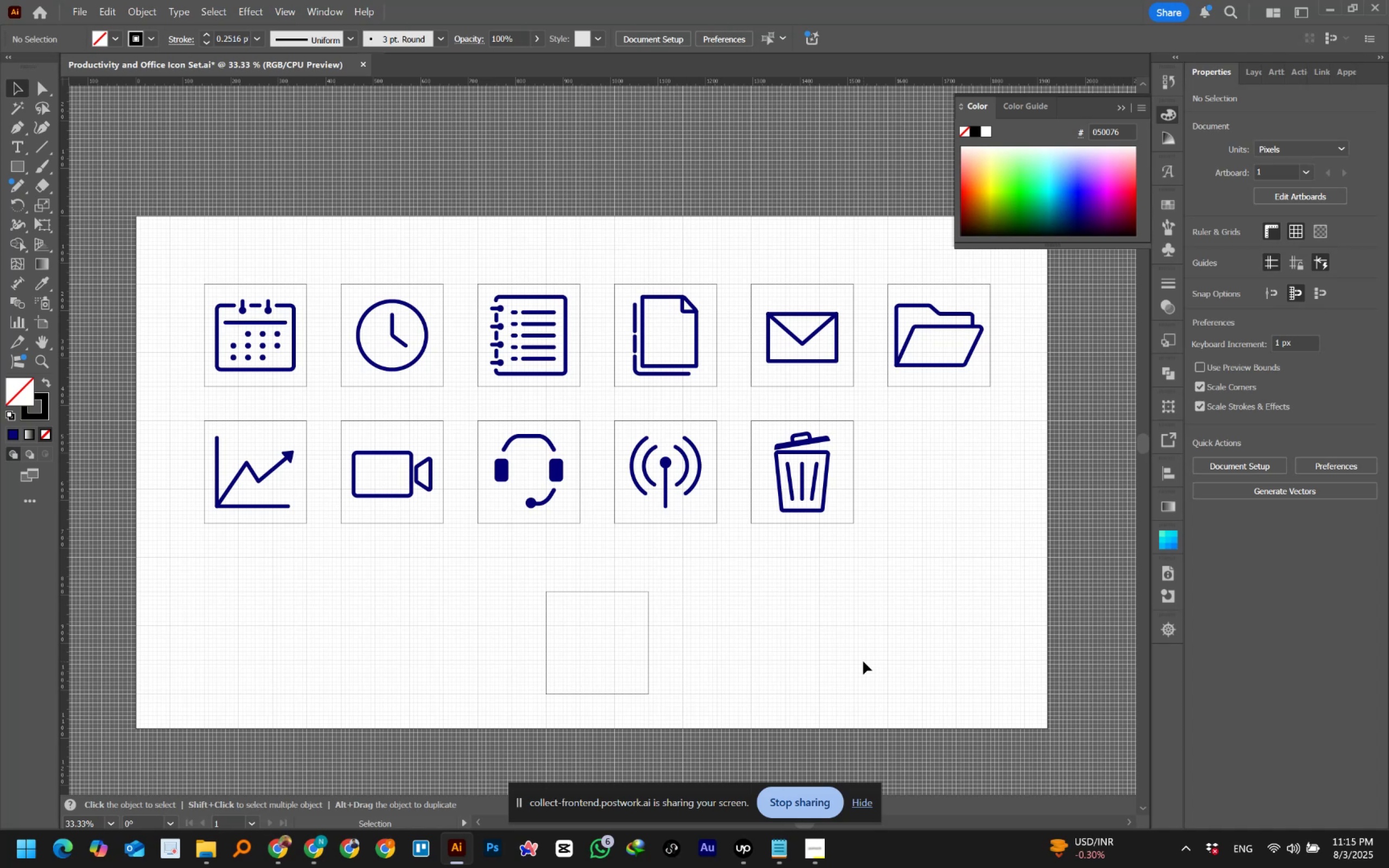 
hold_key(key=AltLeft, duration=0.63)
scroll: coordinate [314, 411], scroll_direction: up, amount: 2.0
 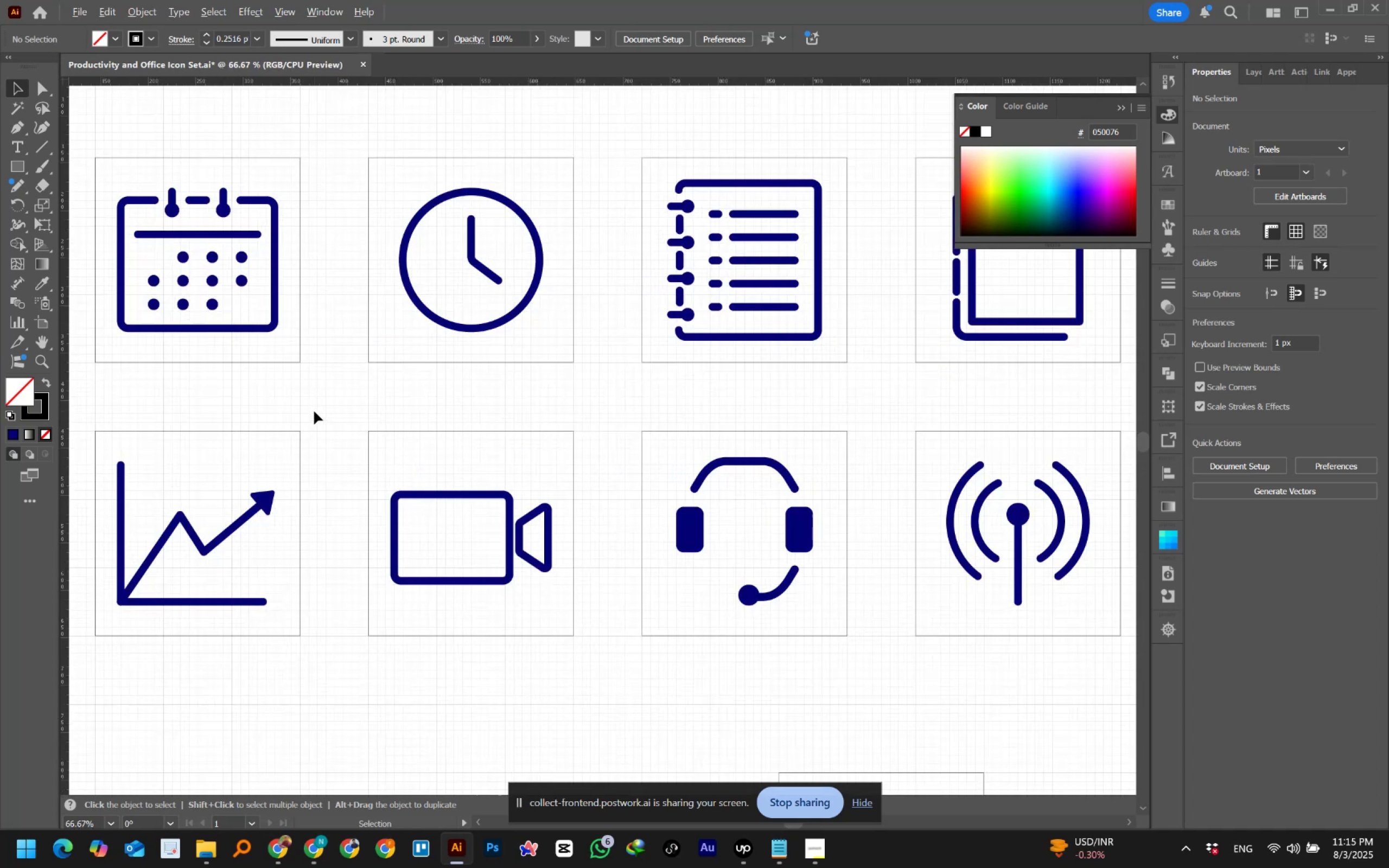 
hold_key(key=Space, duration=0.75)
 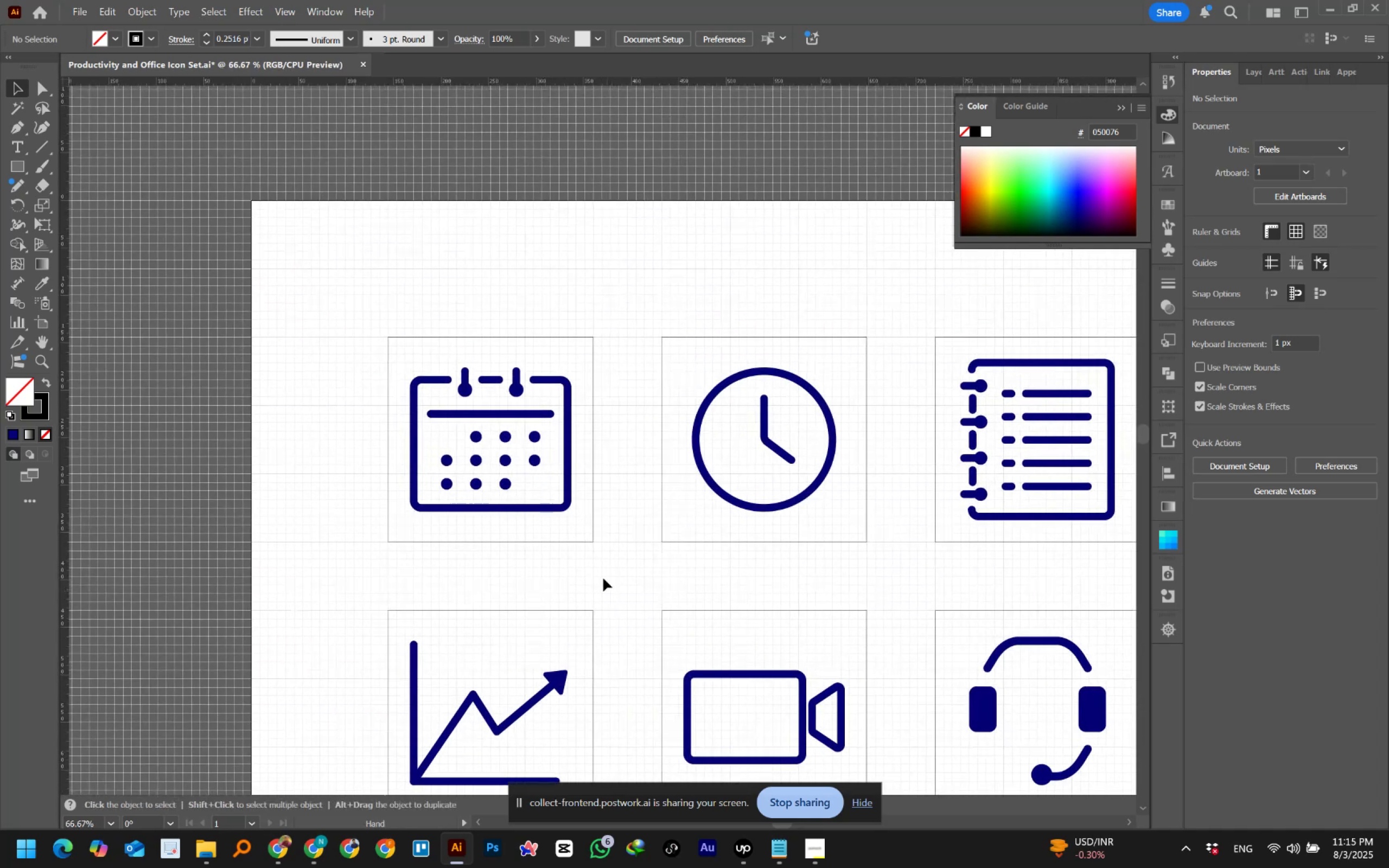 
hold_key(key=AltLeft, duration=0.9)
scroll: coordinate [517, 448], scroll_direction: up, amount: 2.0
 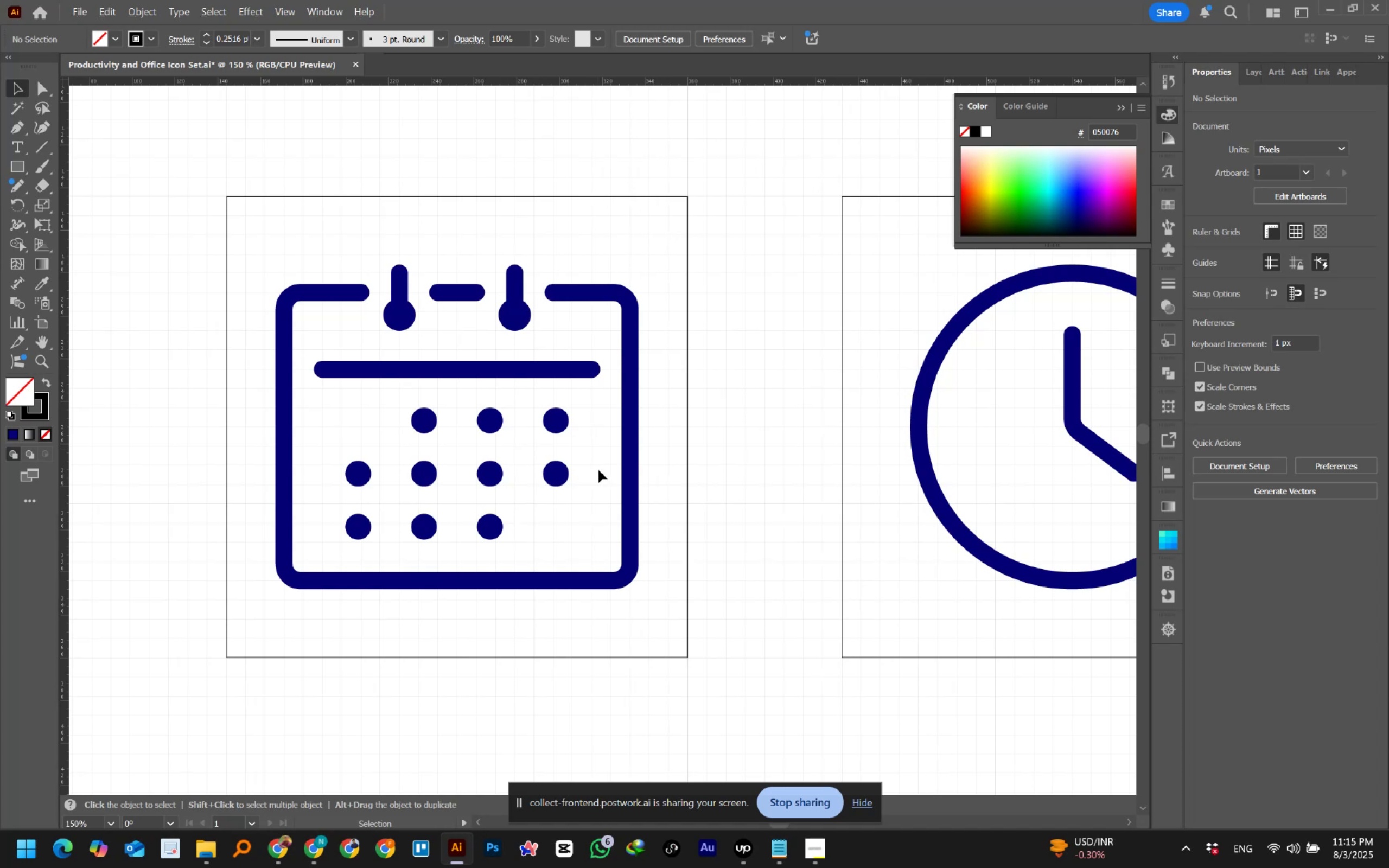 
scroll: coordinate [598, 470], scroll_direction: down, amount: 1.0
 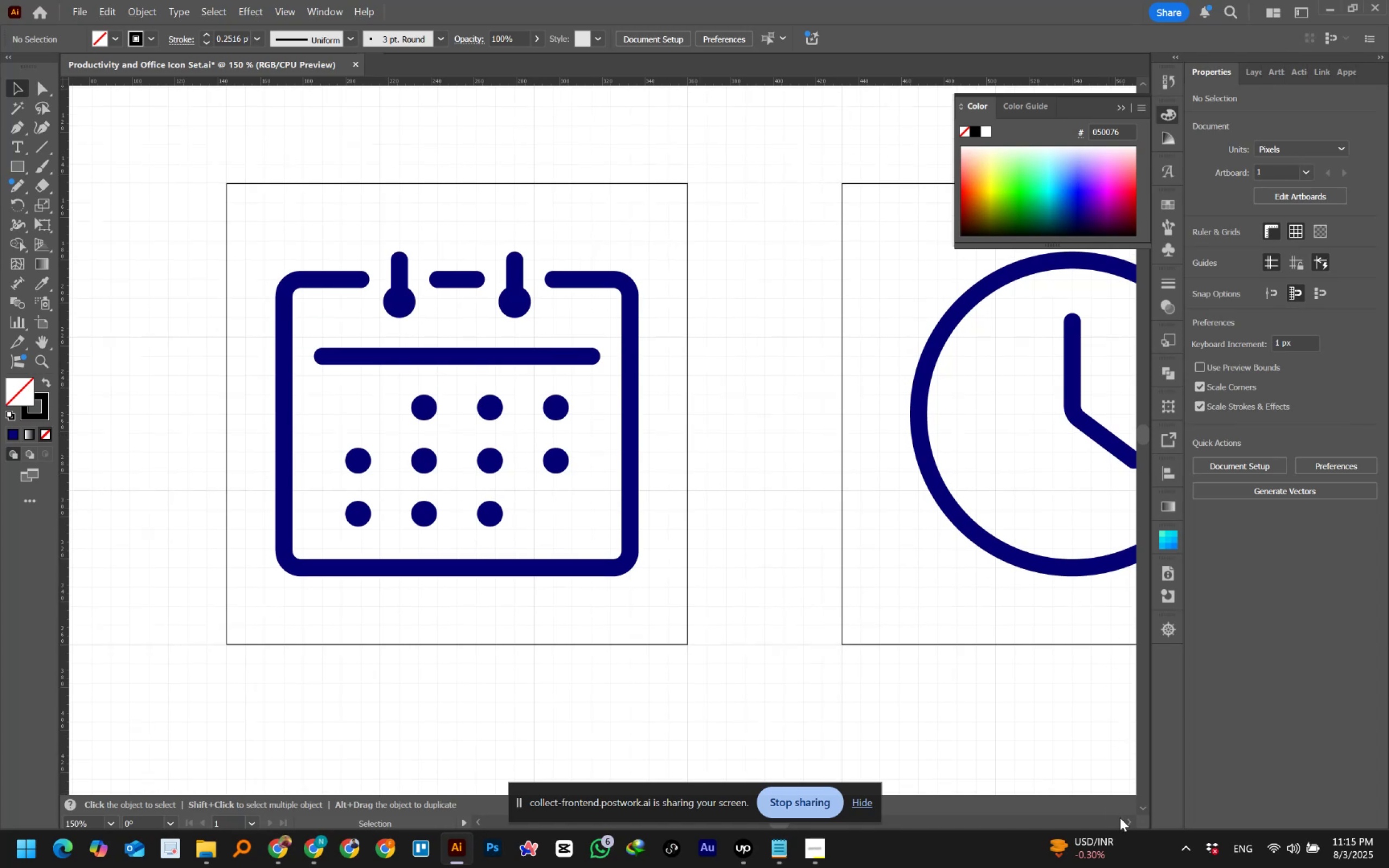 
wait(6.34)
 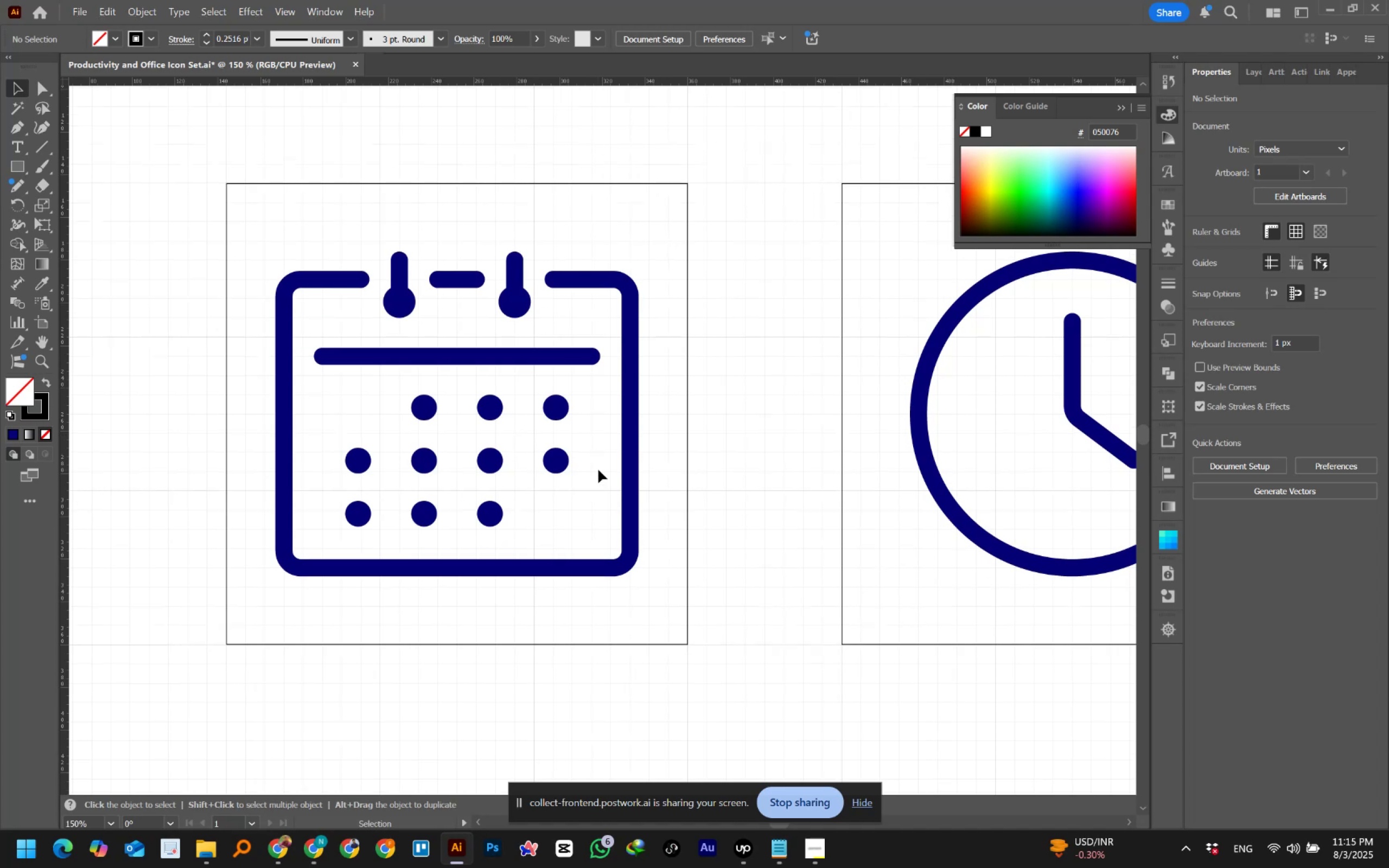 
double_click([1124, 818])
 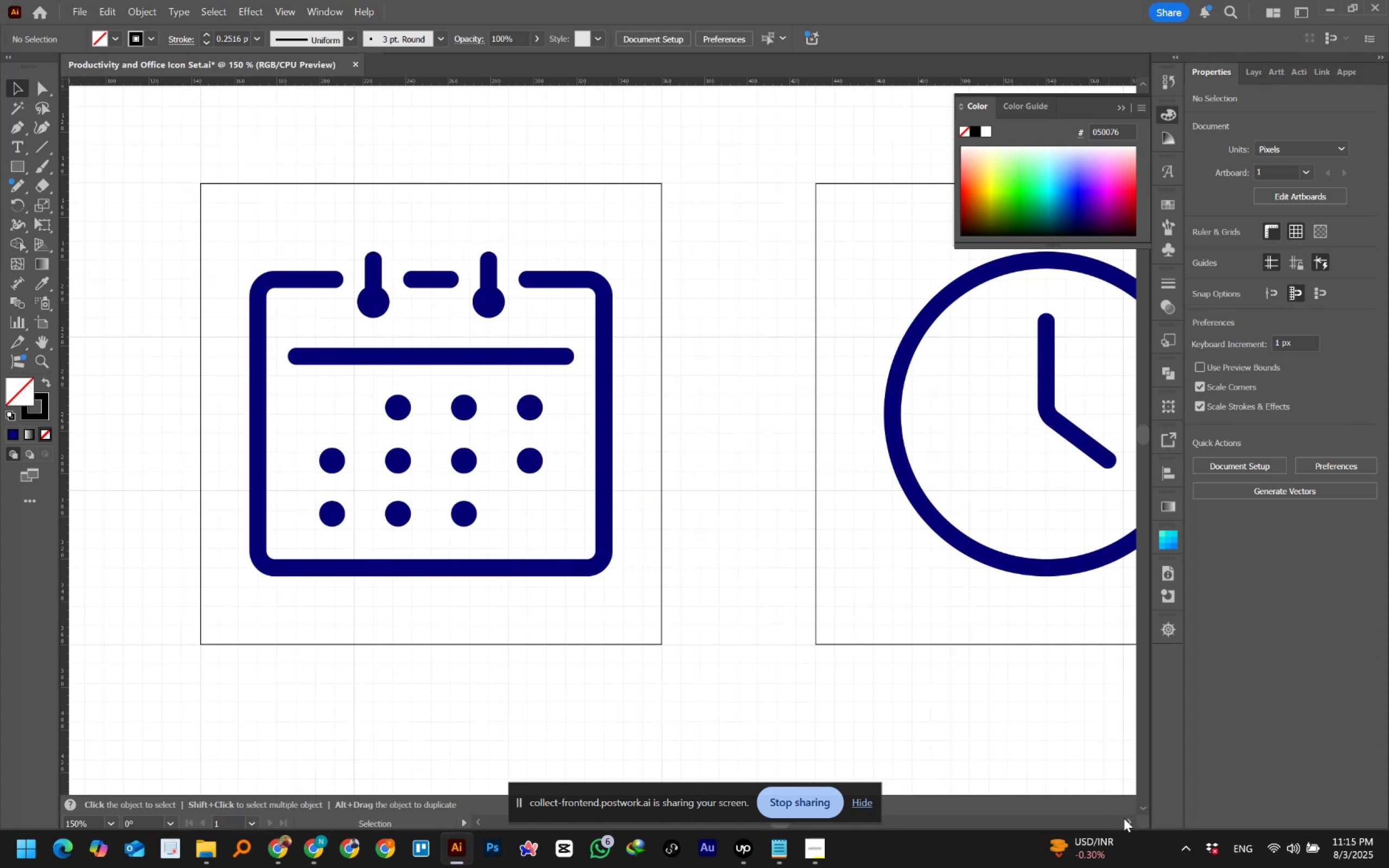 
triple_click([1124, 818])
 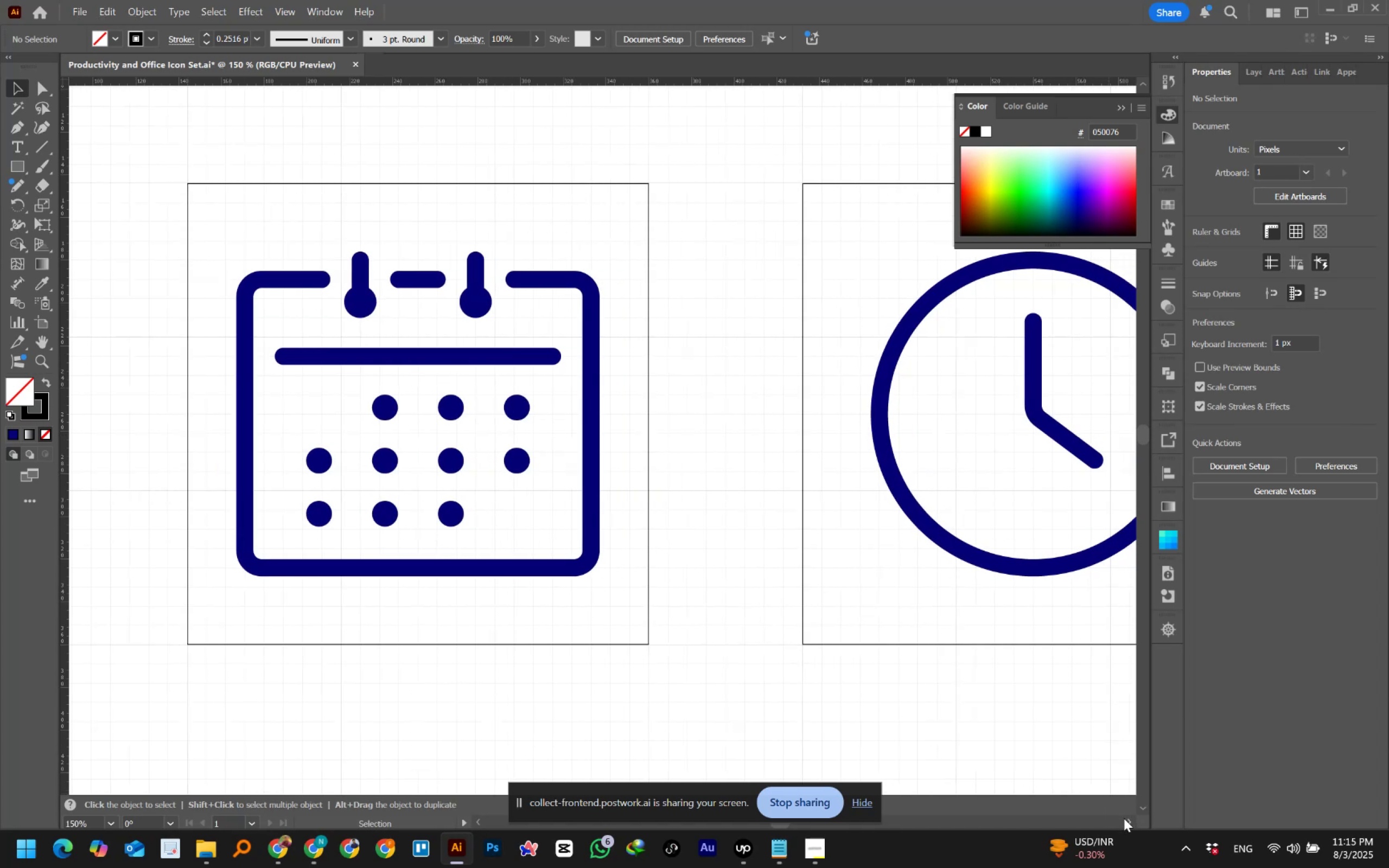 
triple_click([1124, 818])
 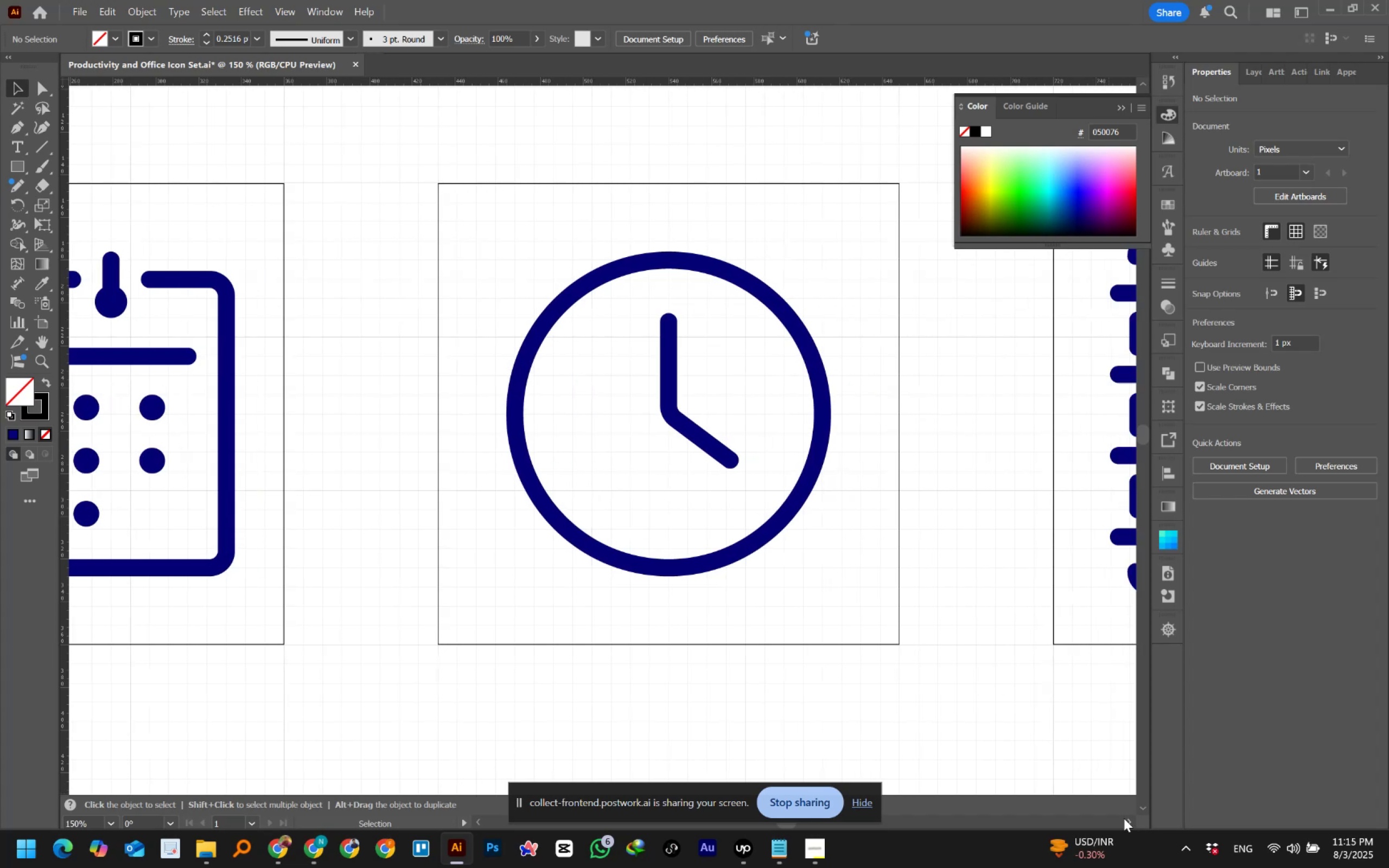 
triple_click([1124, 818])
 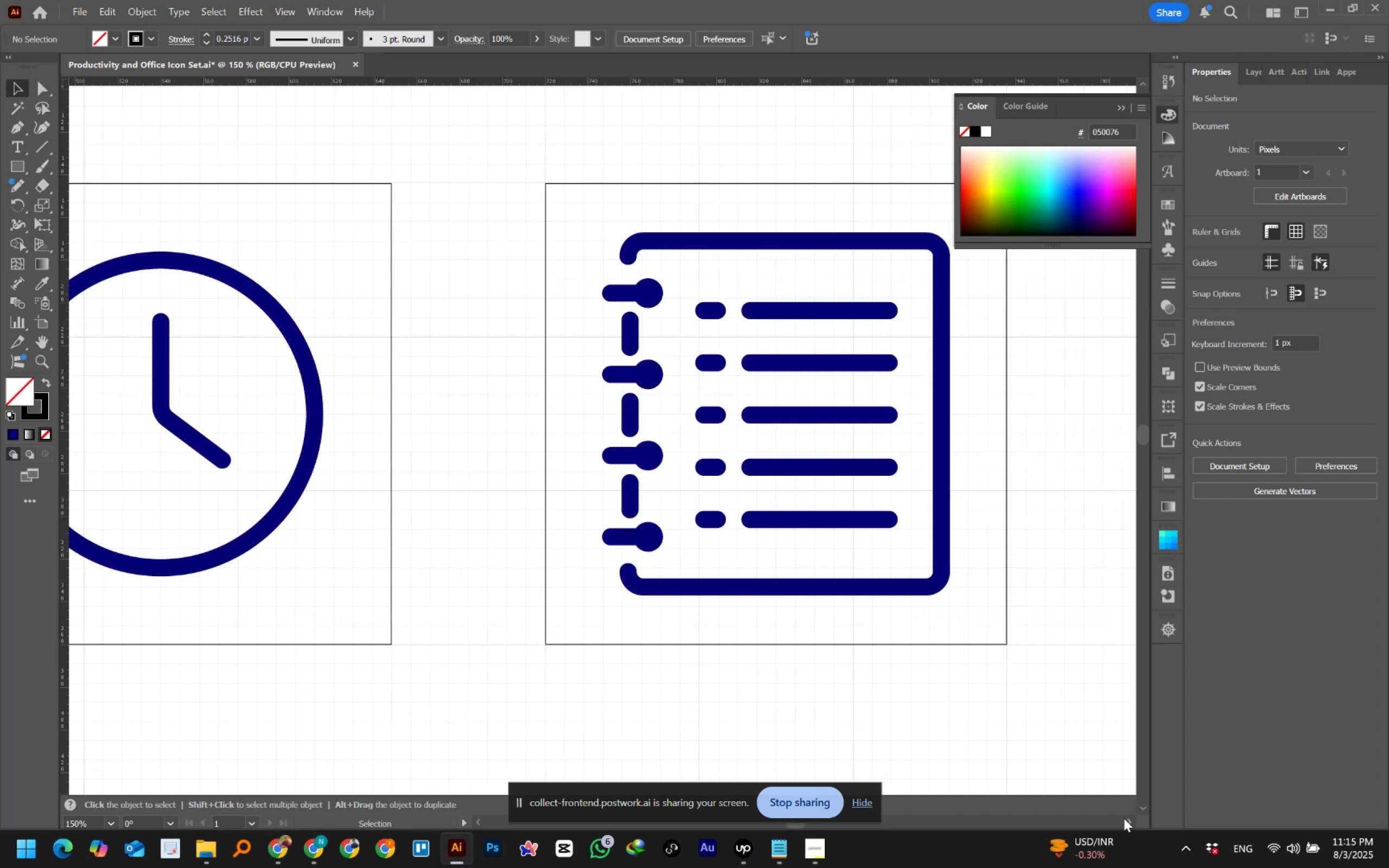 
wait(6.38)
 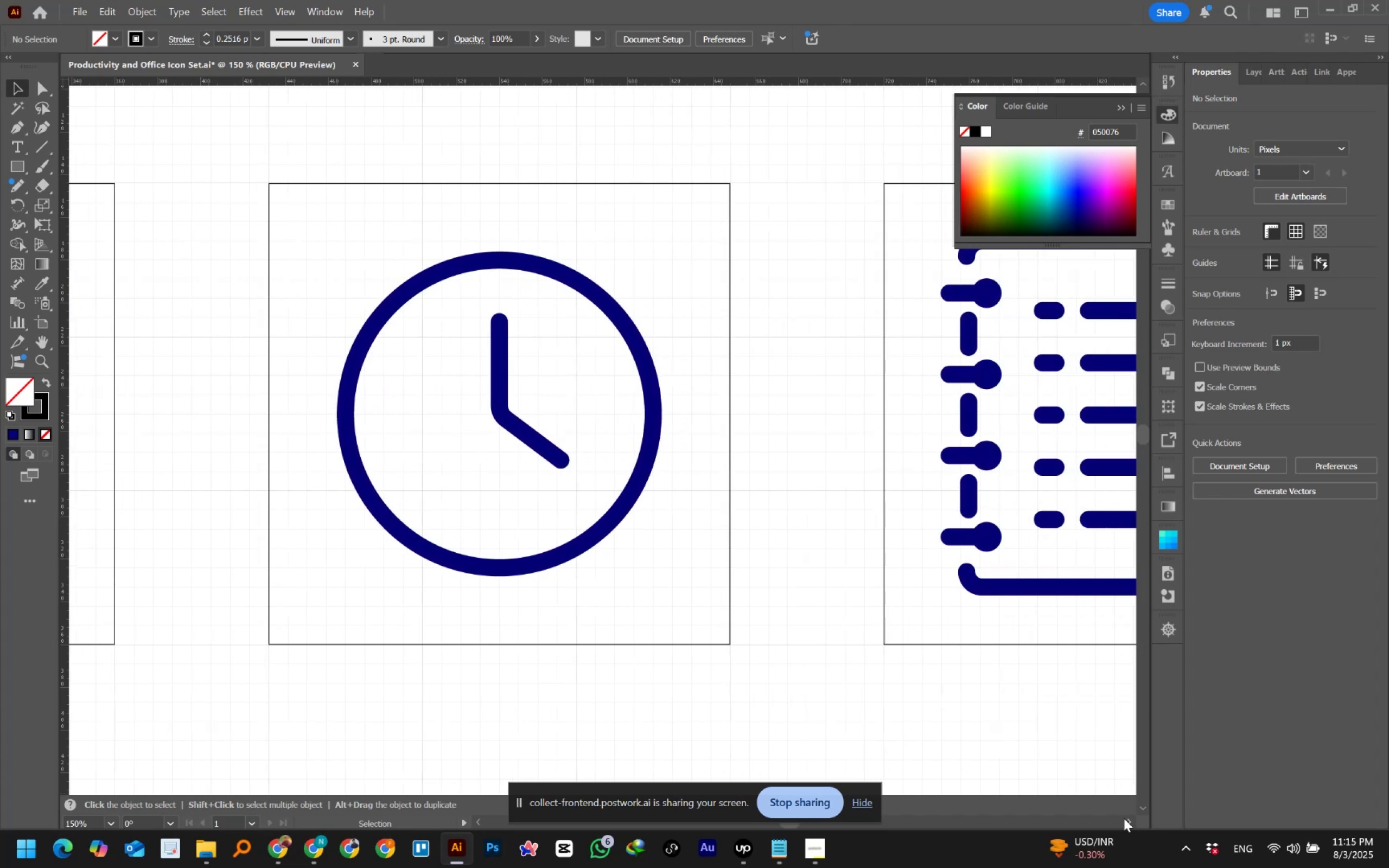 
left_click([1124, 818])
 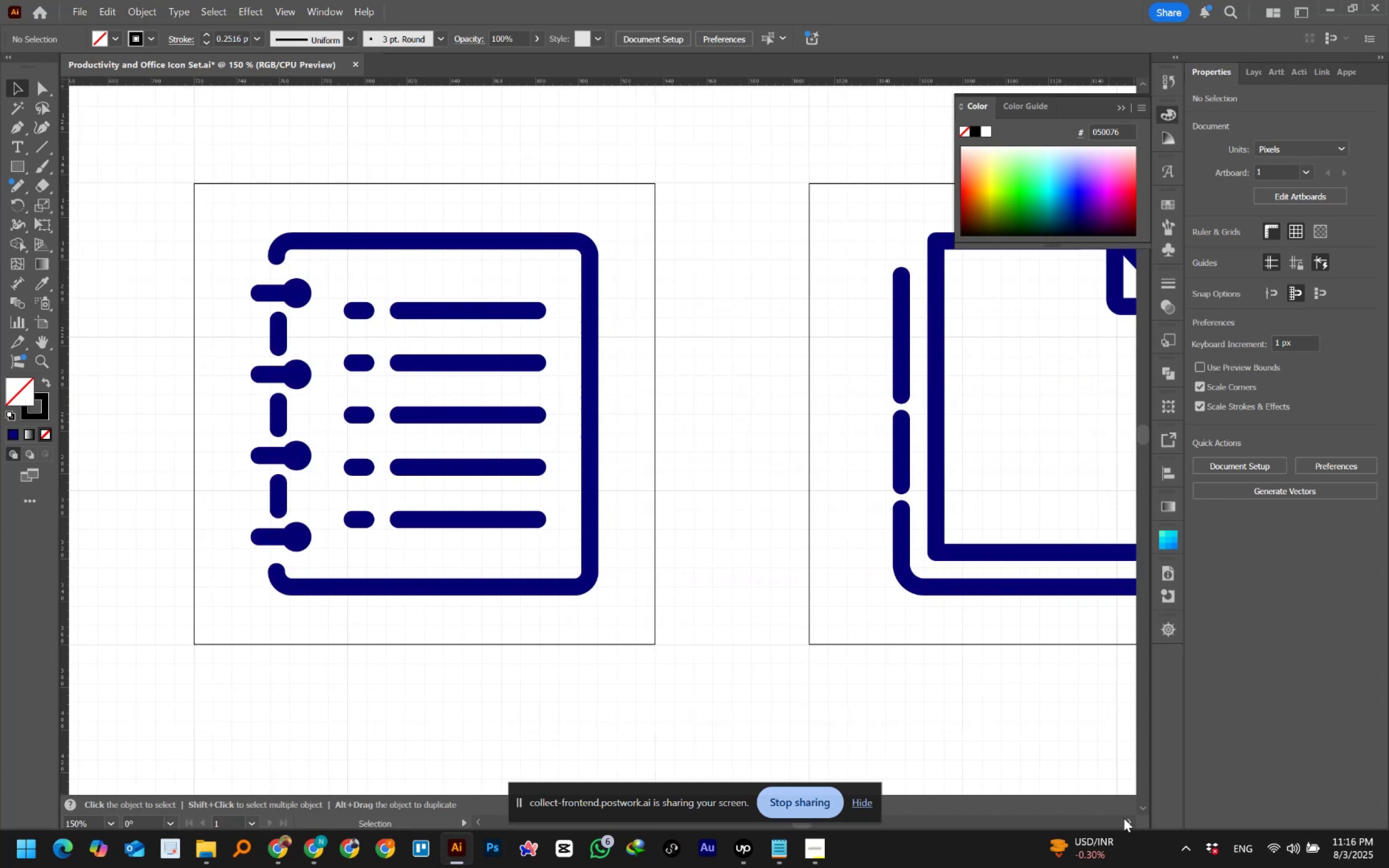 
left_click([1124, 818])
 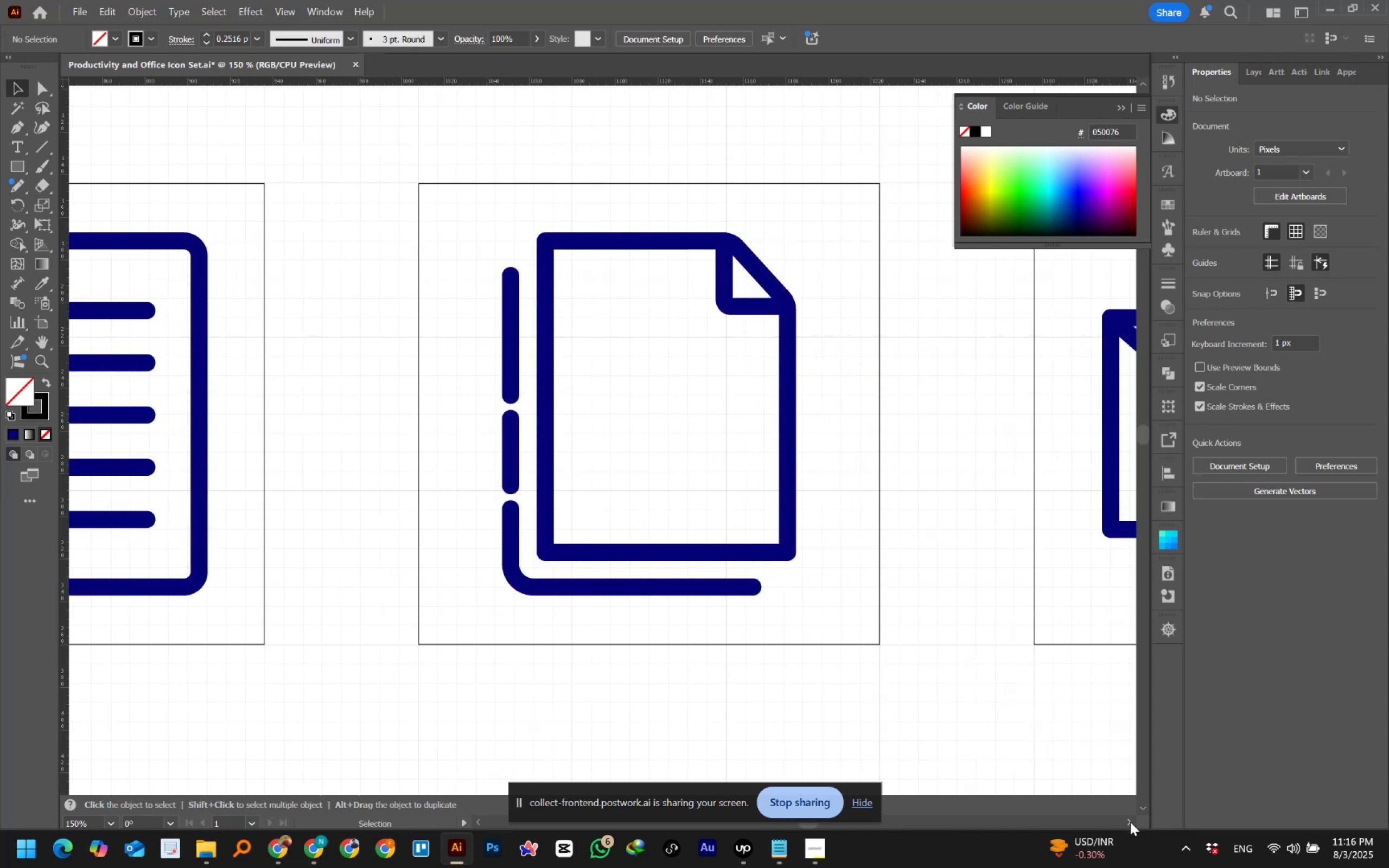 
left_click([1130, 822])
 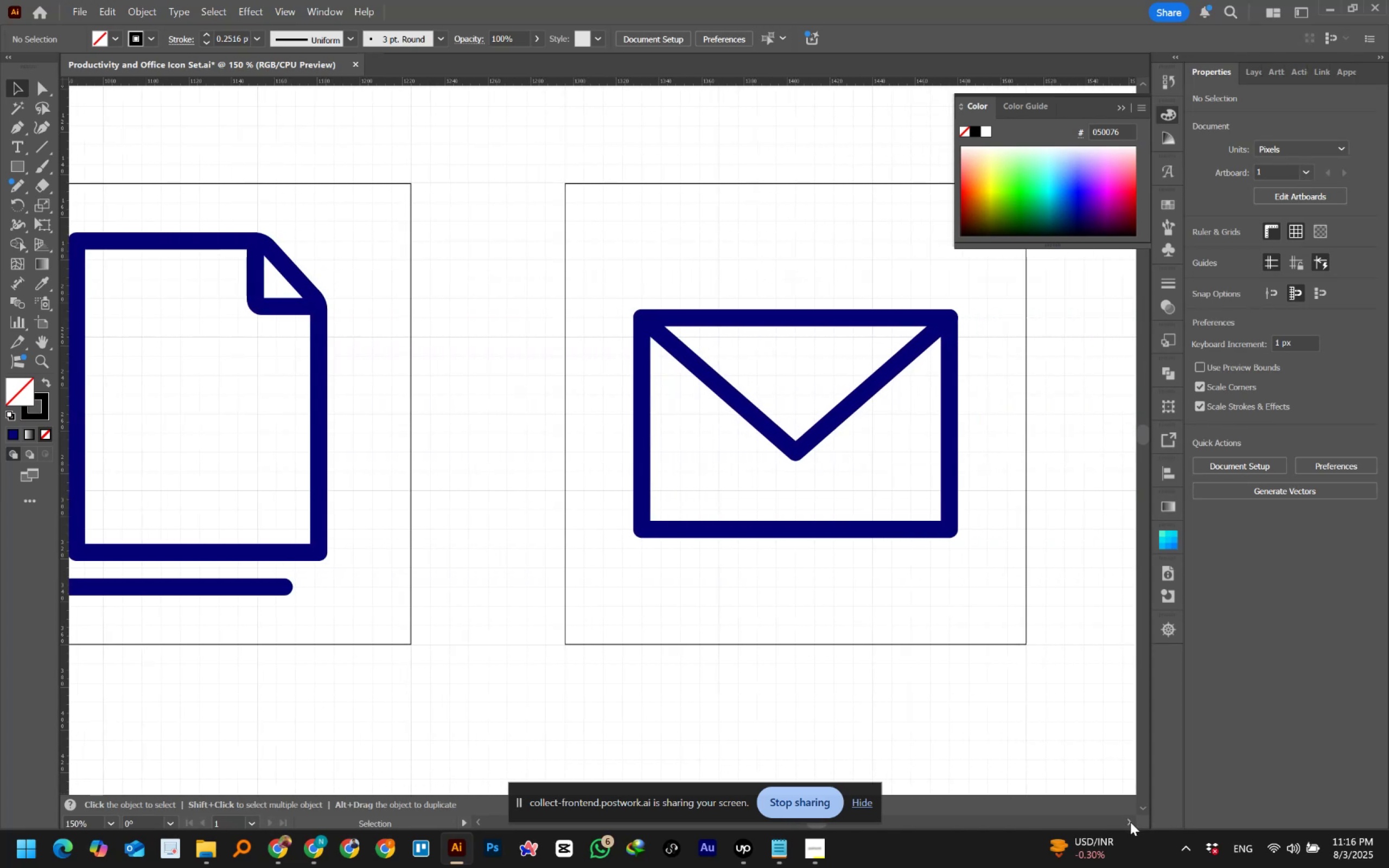 
wait(5.86)
 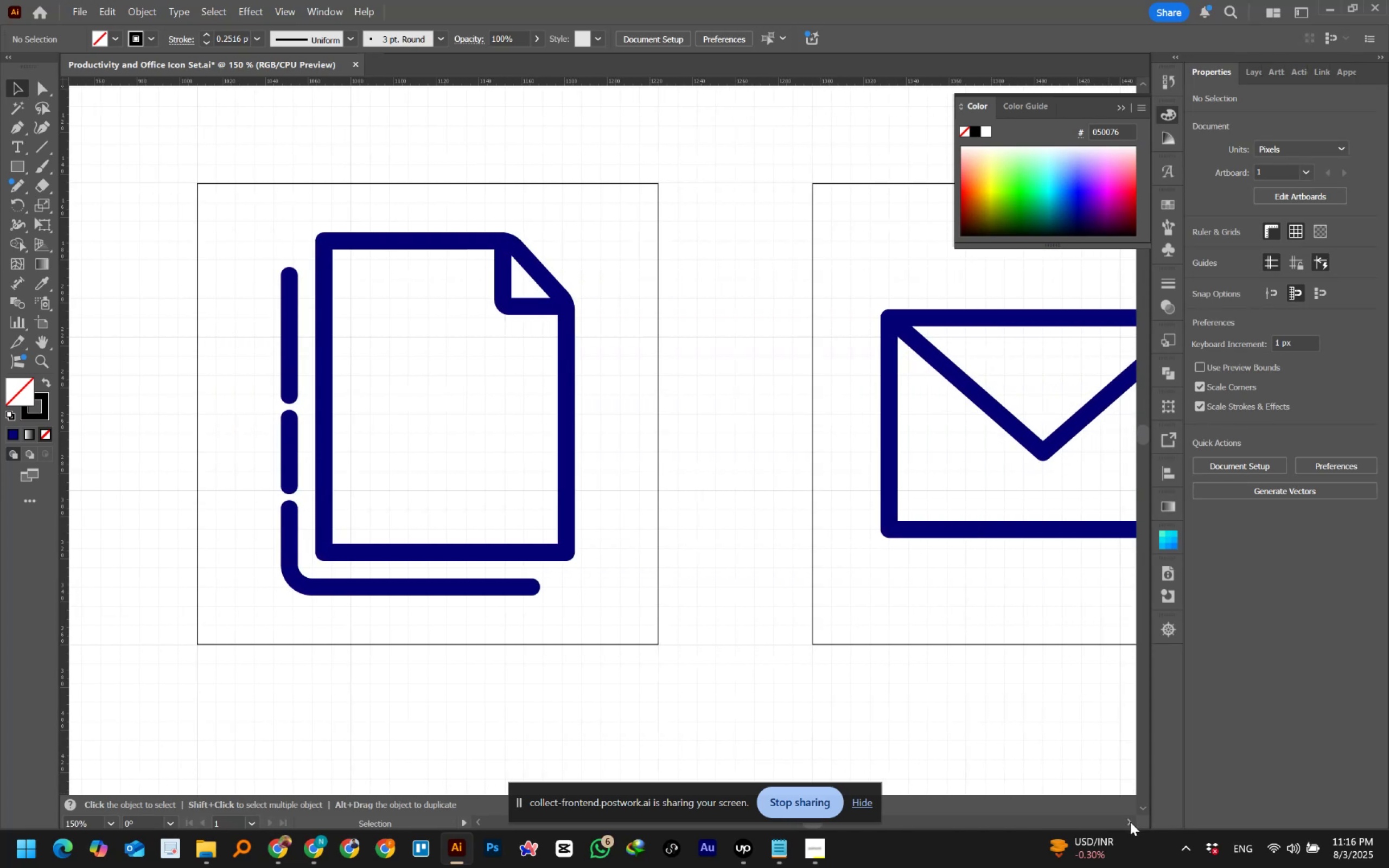 
left_click([1130, 822])
 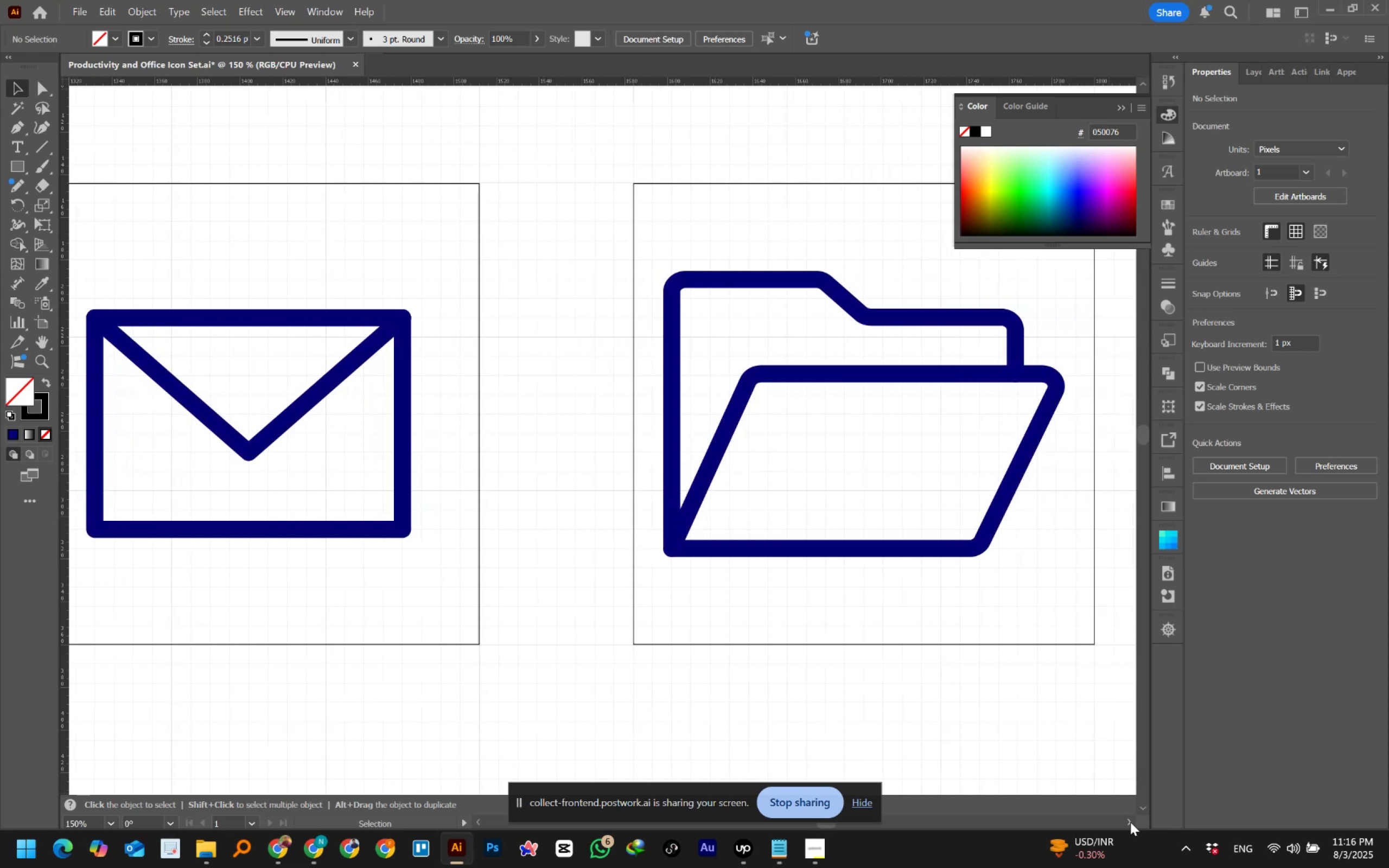 
wait(6.11)
 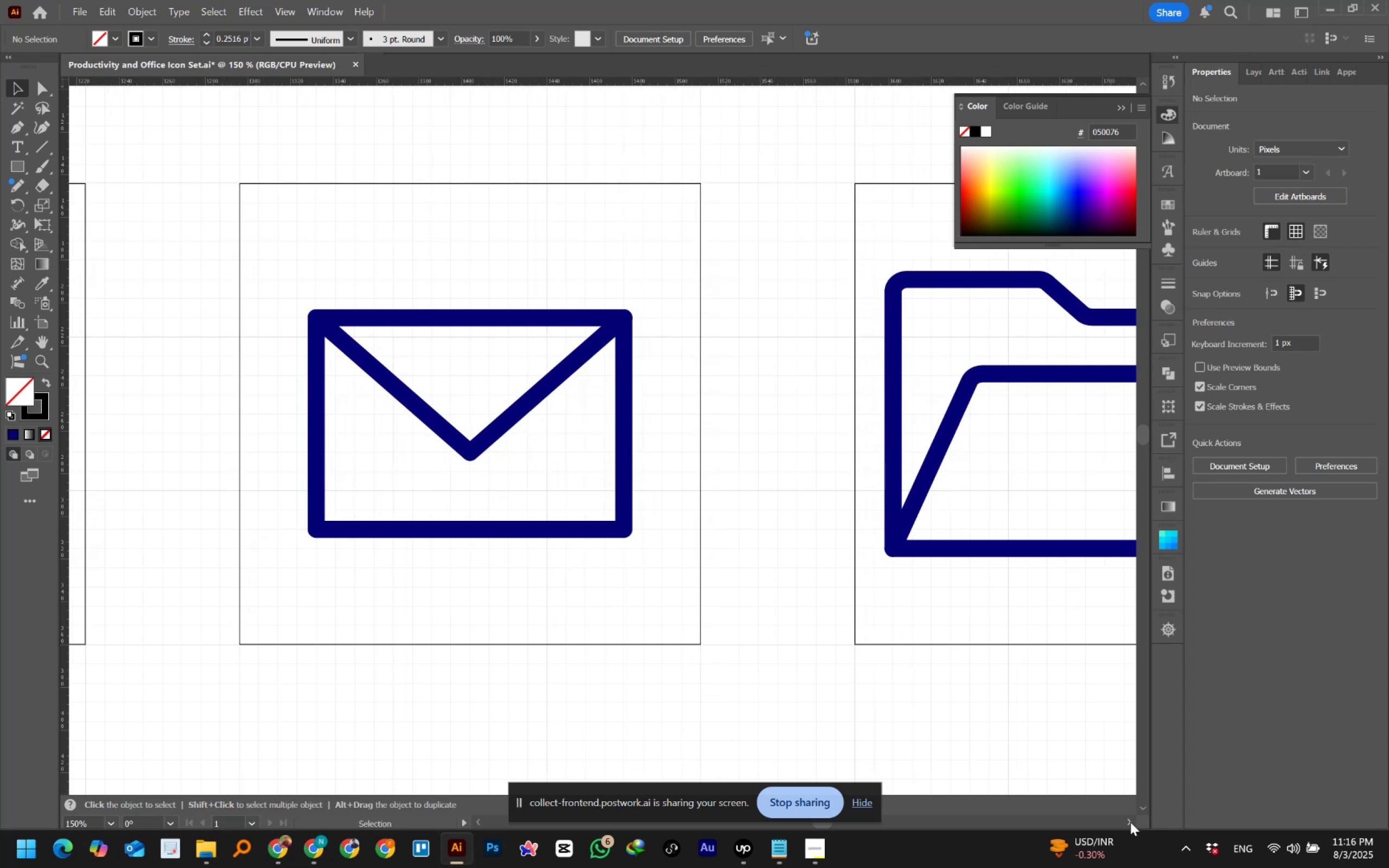 
left_click([1130, 822])
 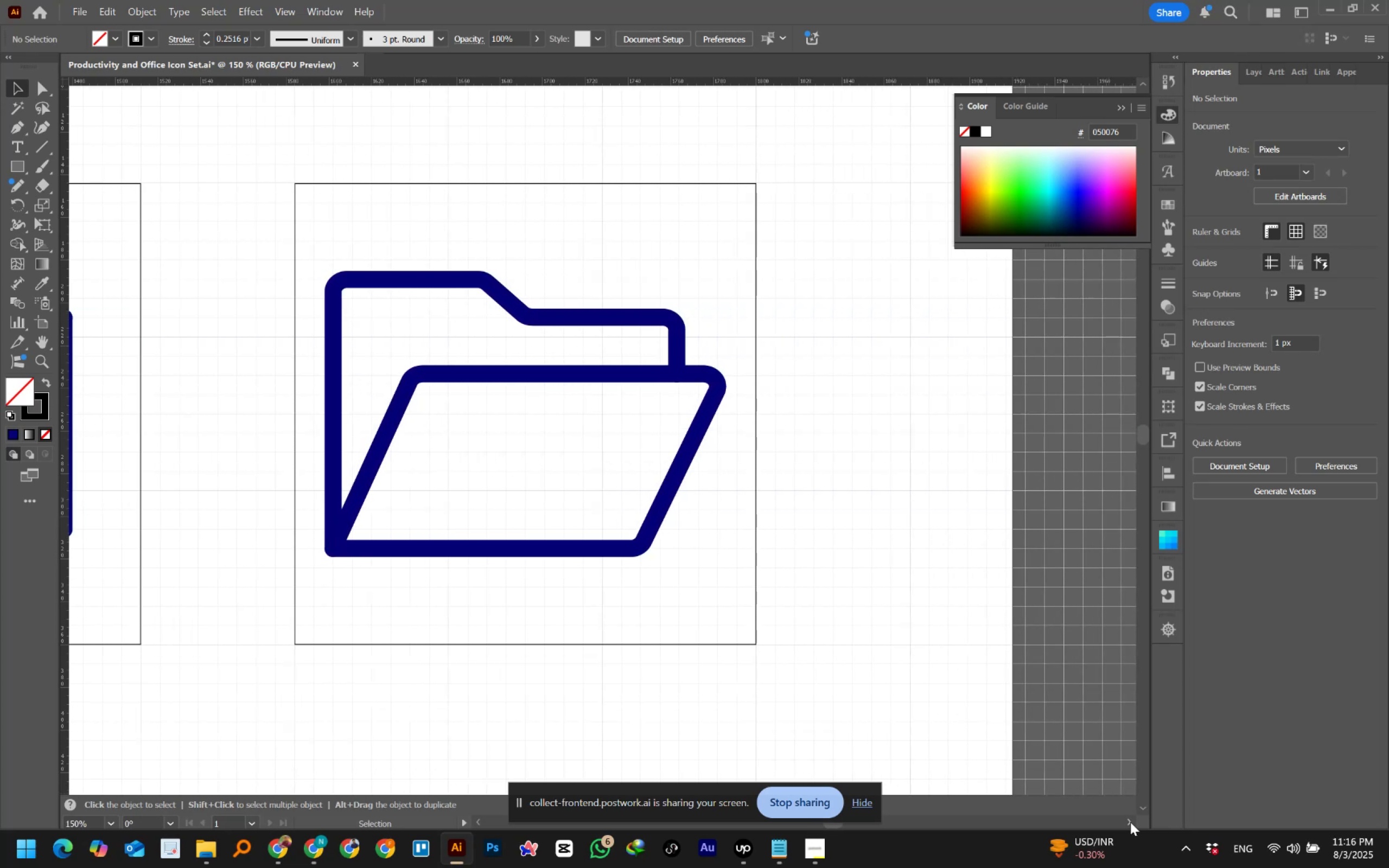 
scroll: coordinate [1130, 822], scroll_direction: down, amount: 5.0
 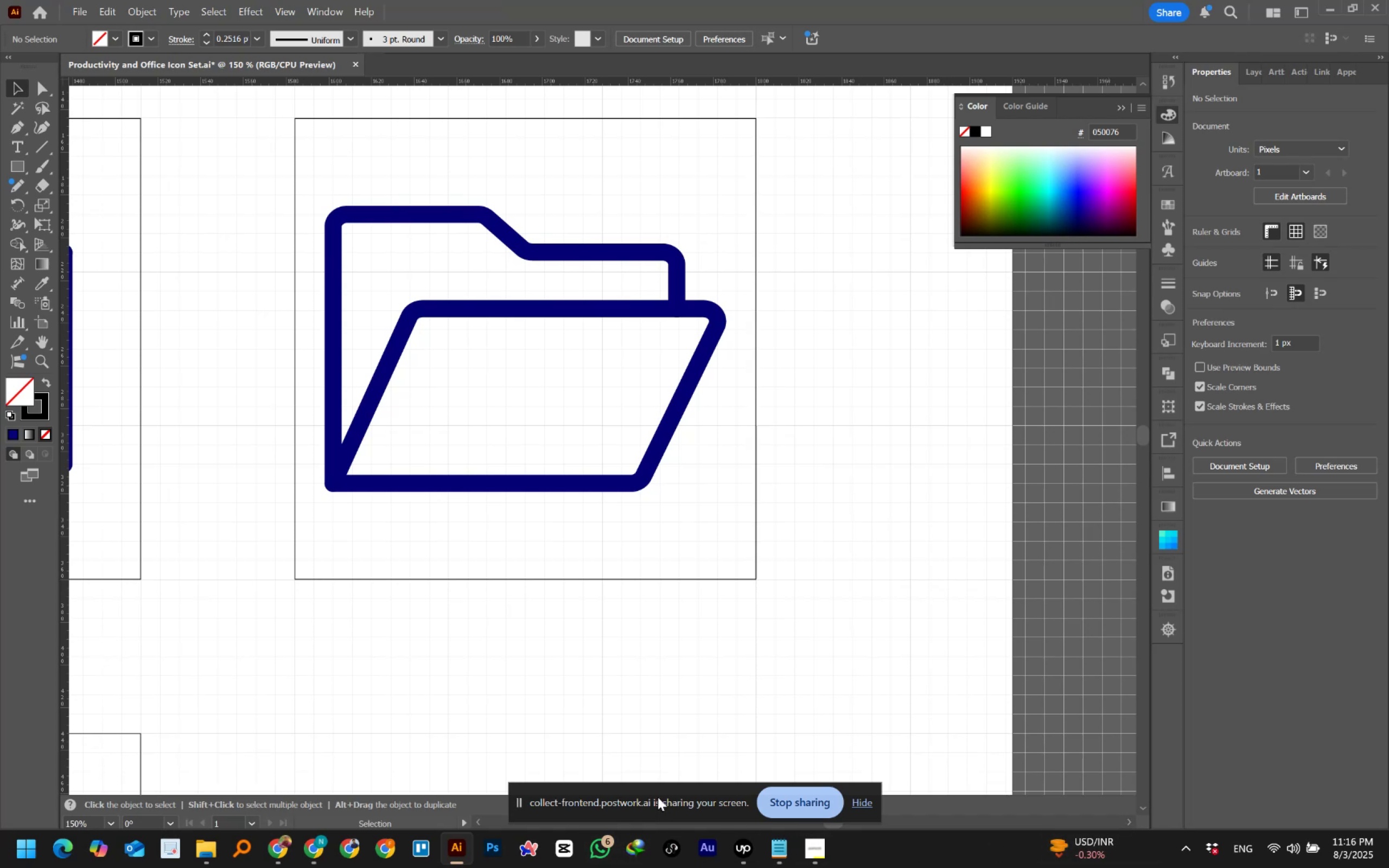 
left_click([866, 800])
 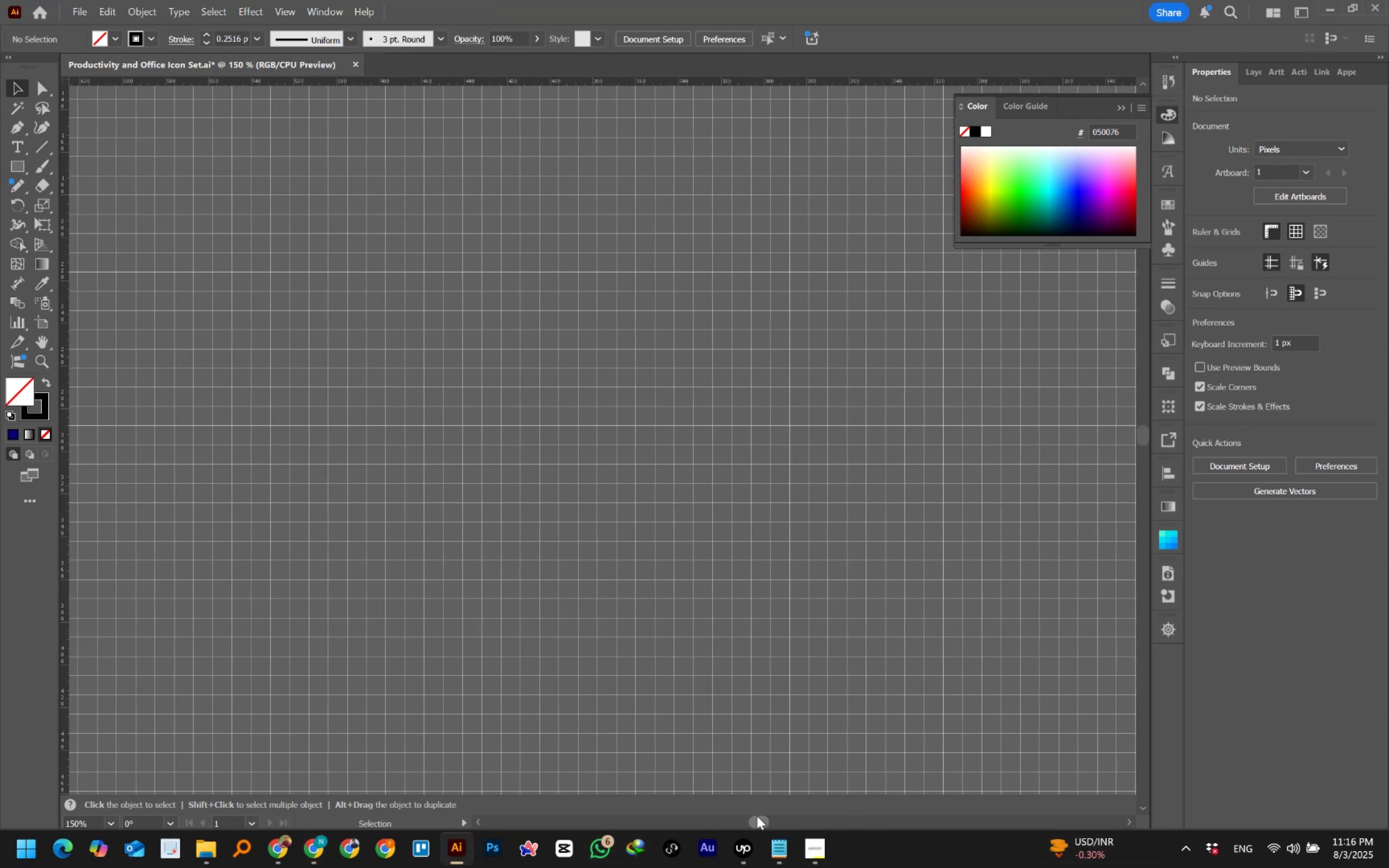 
scroll: coordinate [942, 713], scroll_direction: down, amount: 41.0
 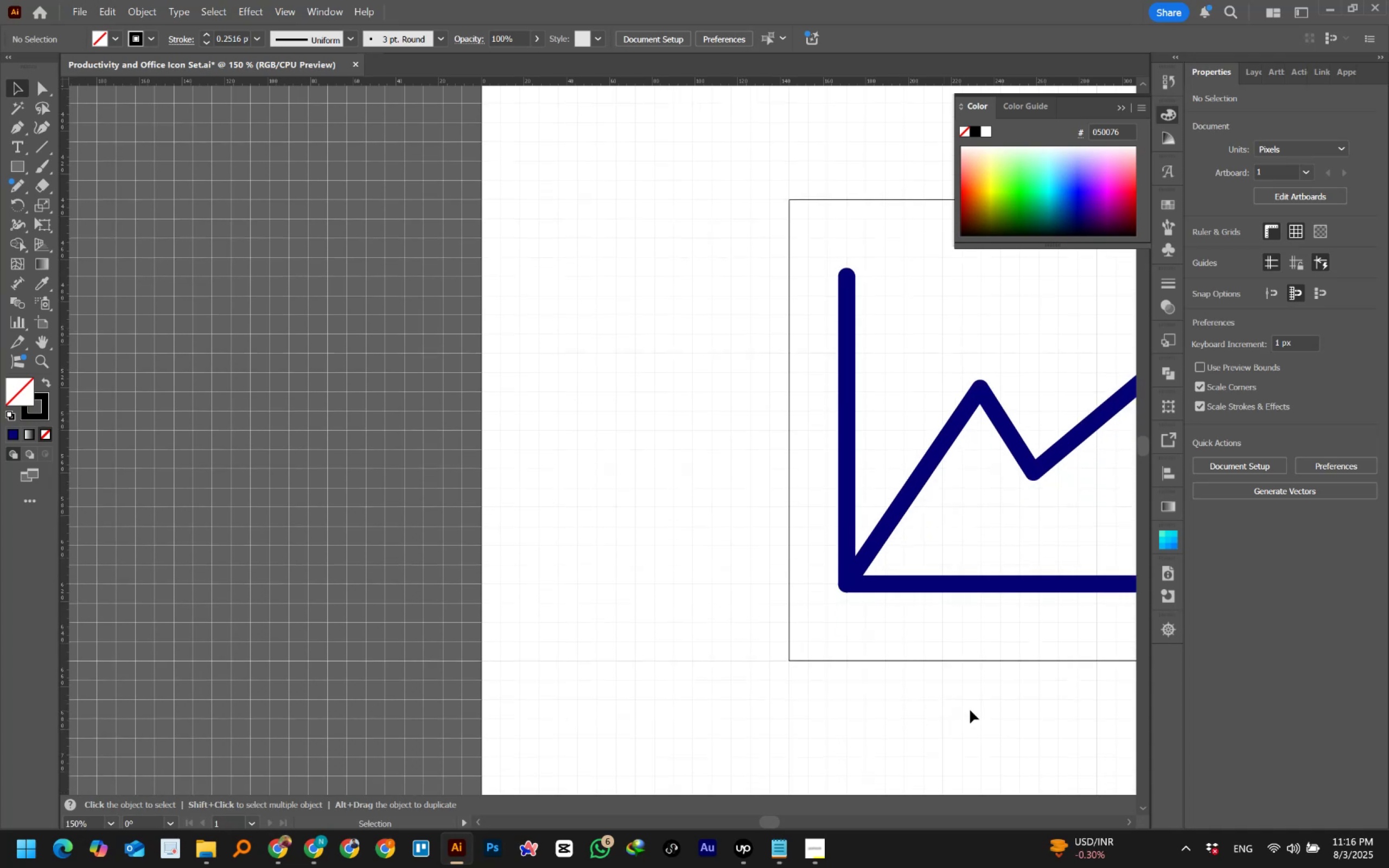 
scroll: coordinate [1048, 741], scroll_direction: up, amount: 3.0
 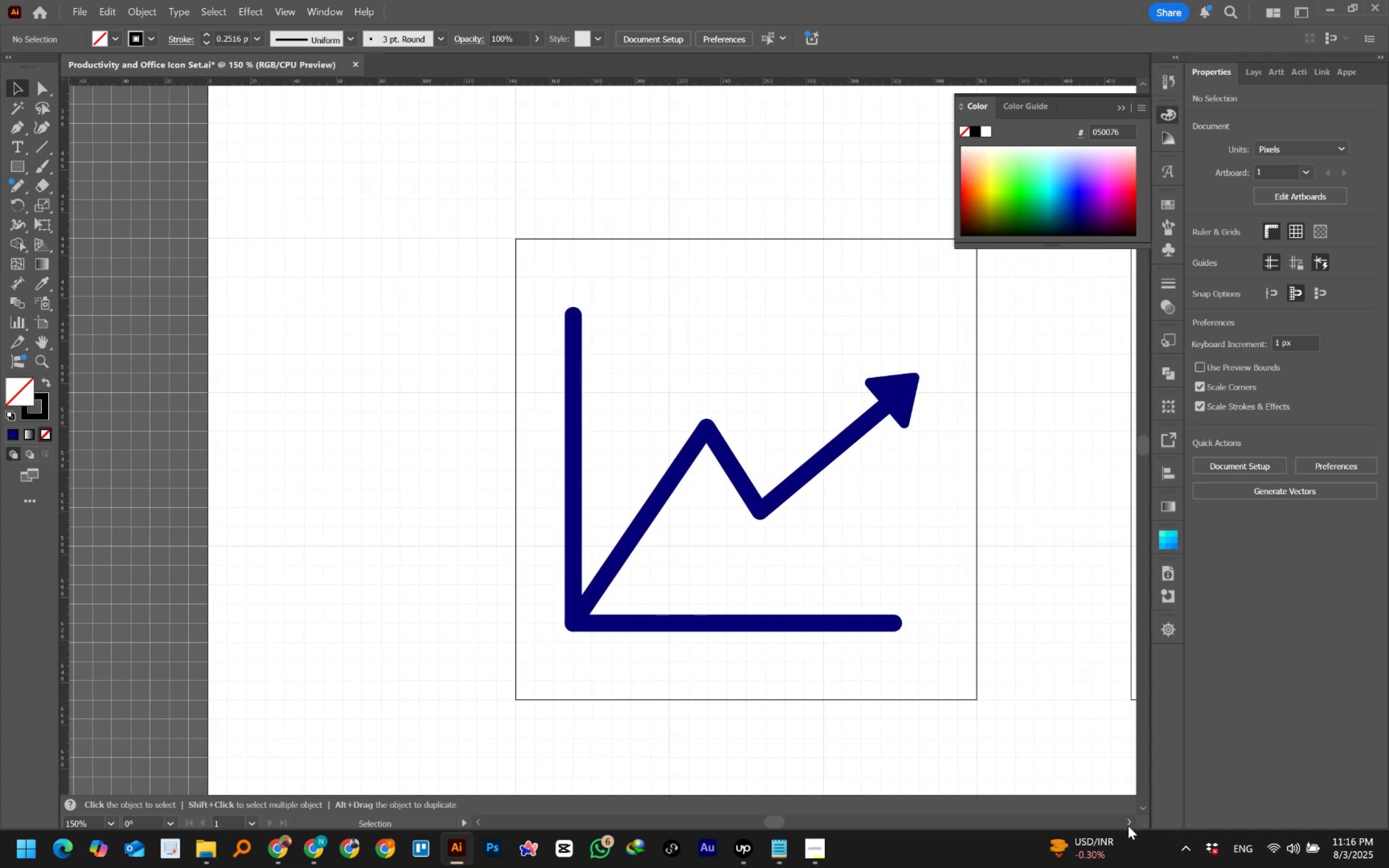 
left_click([1128, 826])
 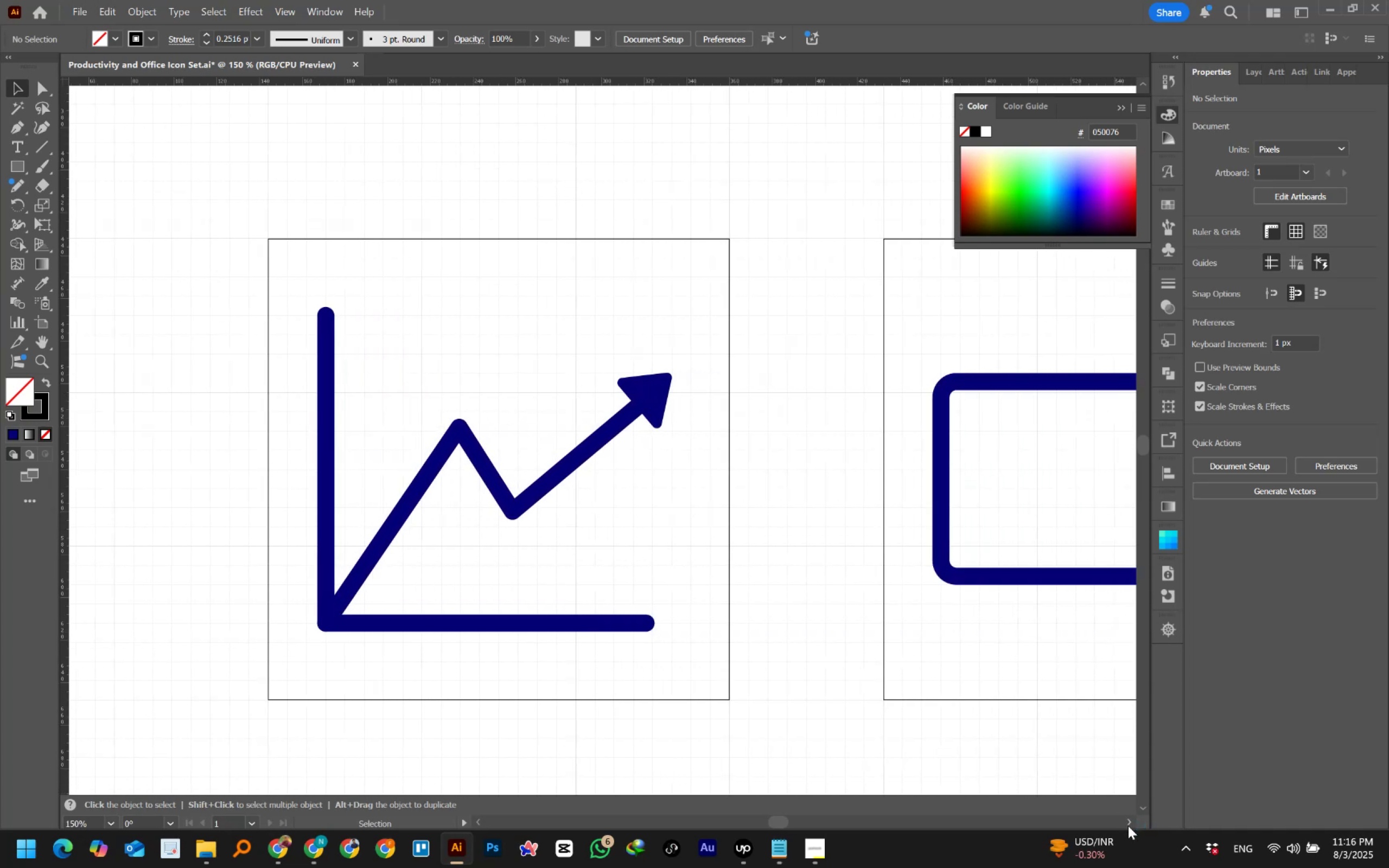 
double_click([1128, 826])
 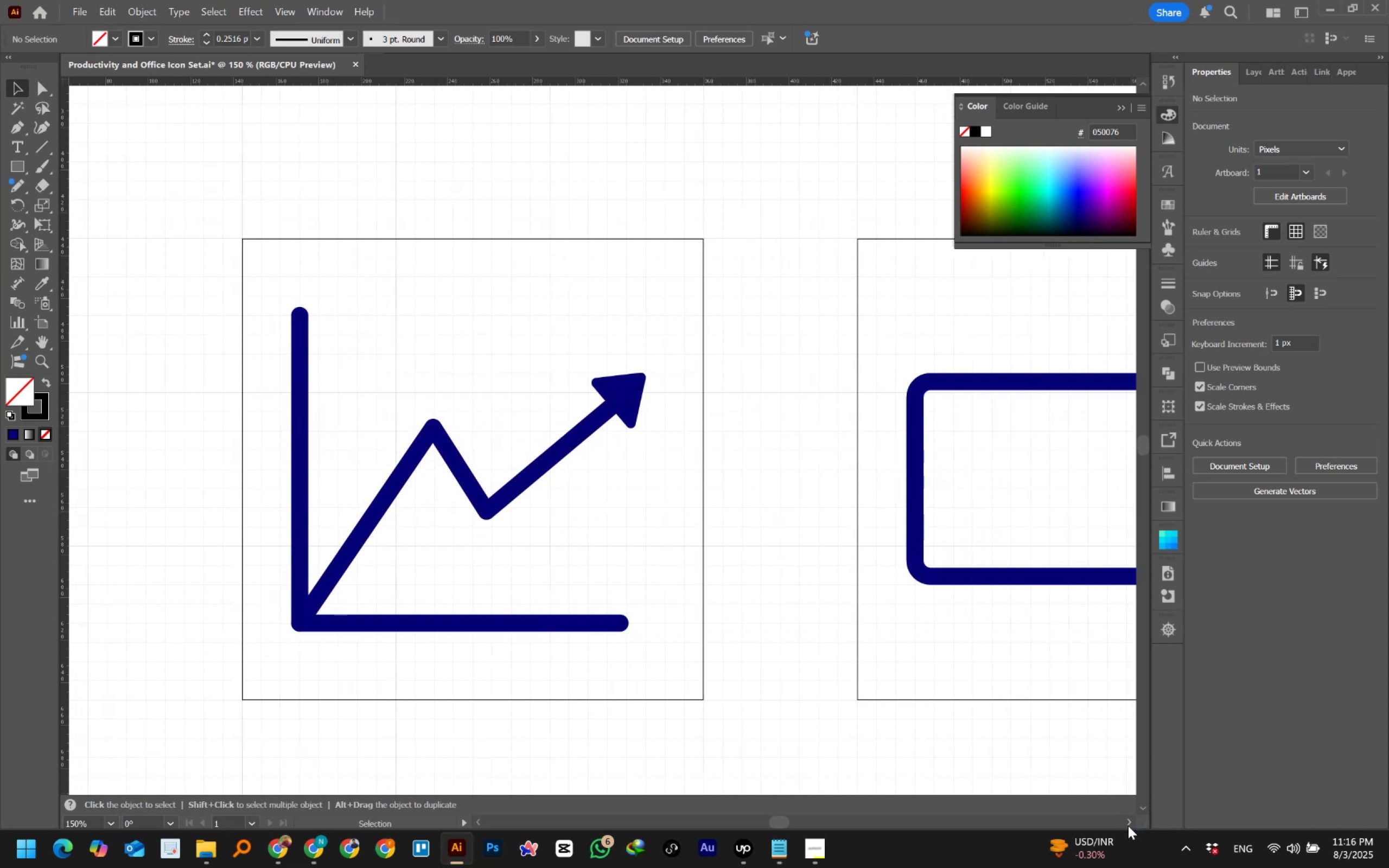 
triple_click([1128, 826])
 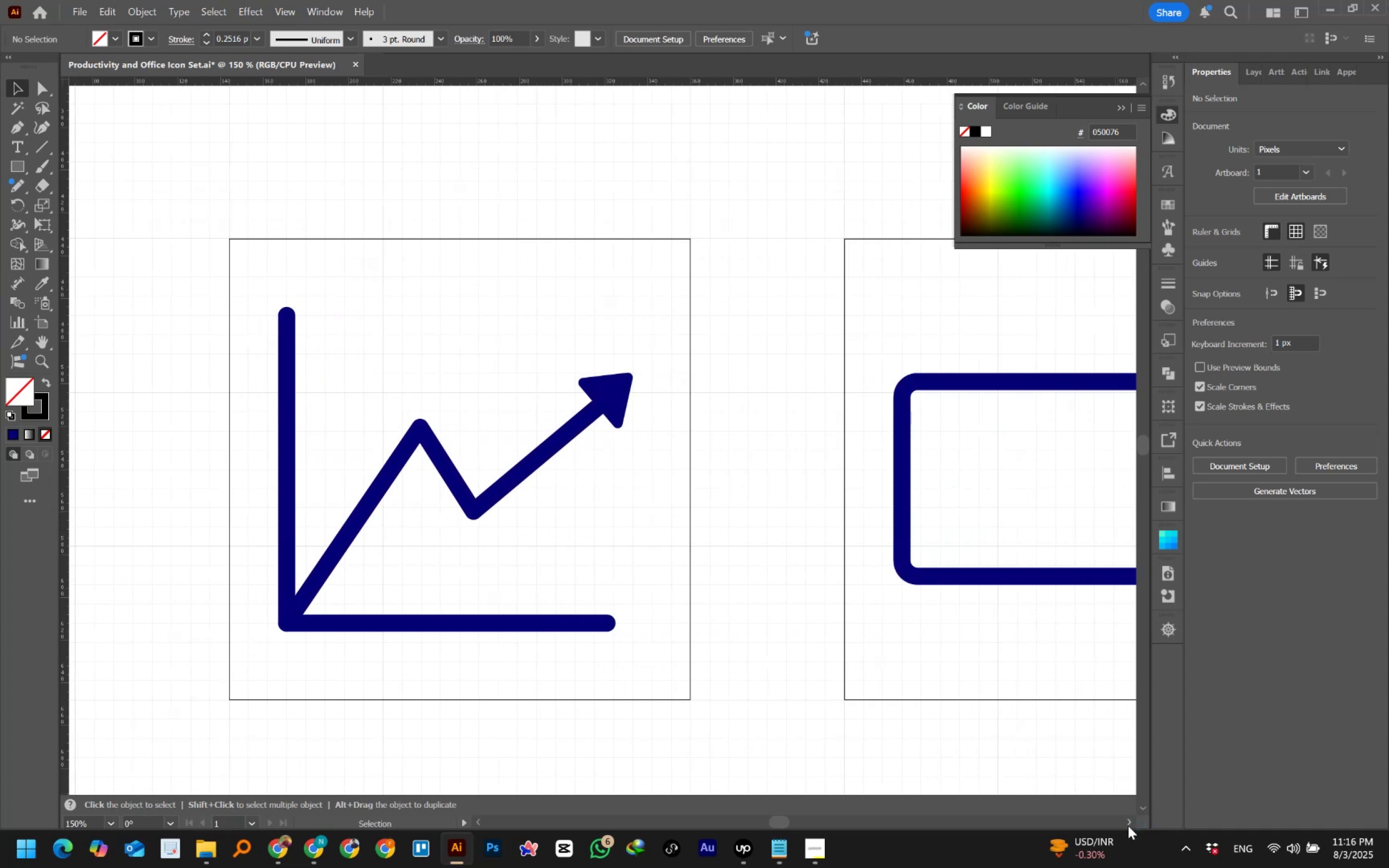 
wait(8.74)
 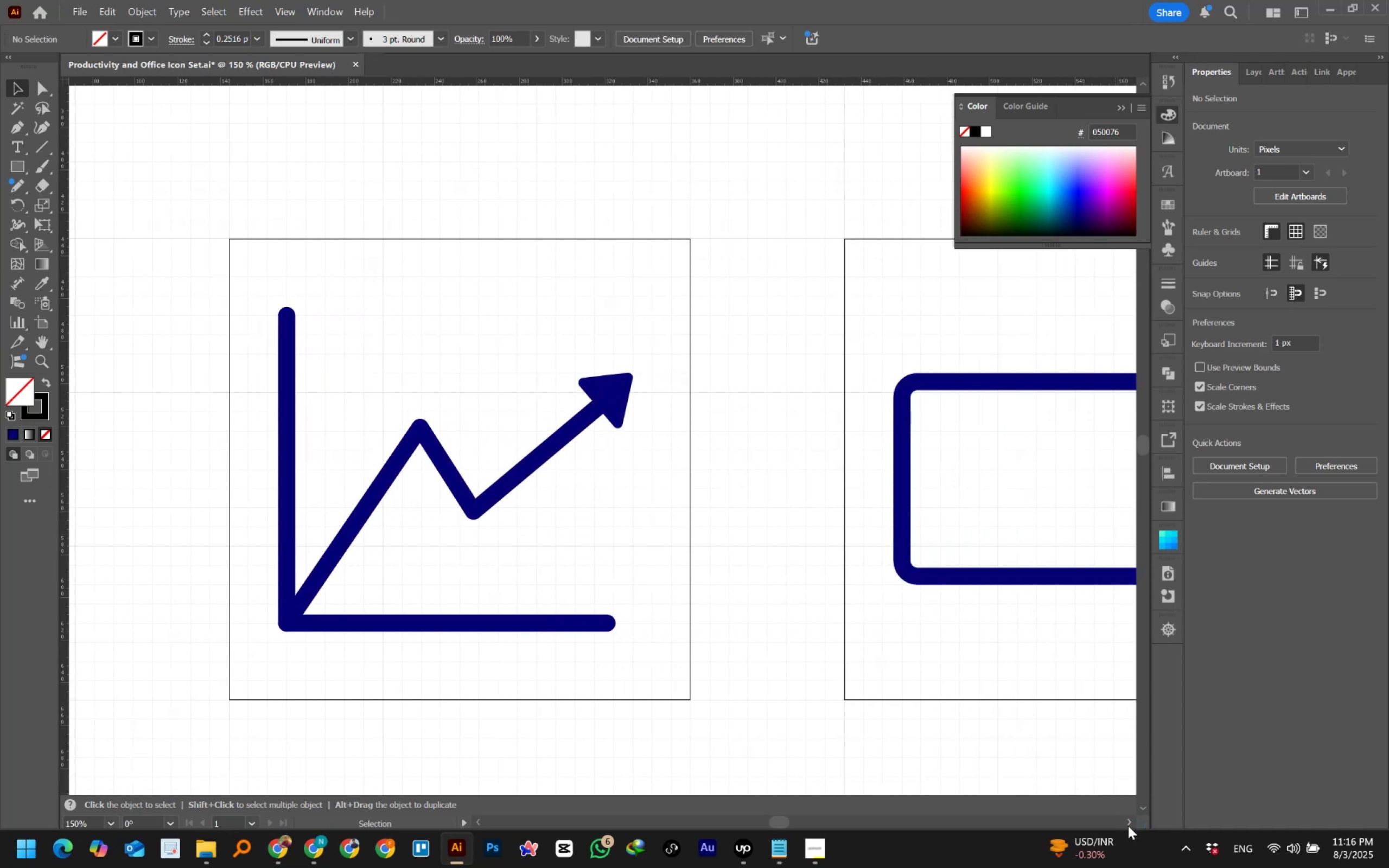 
left_click([1128, 826])
 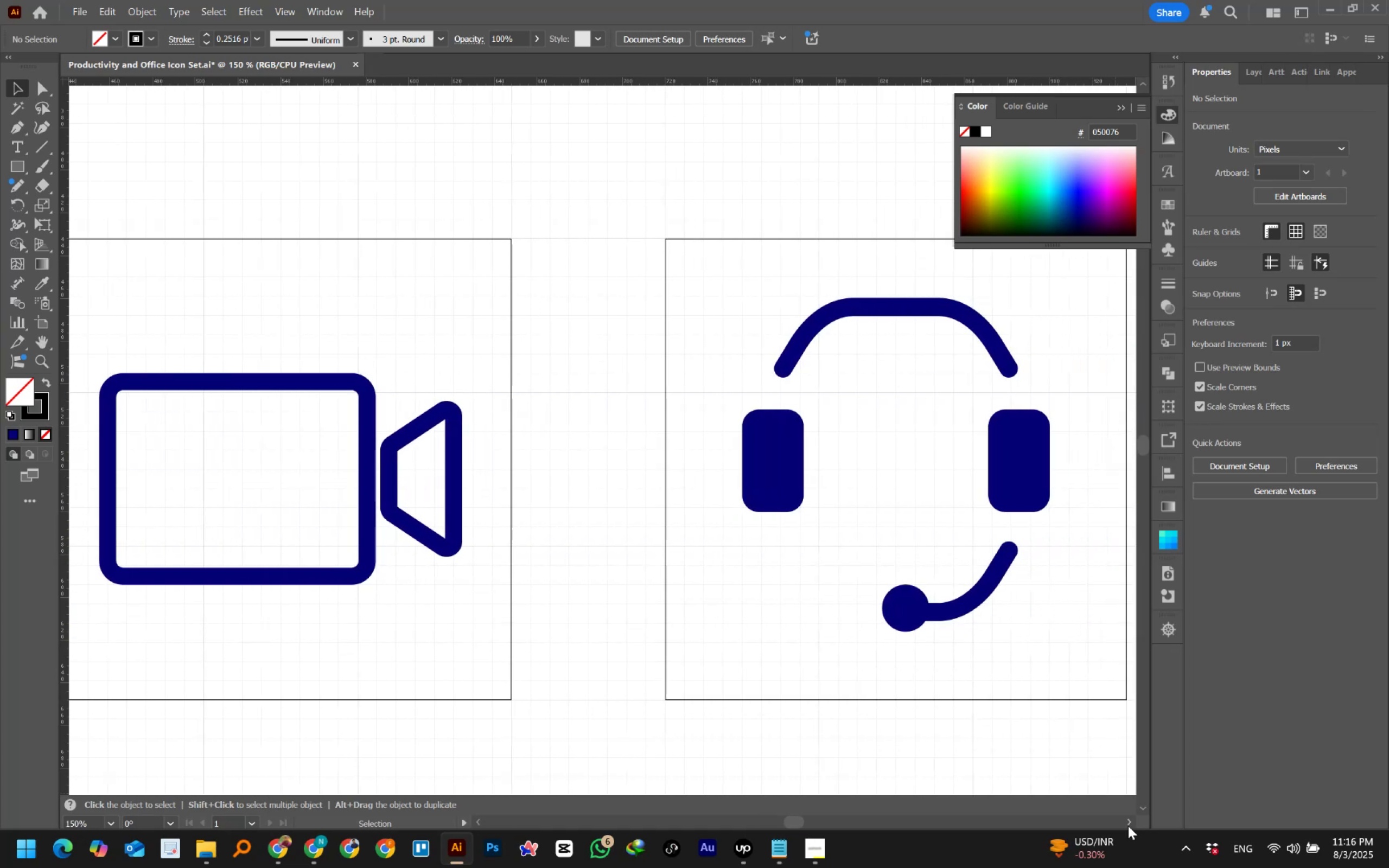 
wait(6.25)
 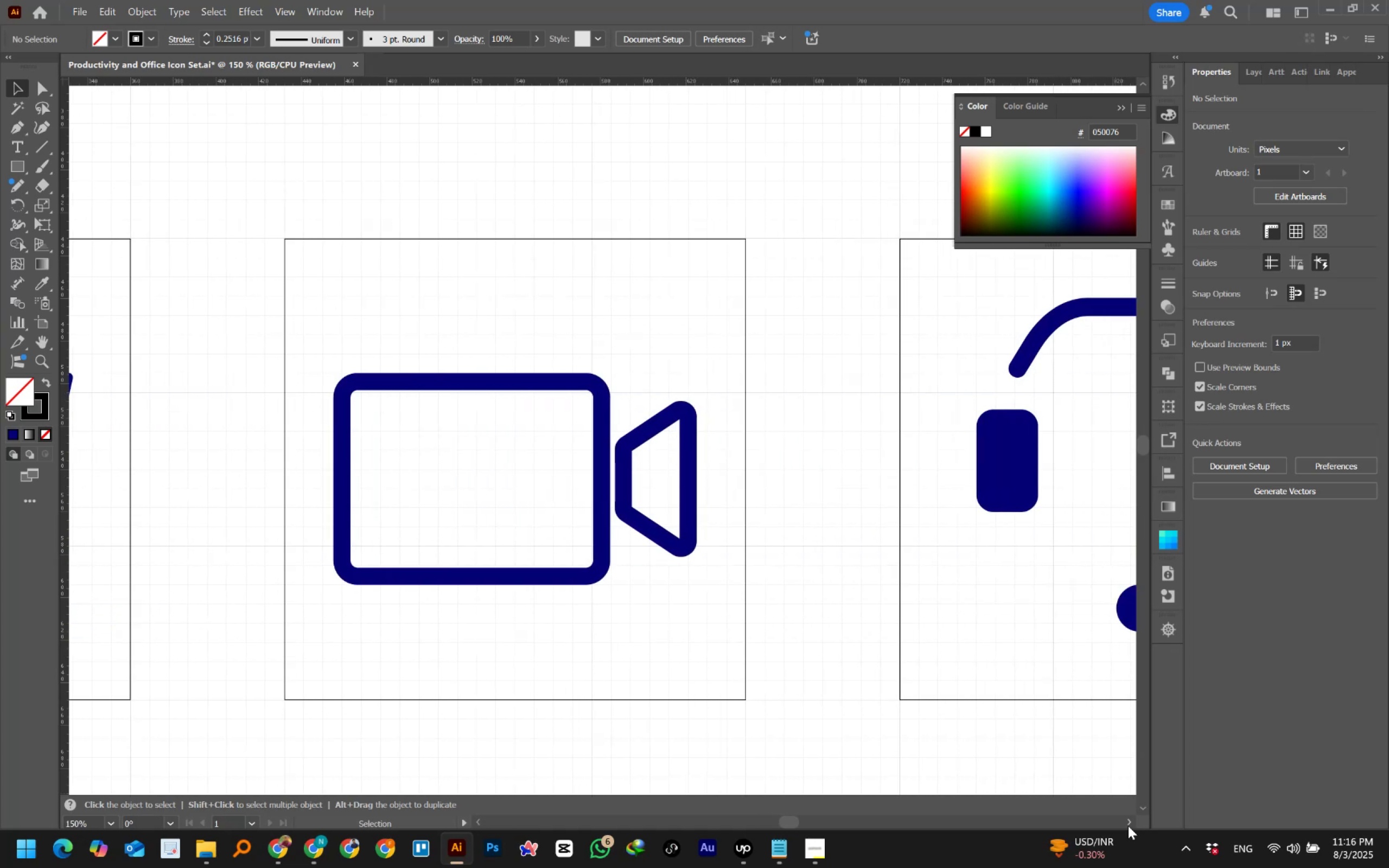 
left_click([1128, 826])
 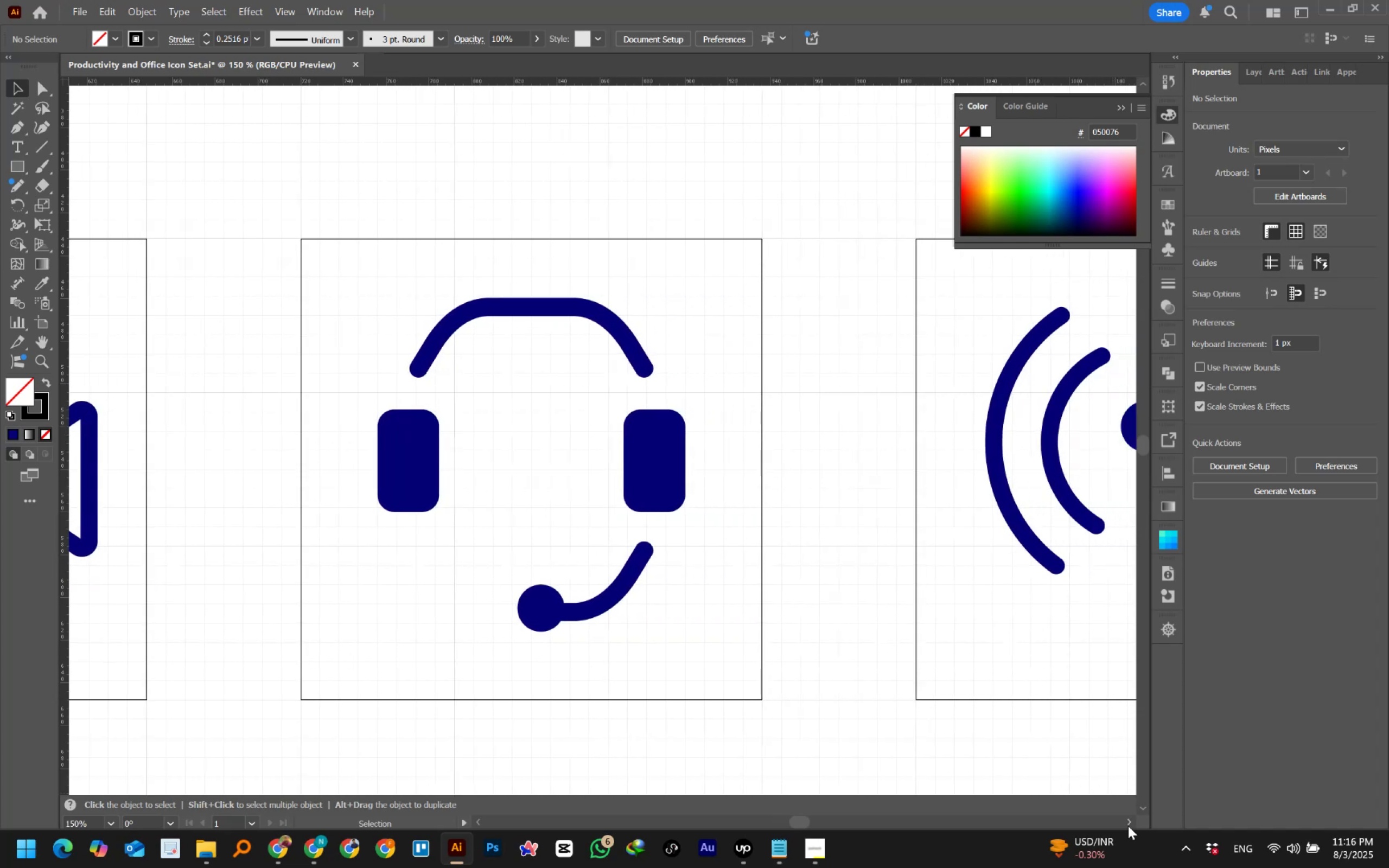 
left_click([1128, 826])
 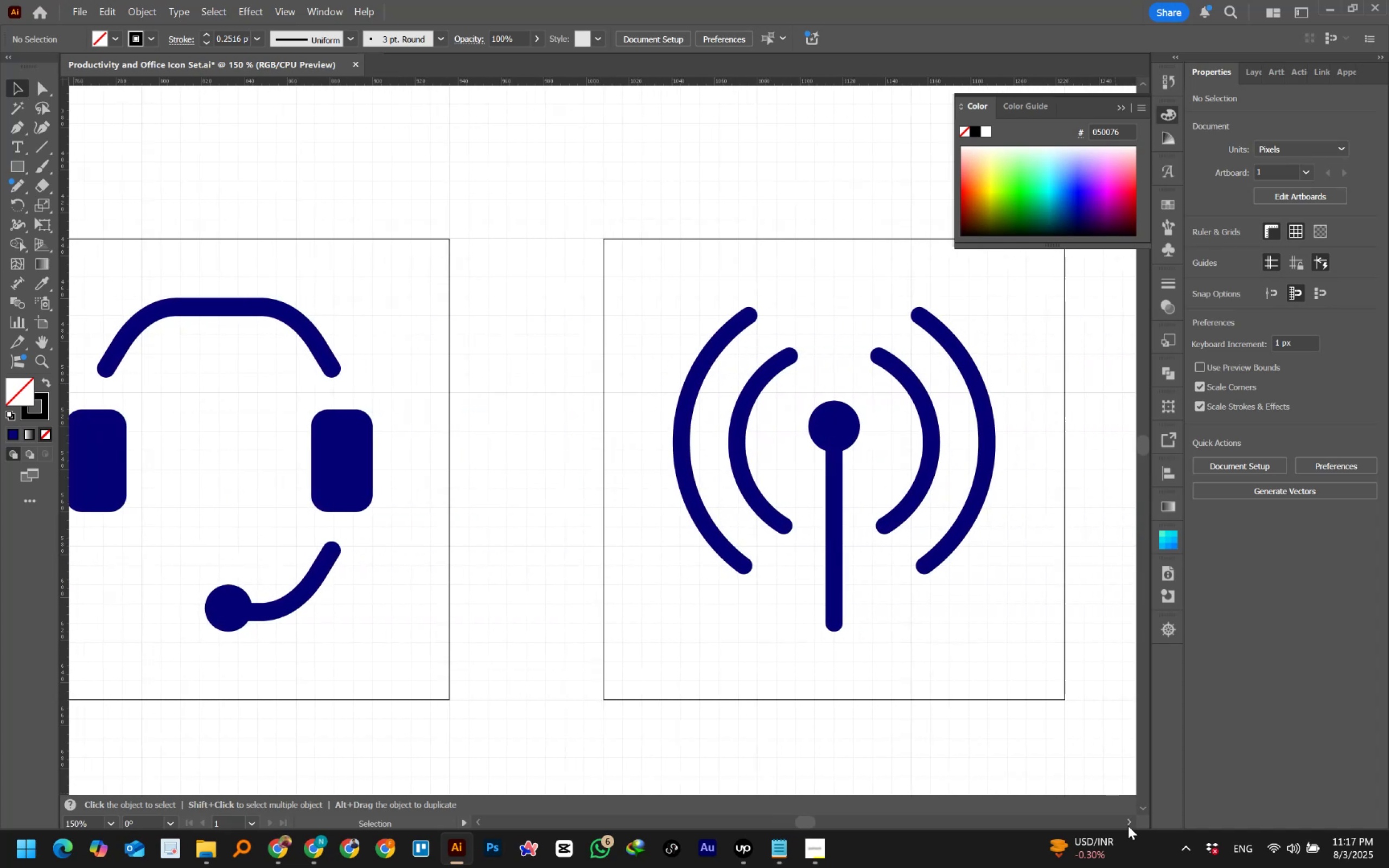 
wait(6.61)
 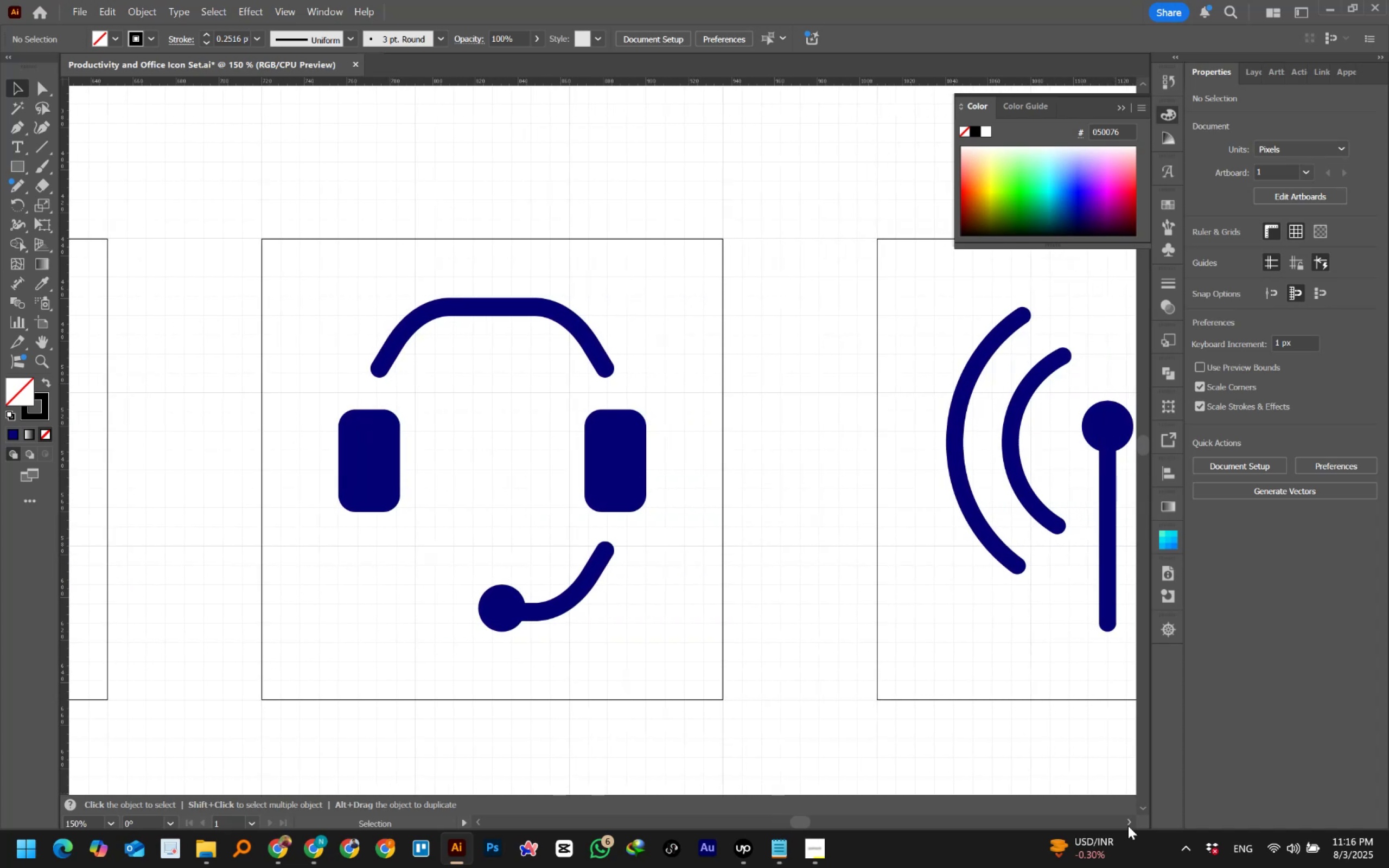 
left_click([1128, 826])
 